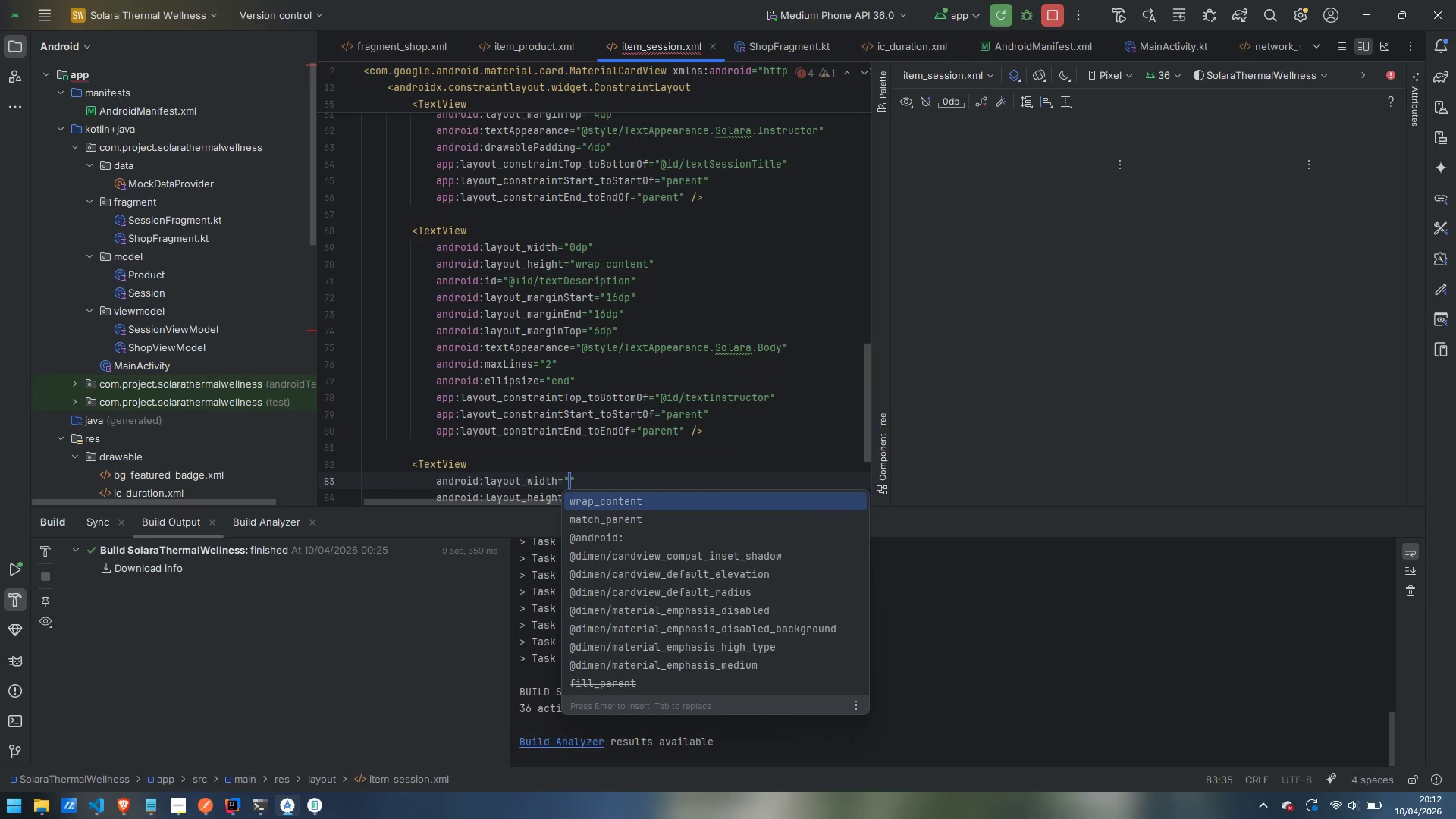 
key(Control+Backspace)
 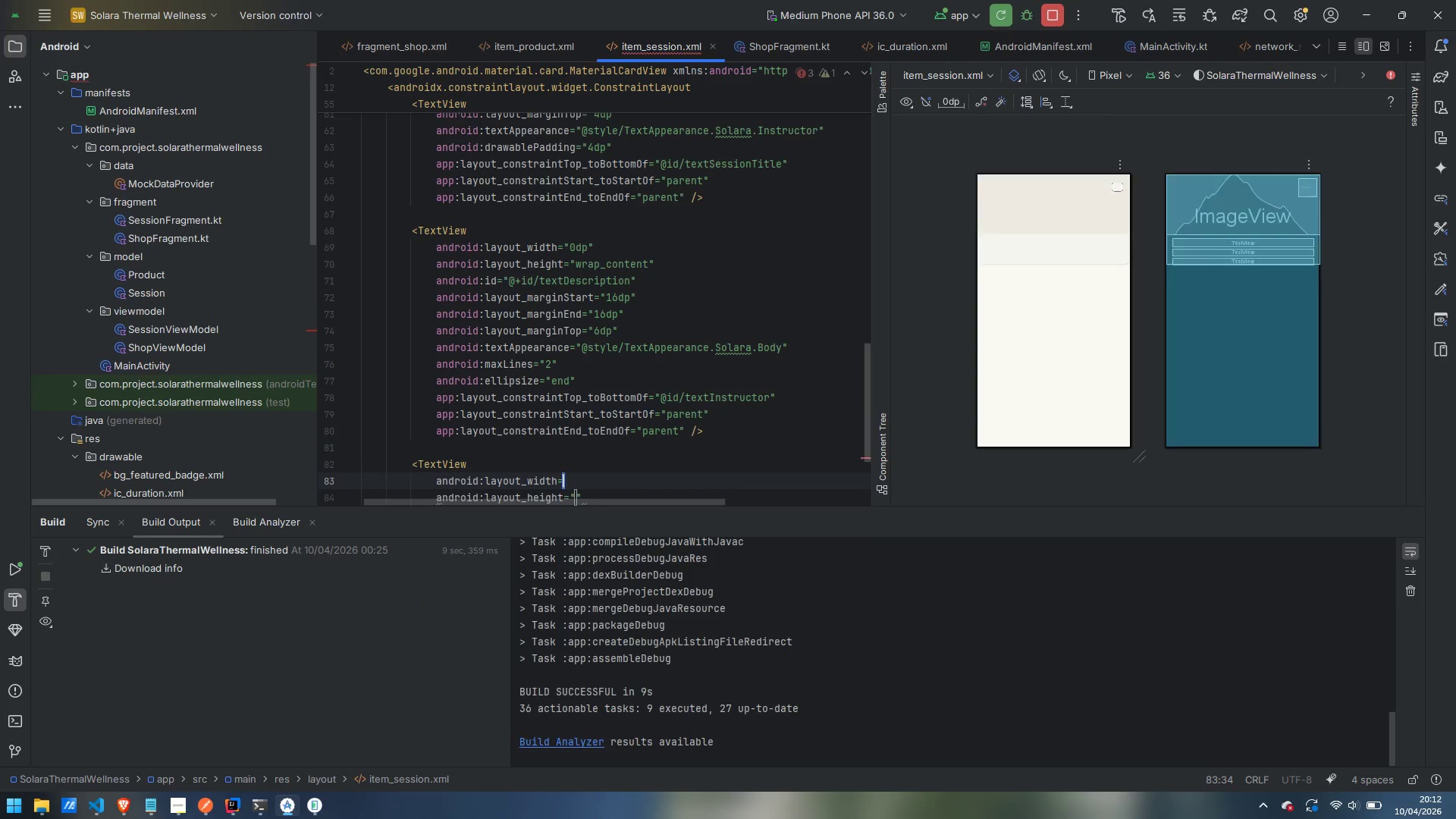 
key(Control+ControlLeft)
 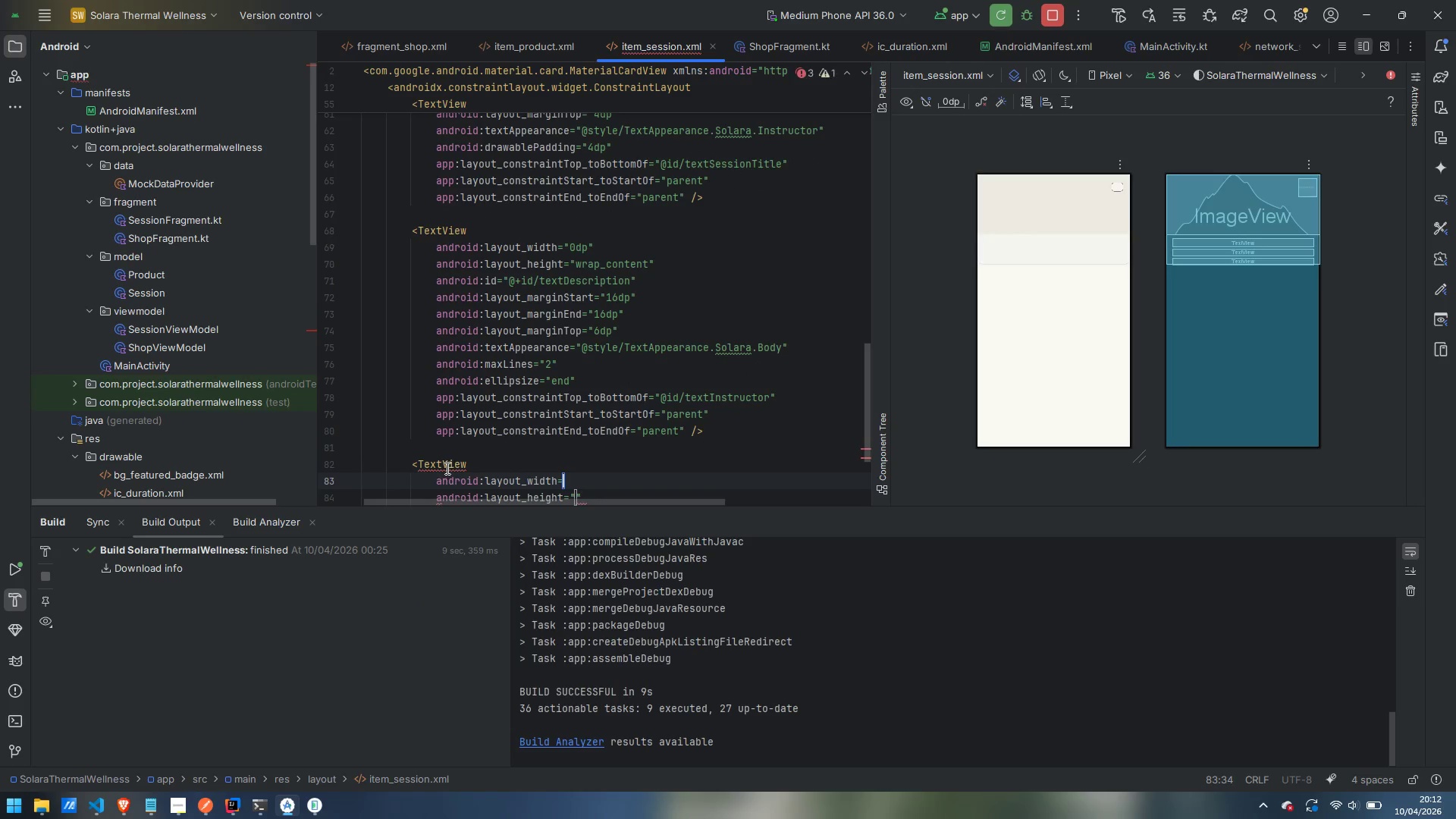 
left_click([441, 463])
 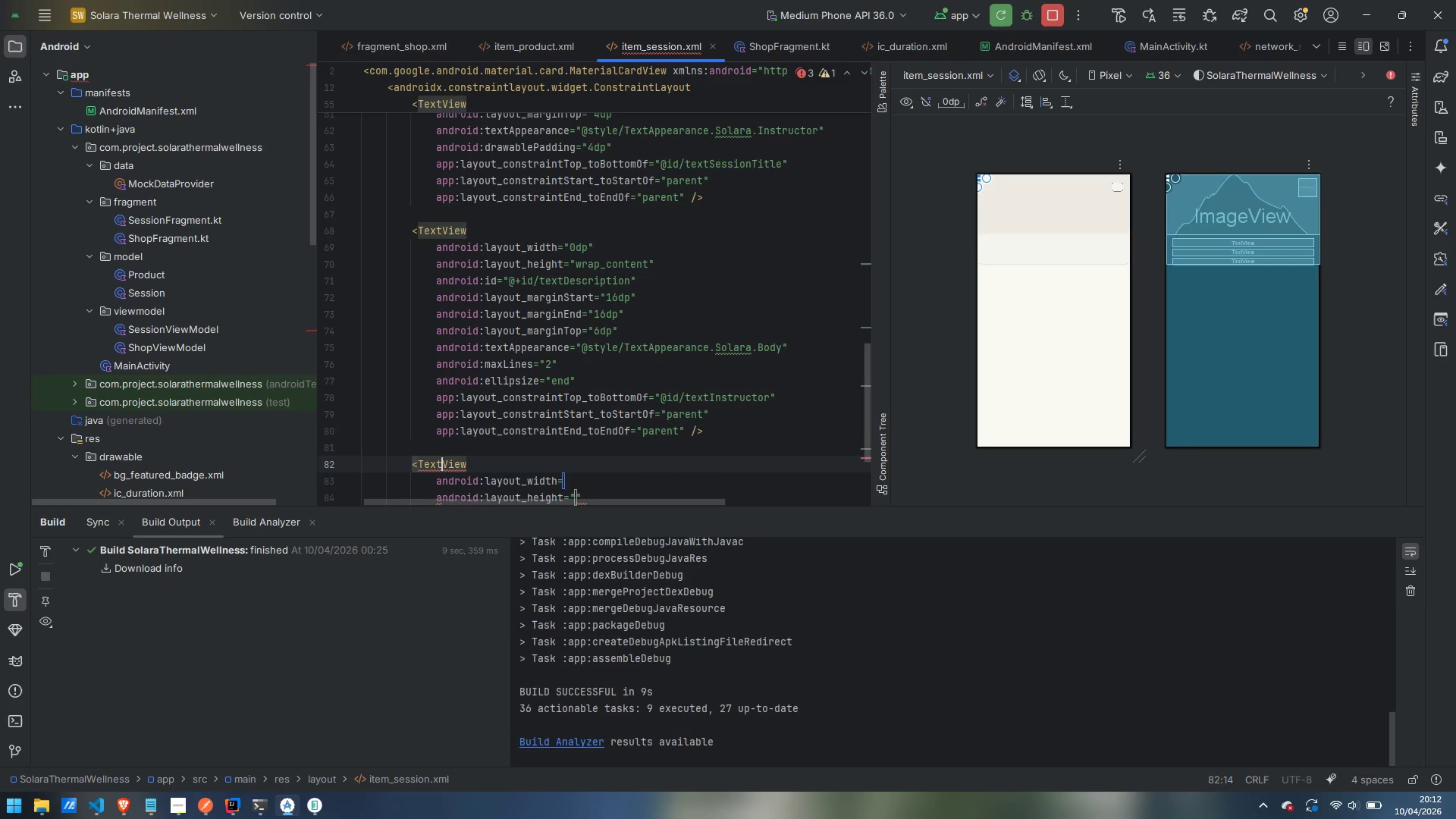 
key(Backspace)
 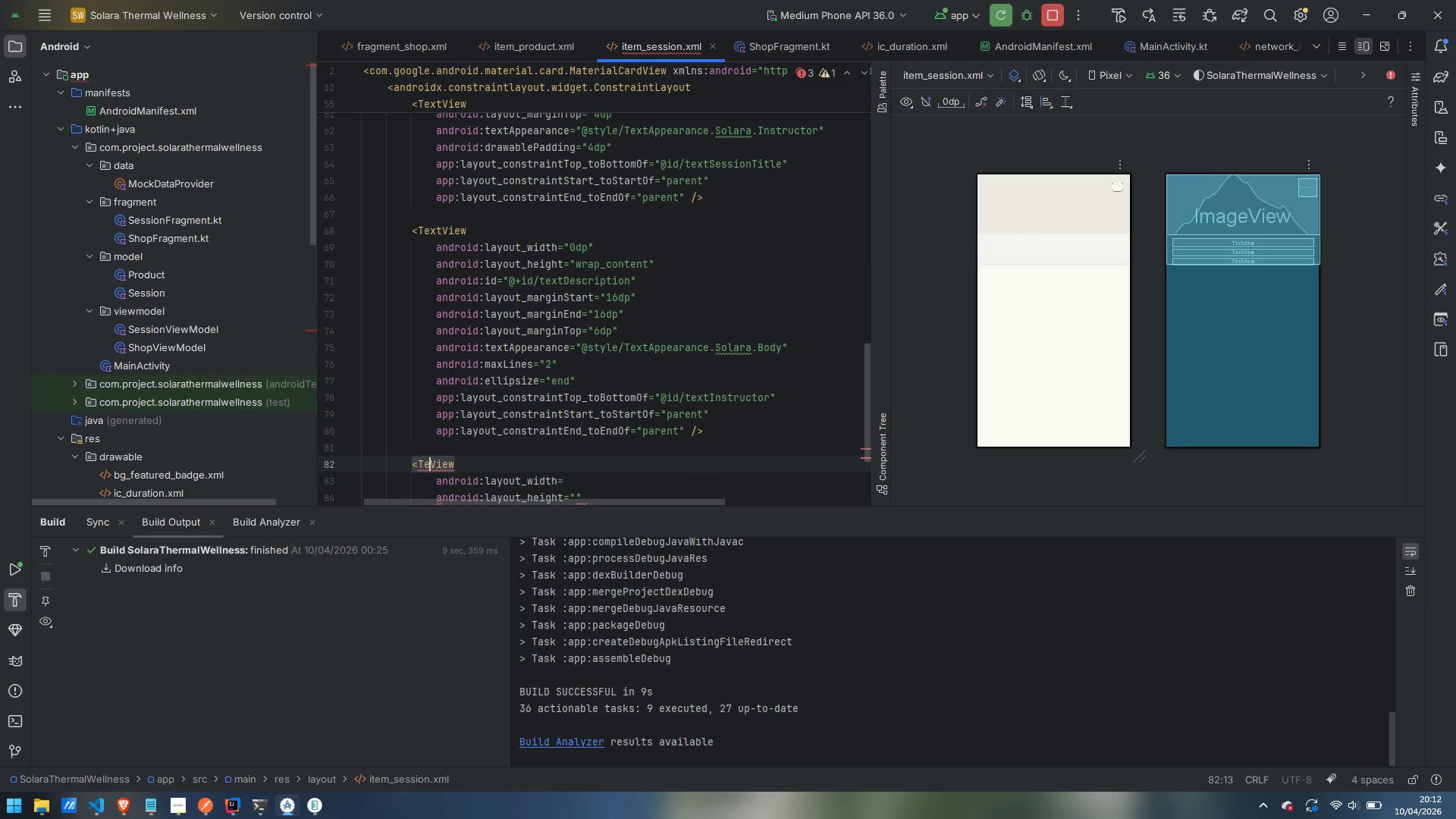 
key(Backspace)
 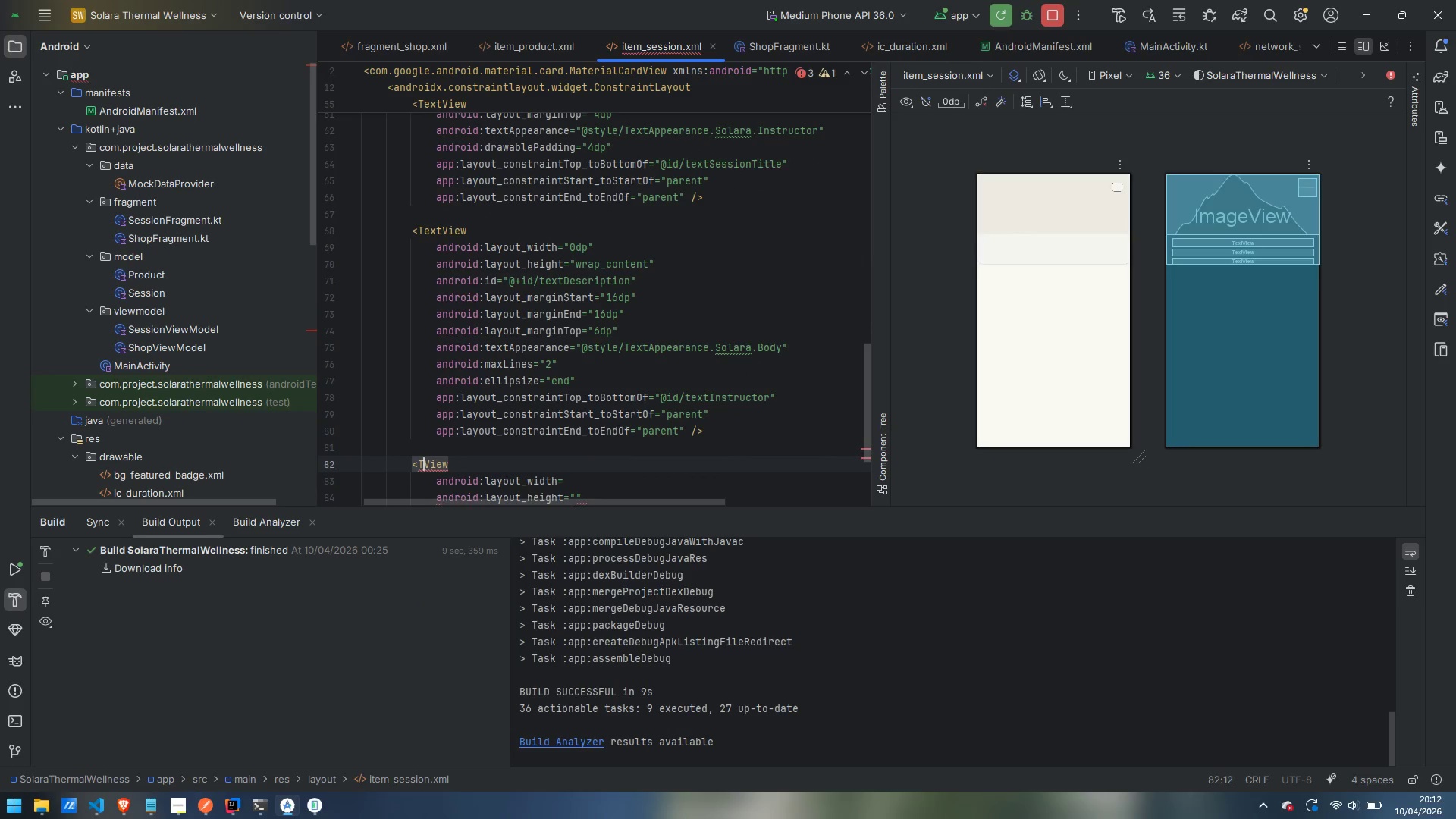 
key(Backspace)
 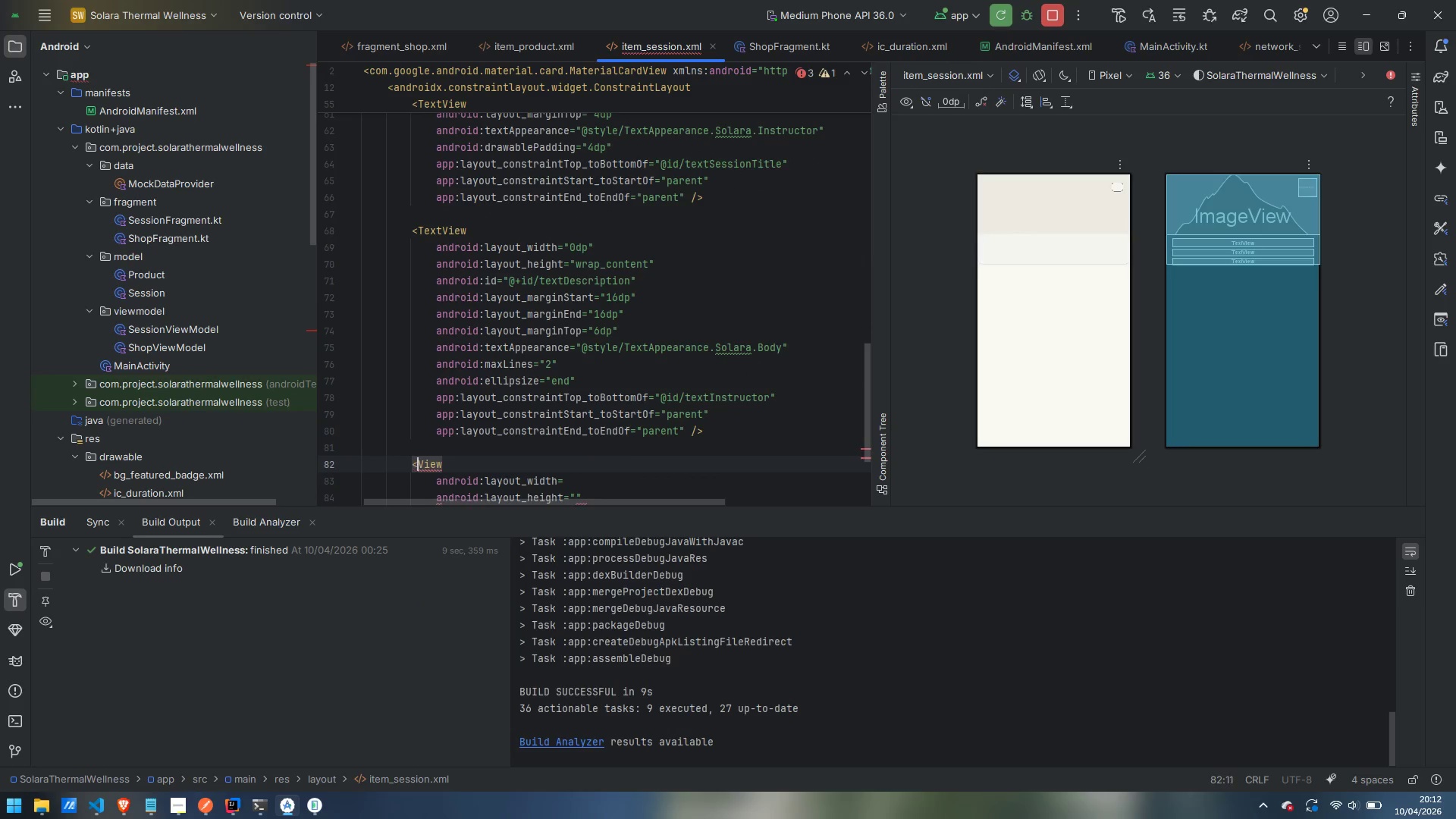 
key(Backspace)
 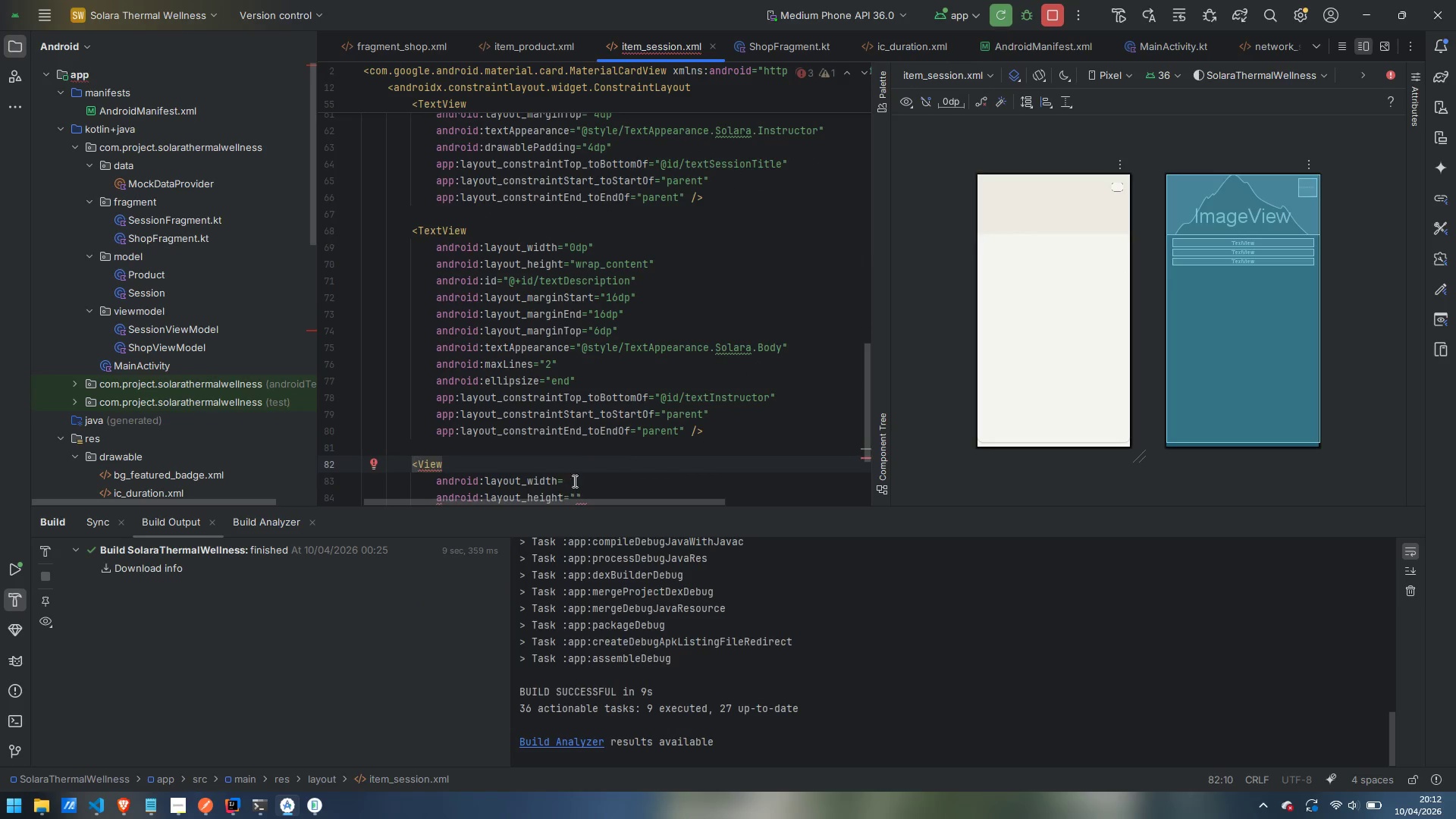 
left_click([580, 473])
 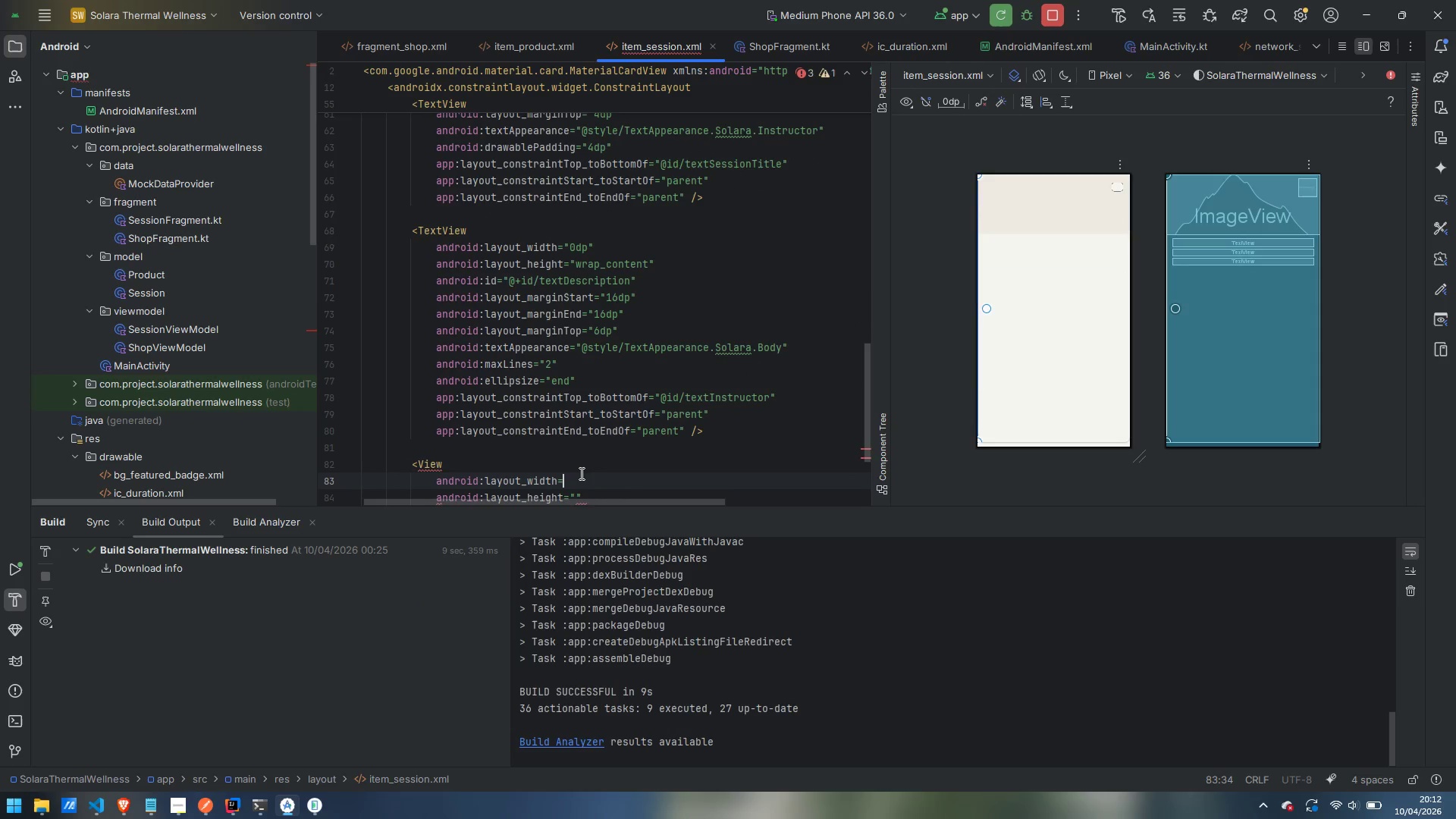 
type("0dp)
 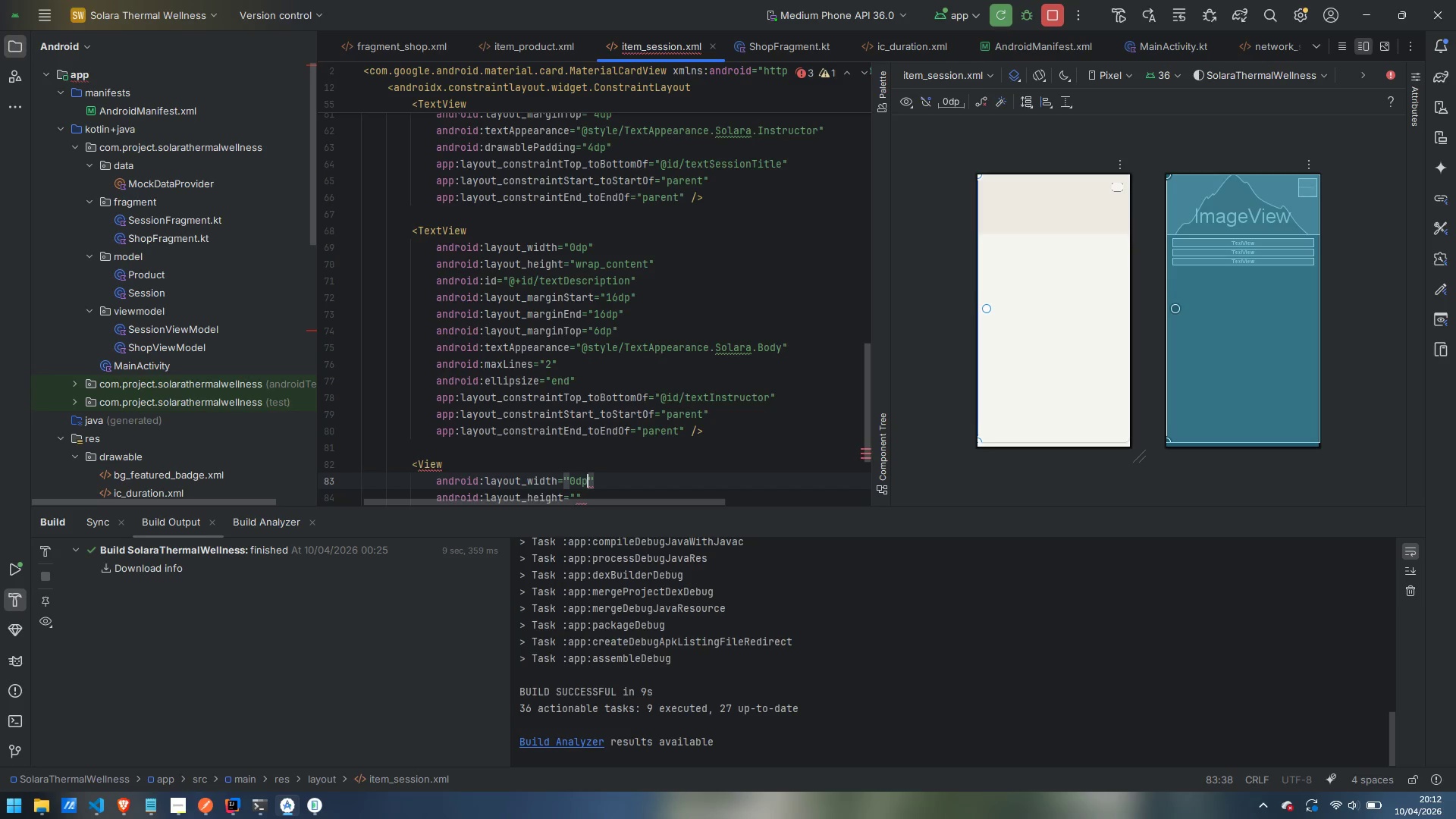 
key(ArrowRight)
 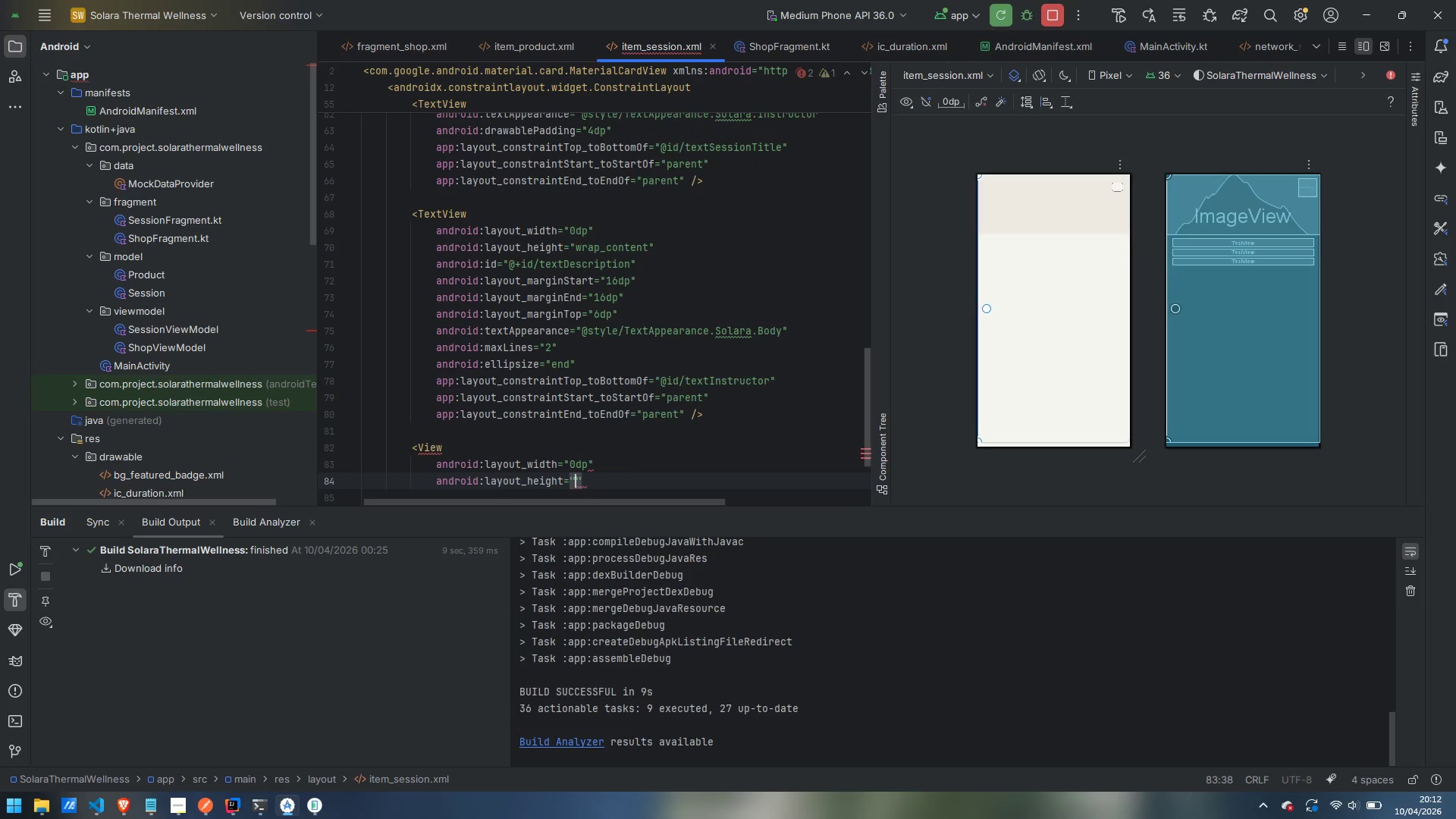 
key(ArrowDown)
 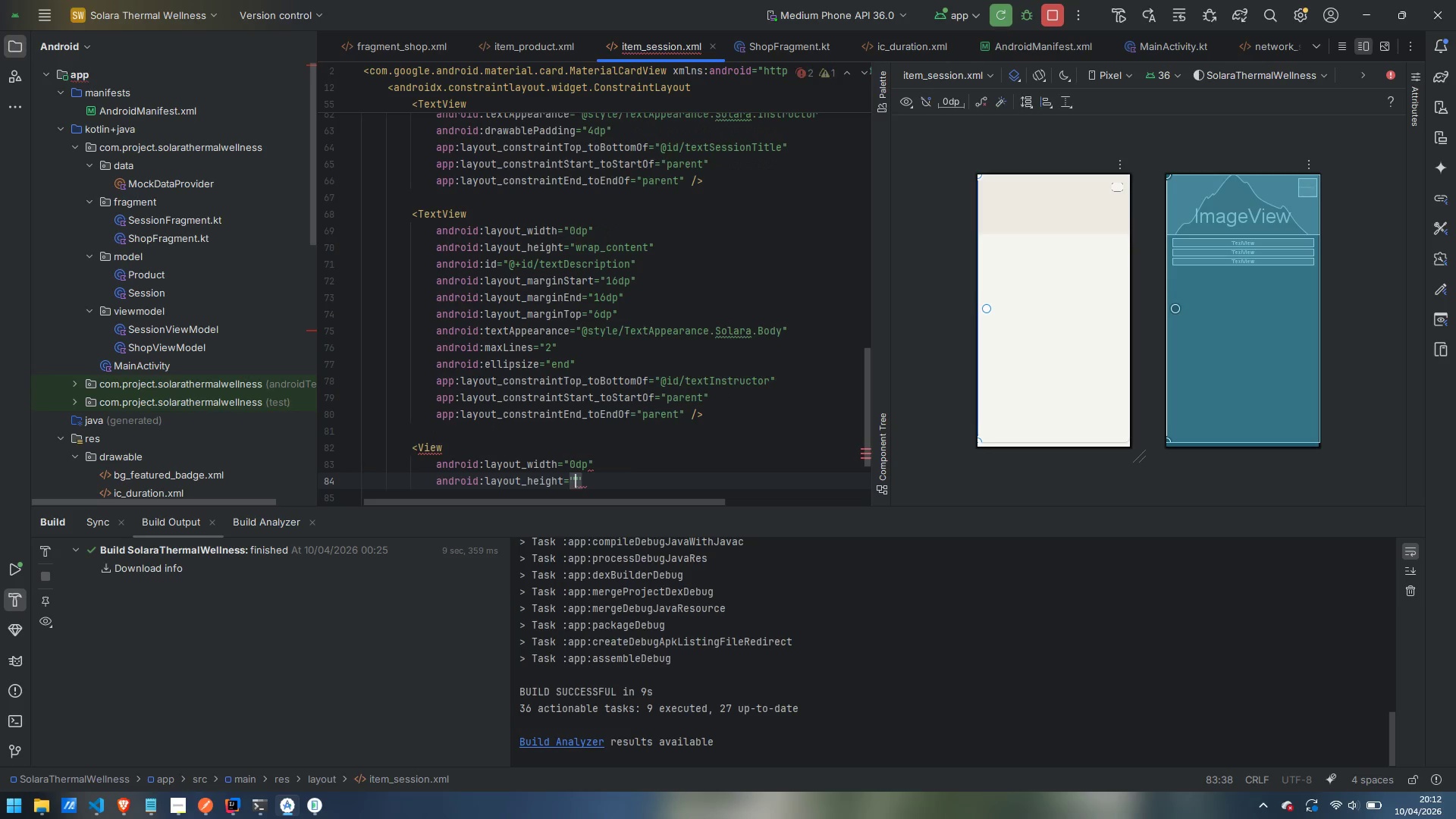 
key(ArrowLeft)
 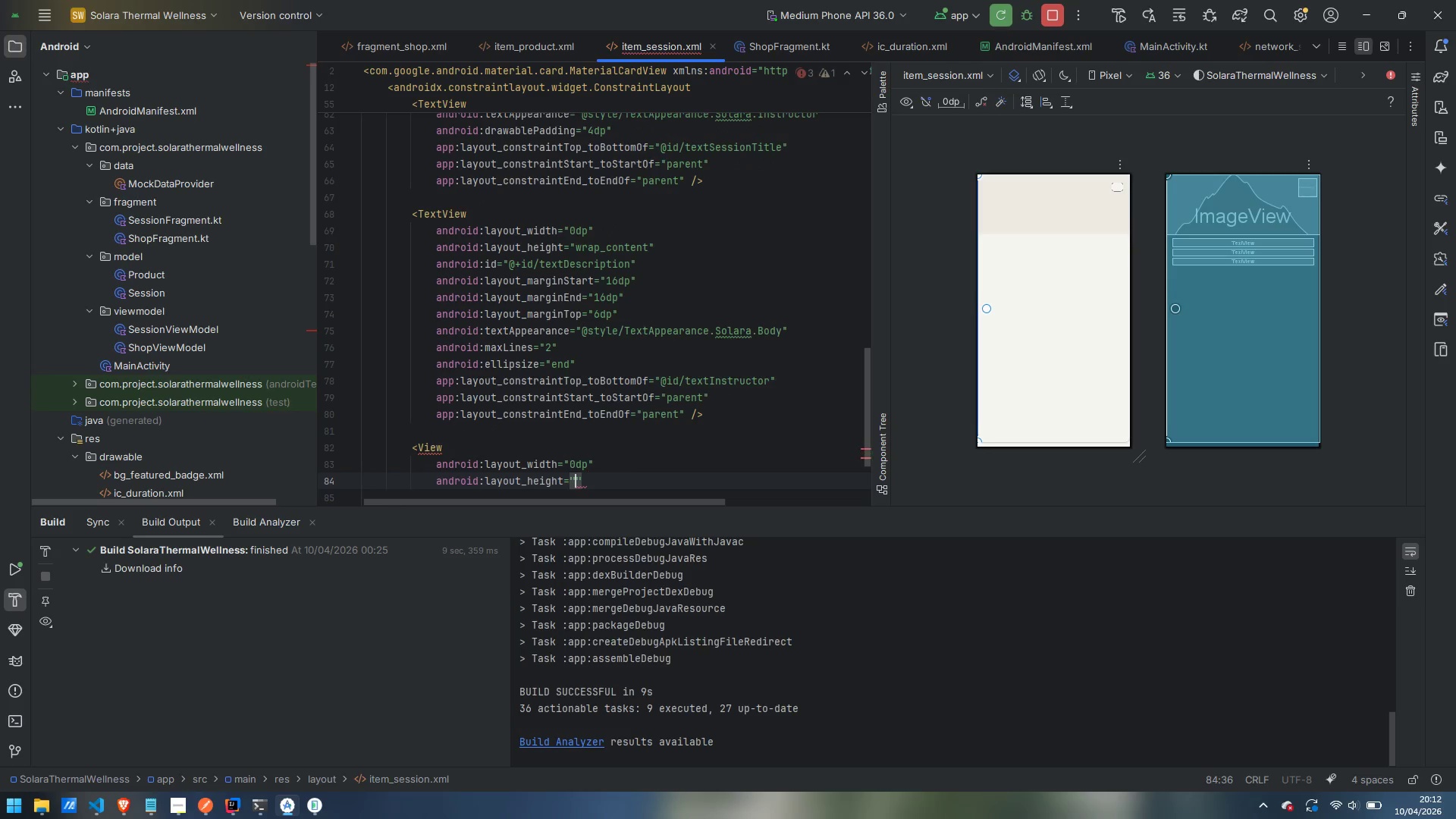 
type(1dp)
 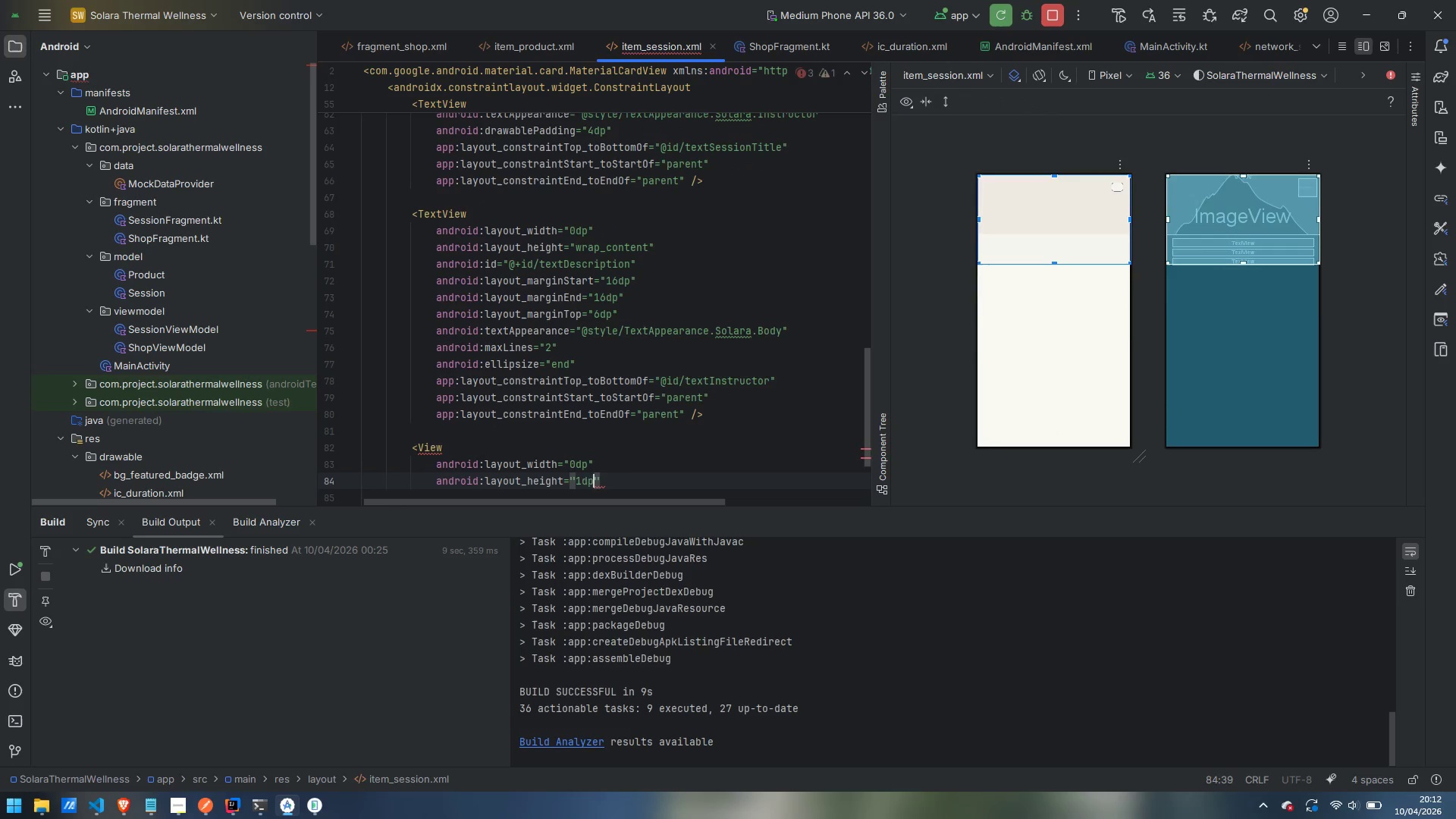 
key(ArrowRight)
 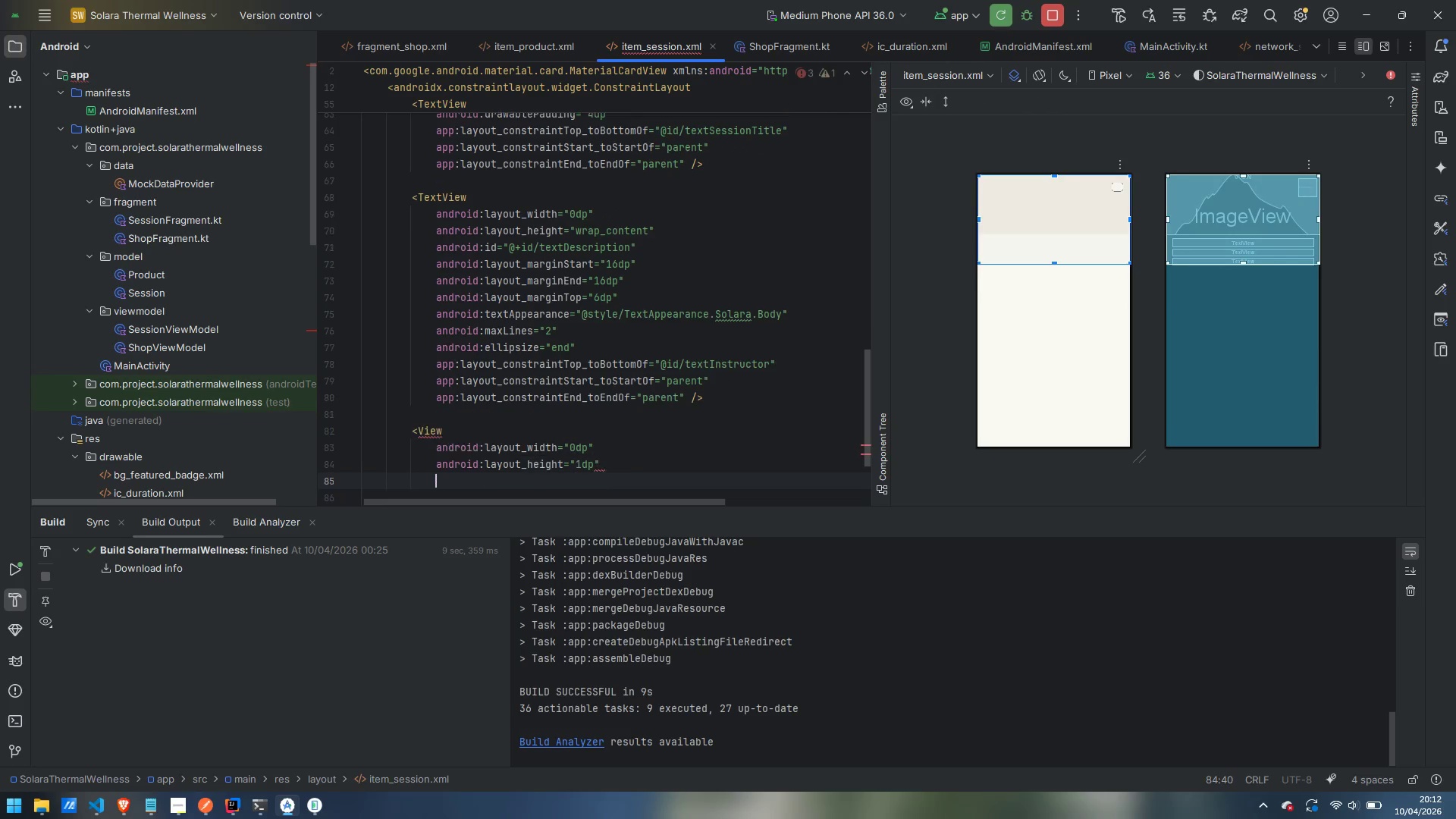 
key(Enter)
 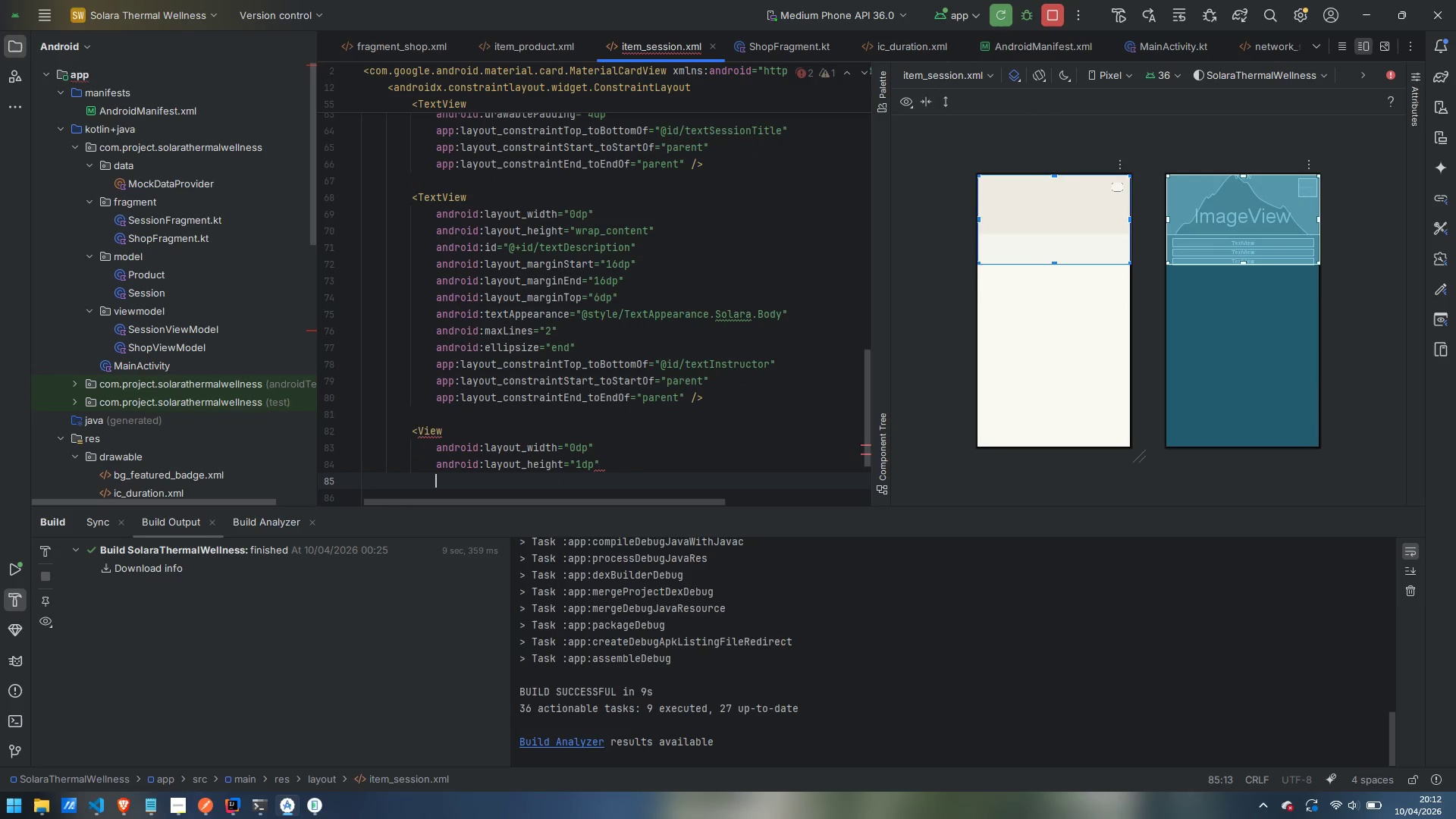 
type(id)
 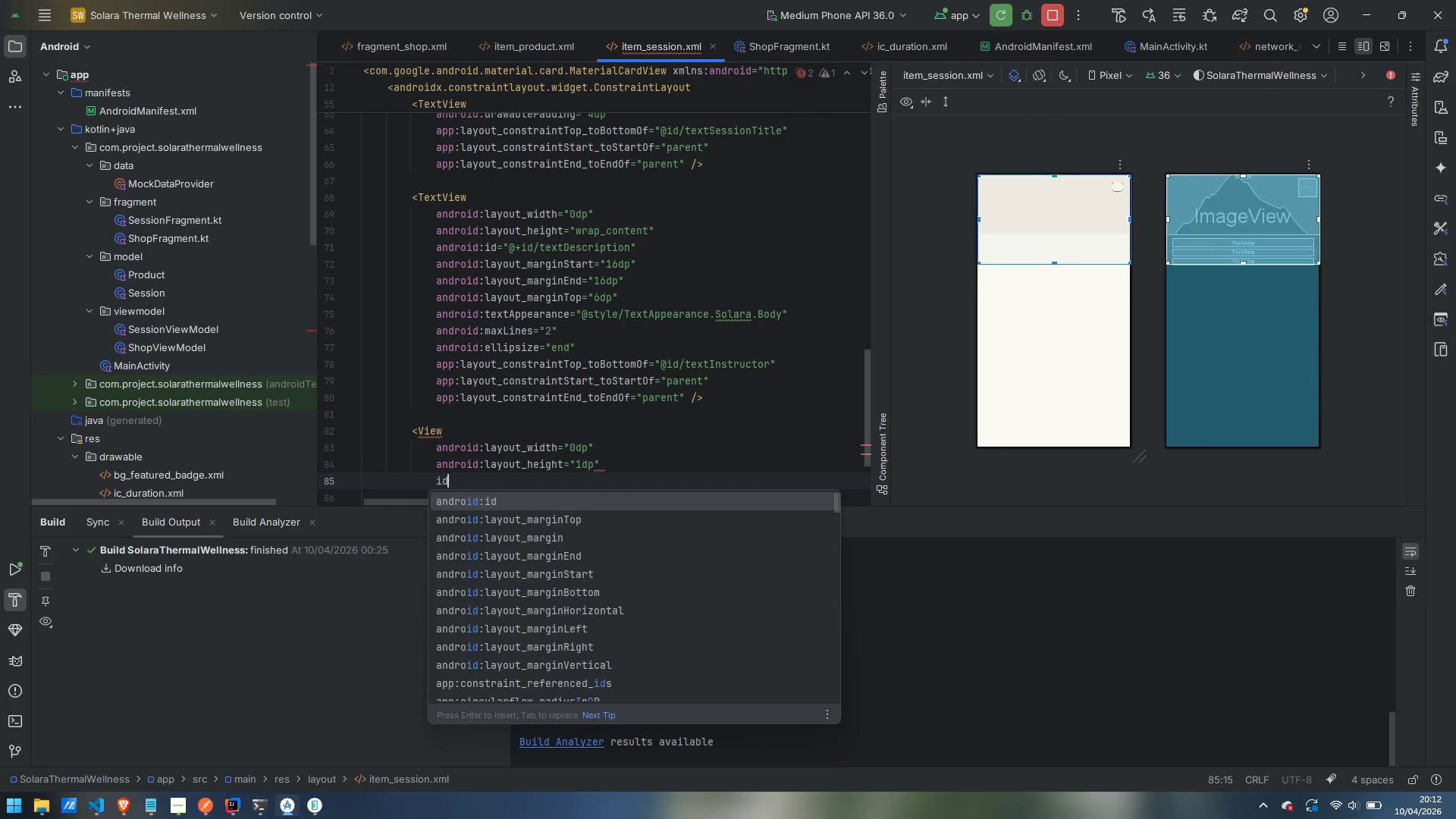 
key(Enter)
 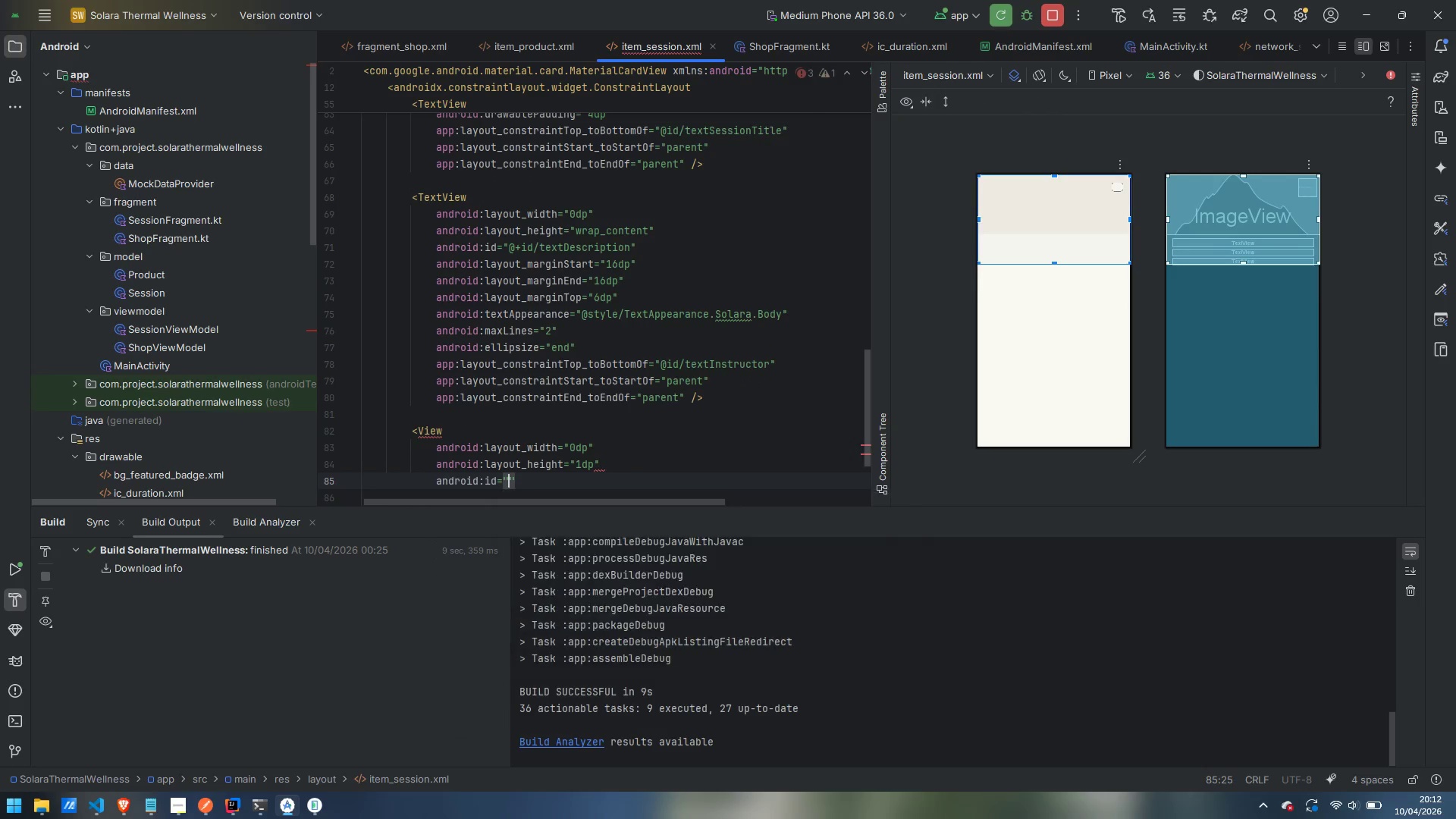 
key(Enter)
 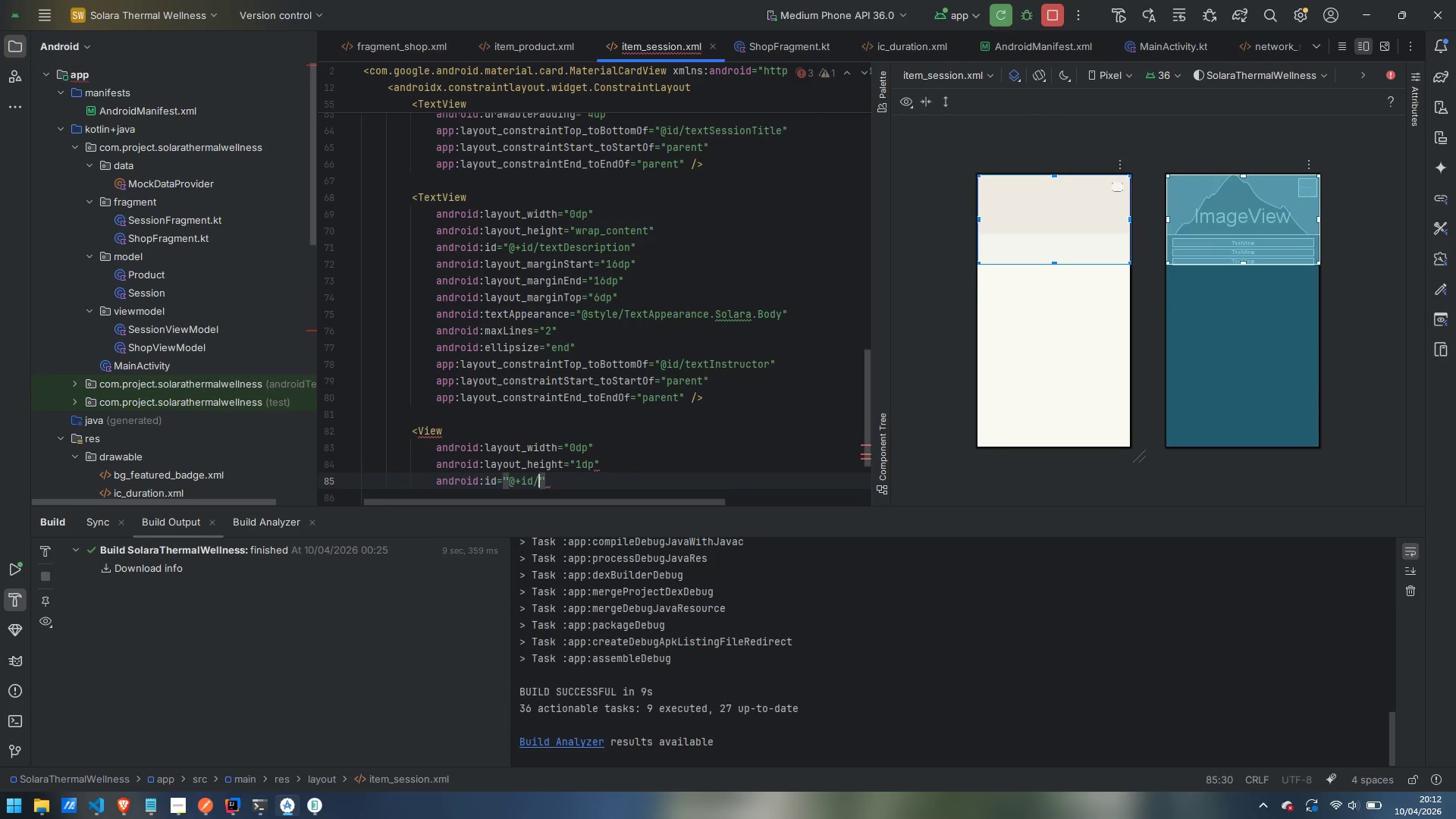 
type(divider)
 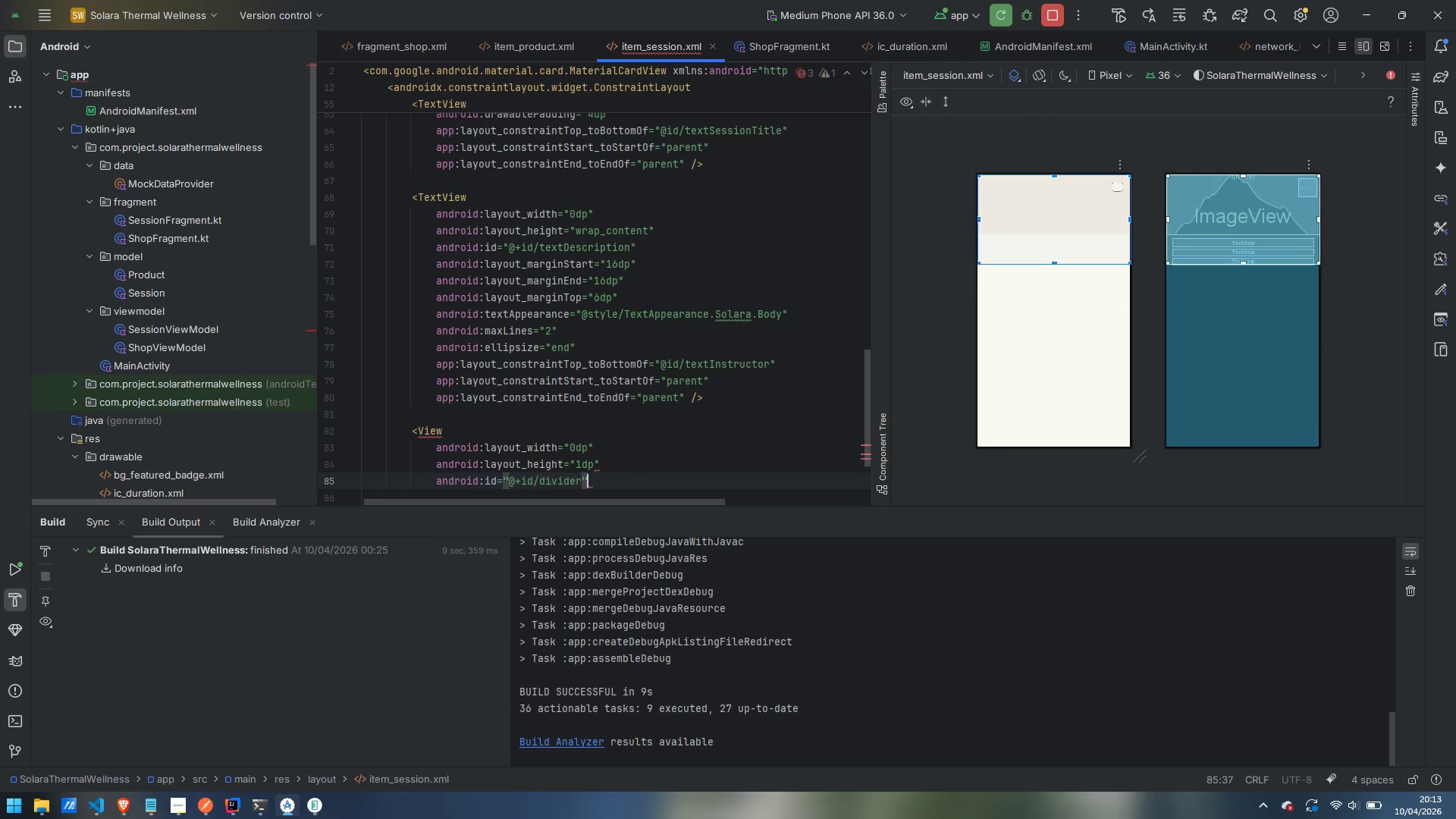 
key(ArrowRight)
 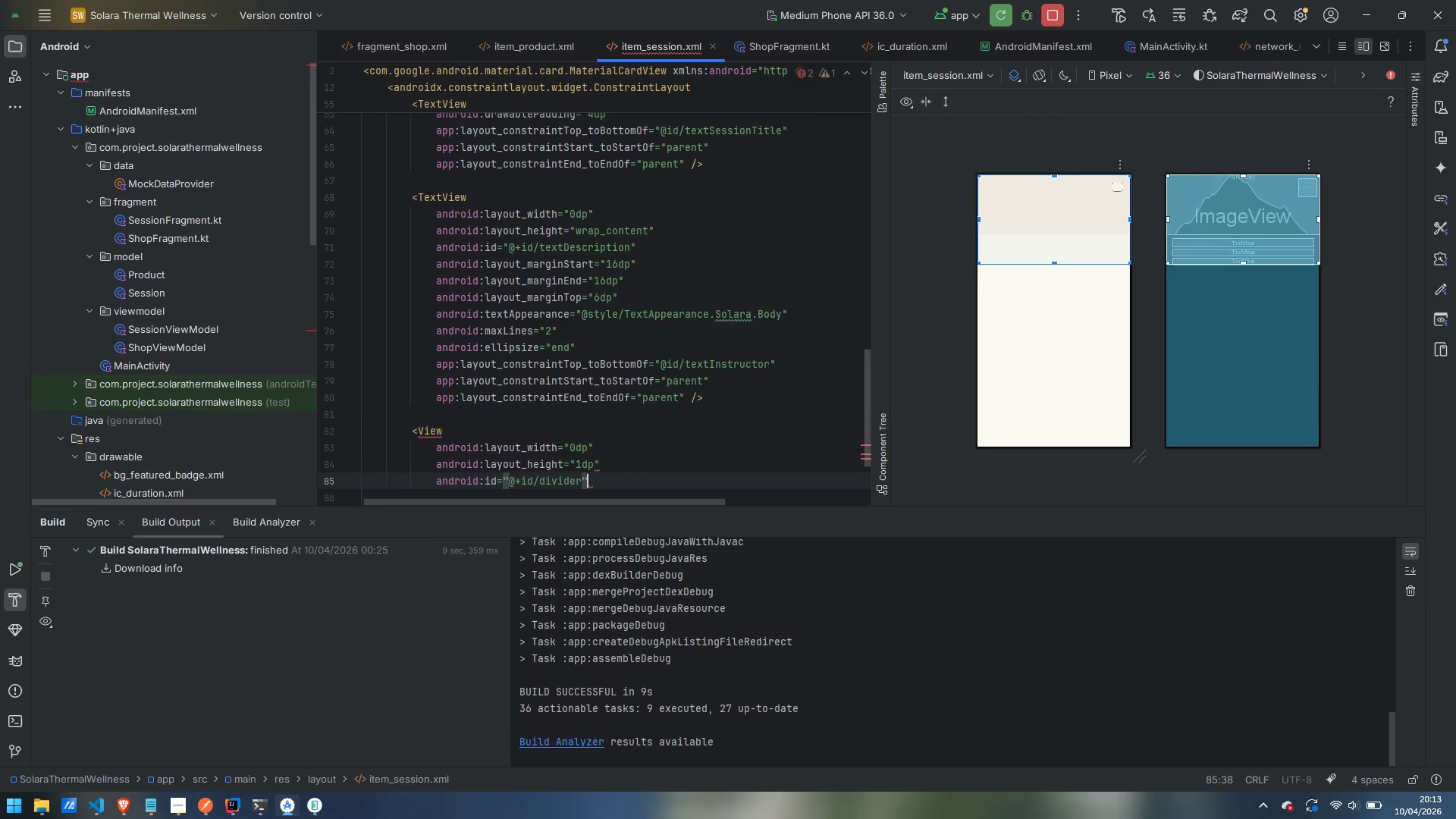 
key(Enter)
 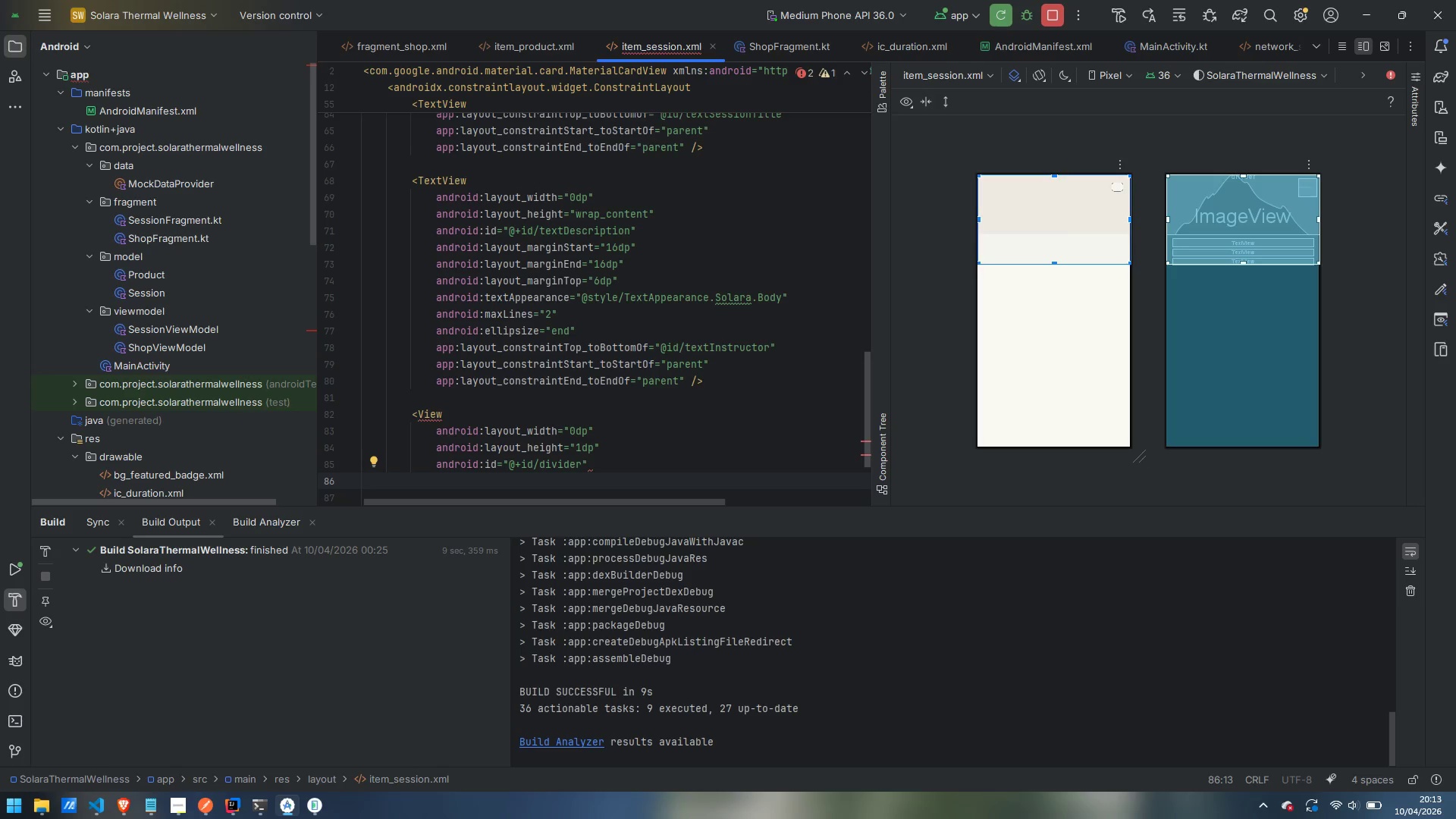 
type(marginHor)
 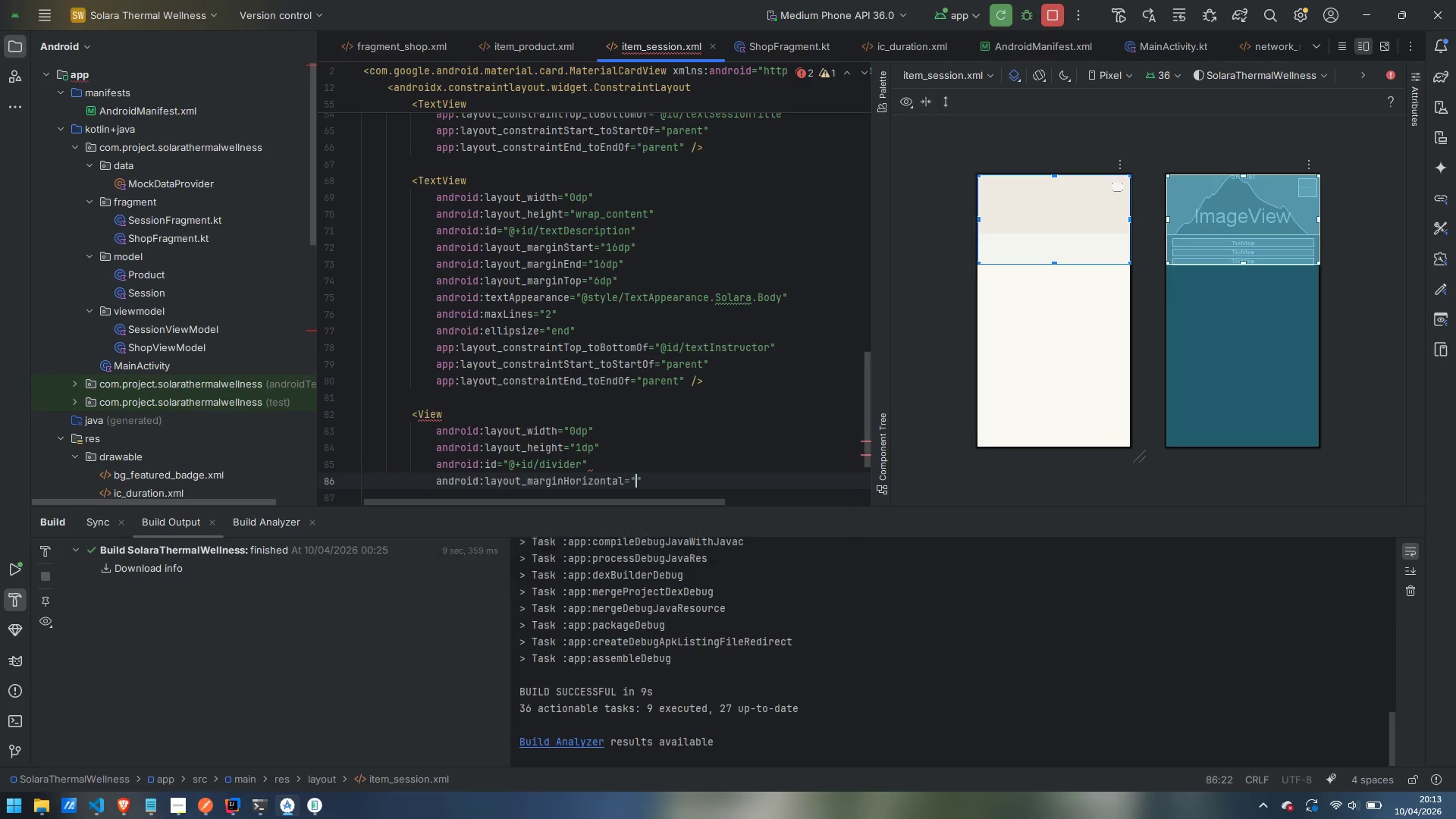 
key(Enter)
 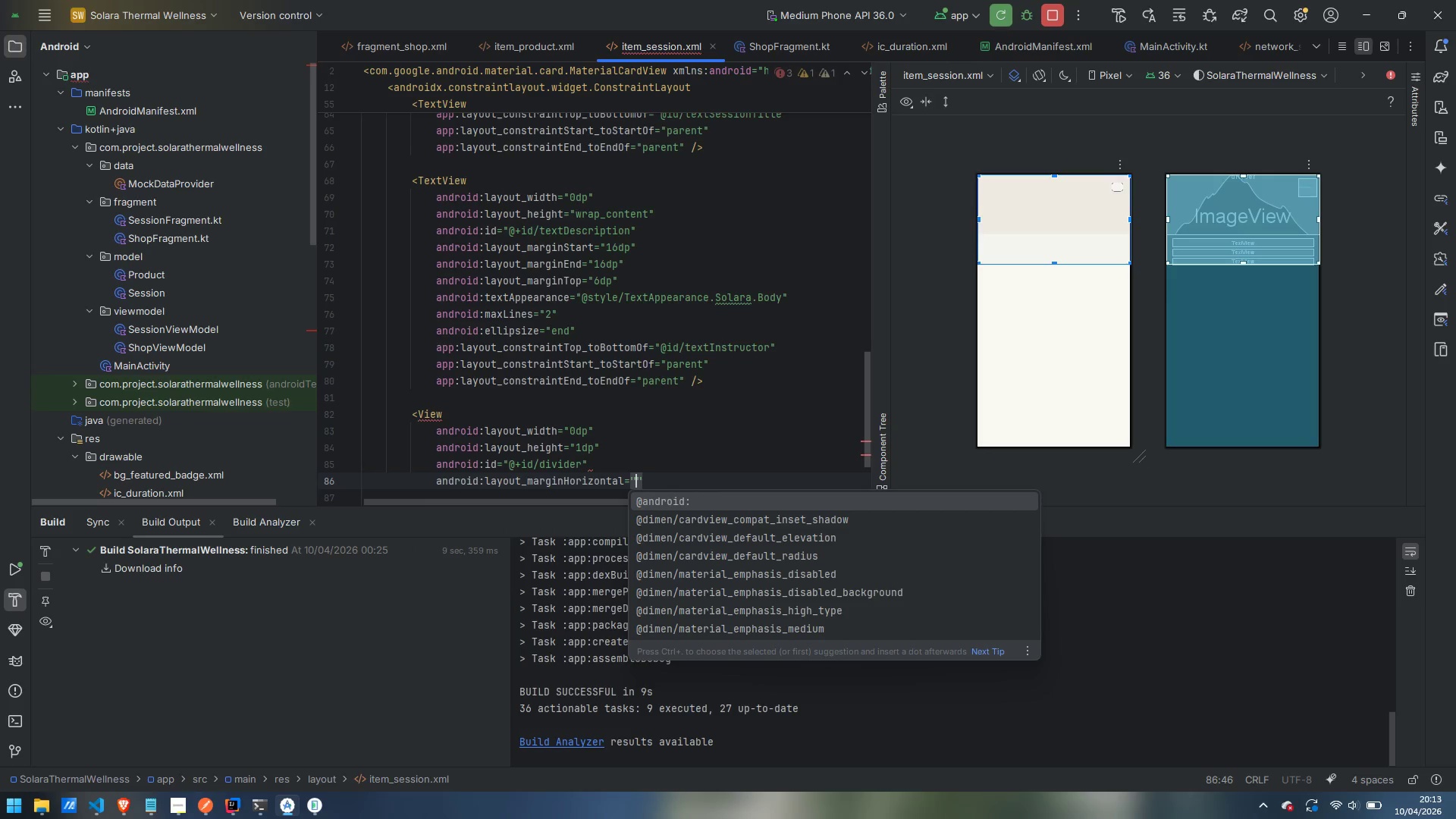 
type(16dp)
 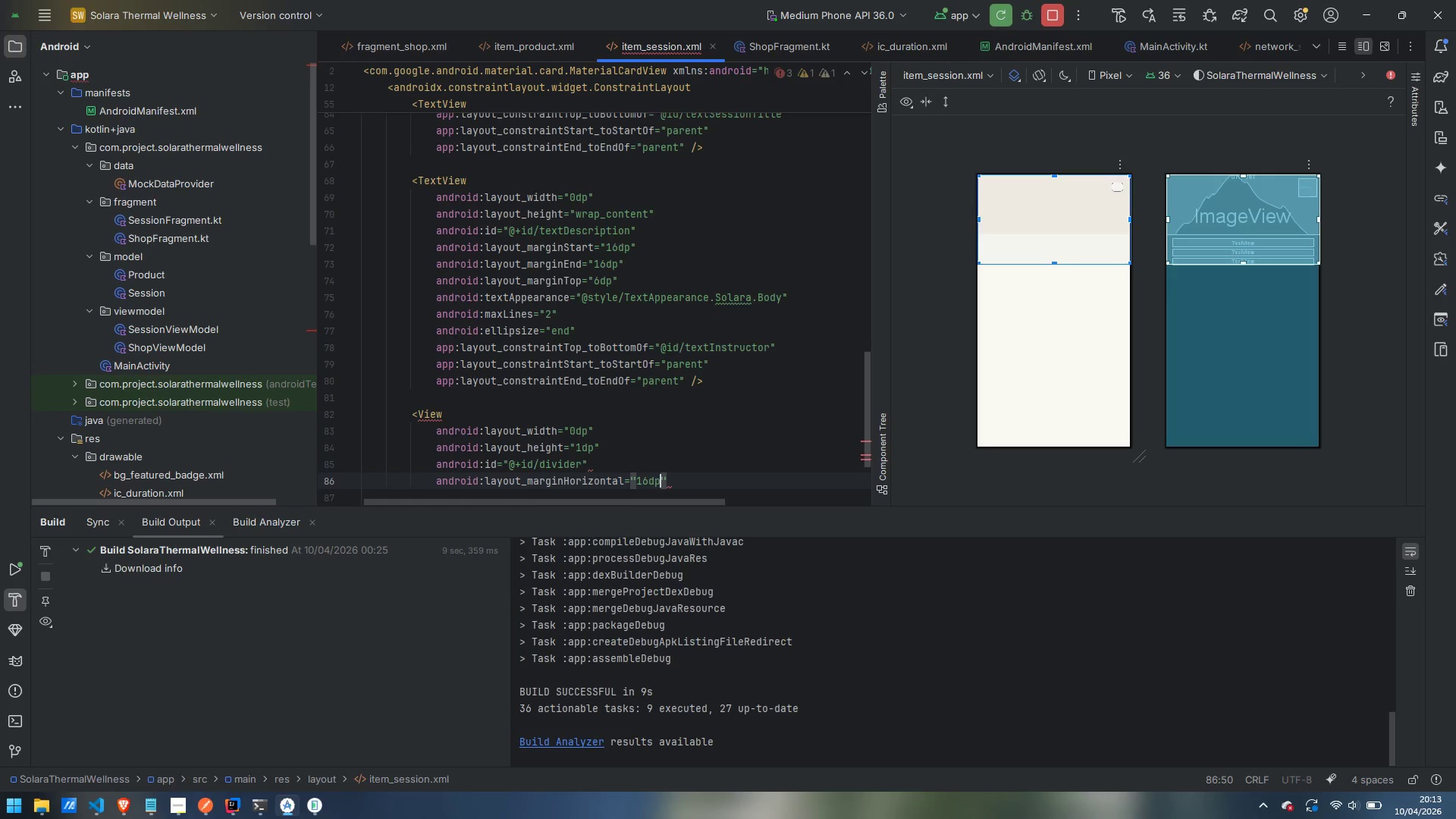 
key(ArrowRight)
 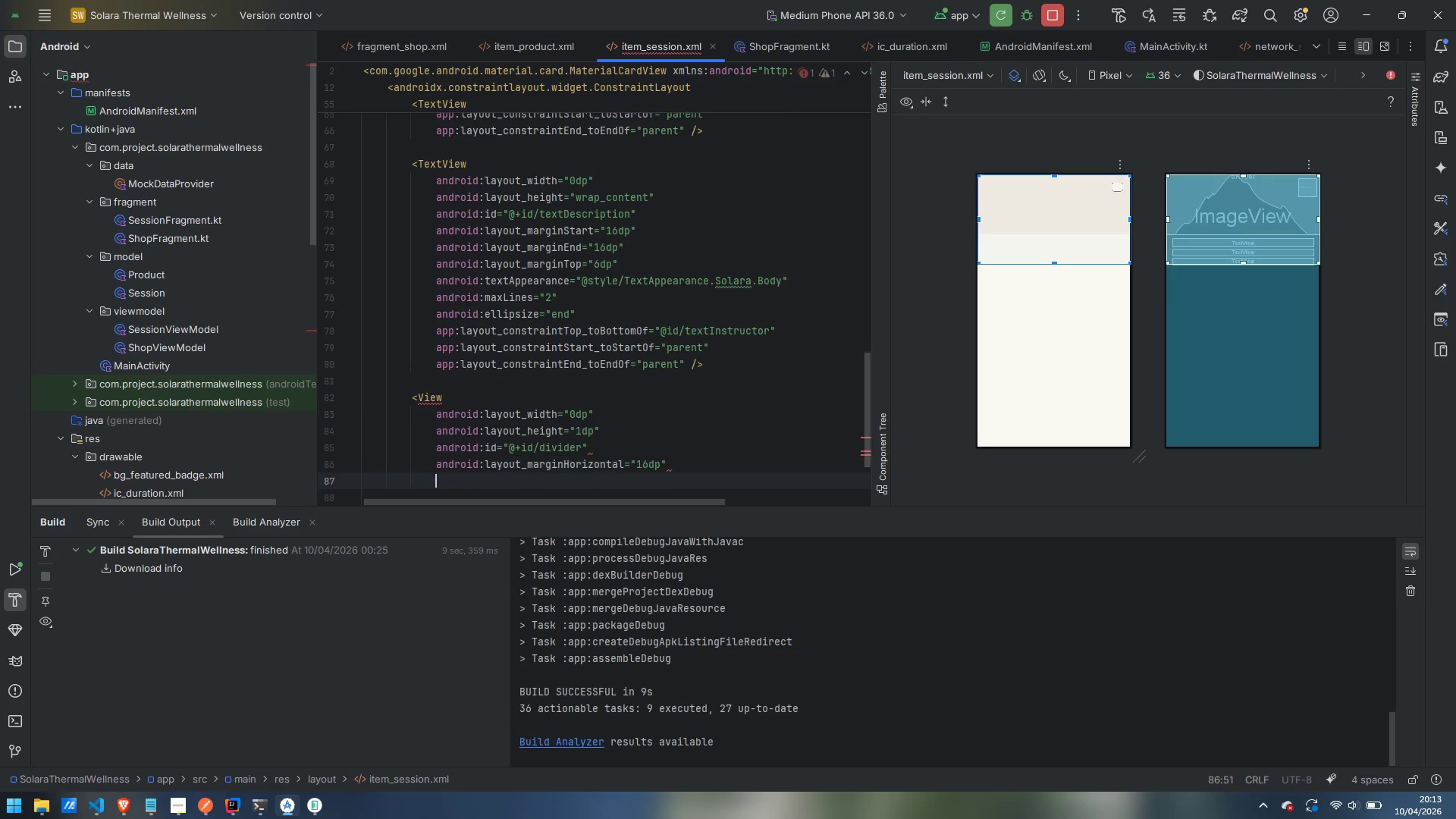 
key(Enter)
 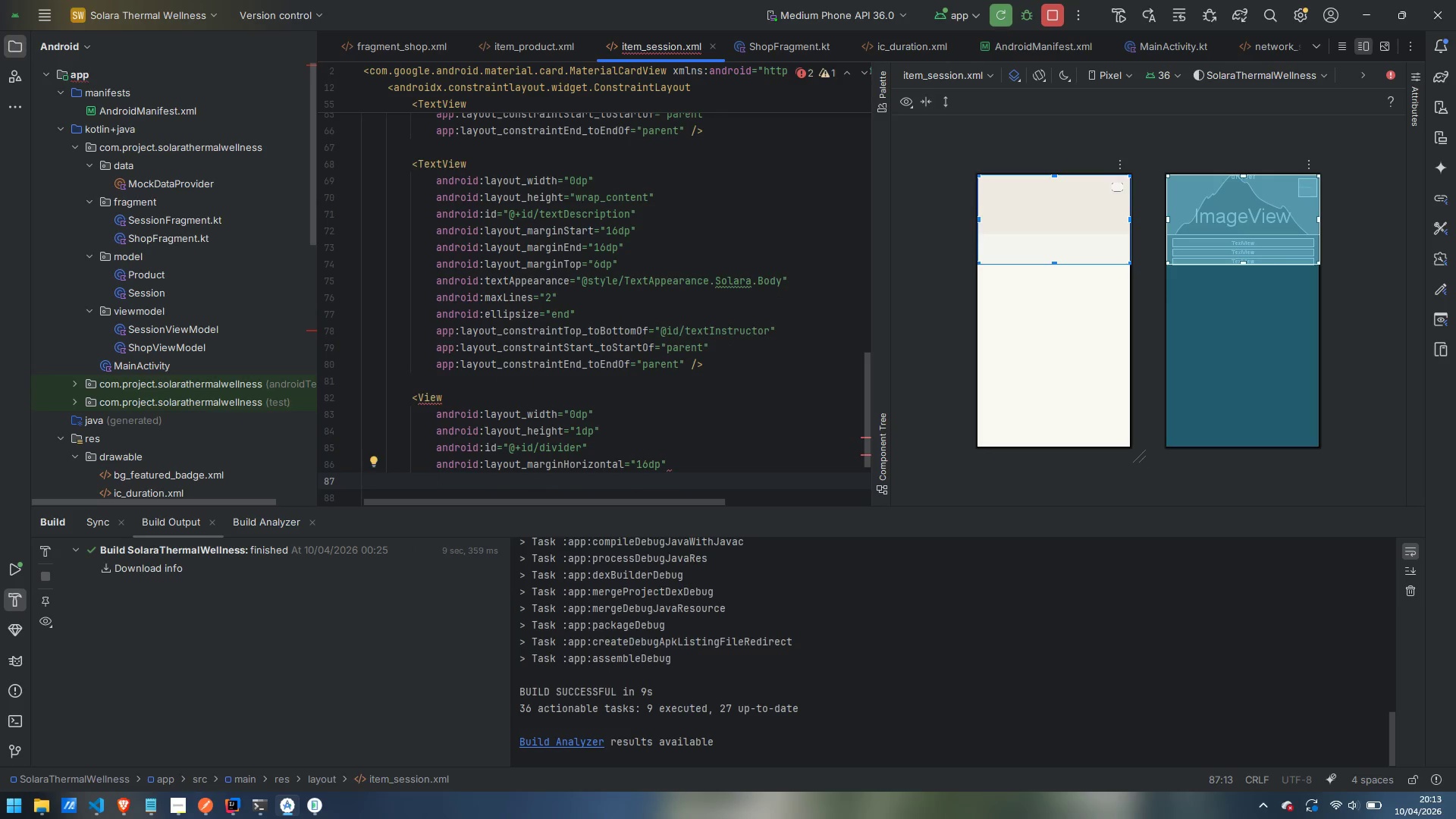 
type(mar)
 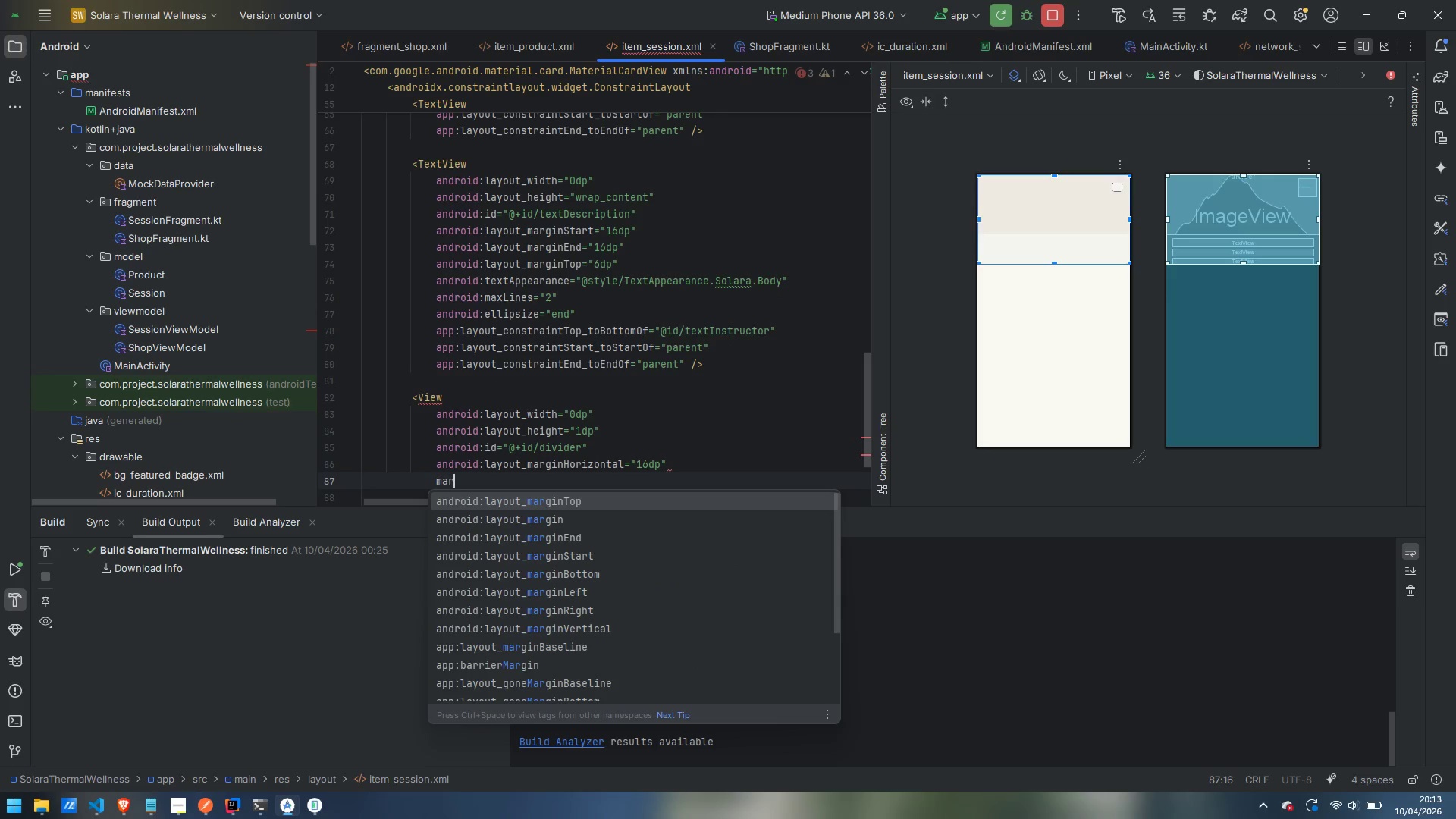 
key(Enter)
 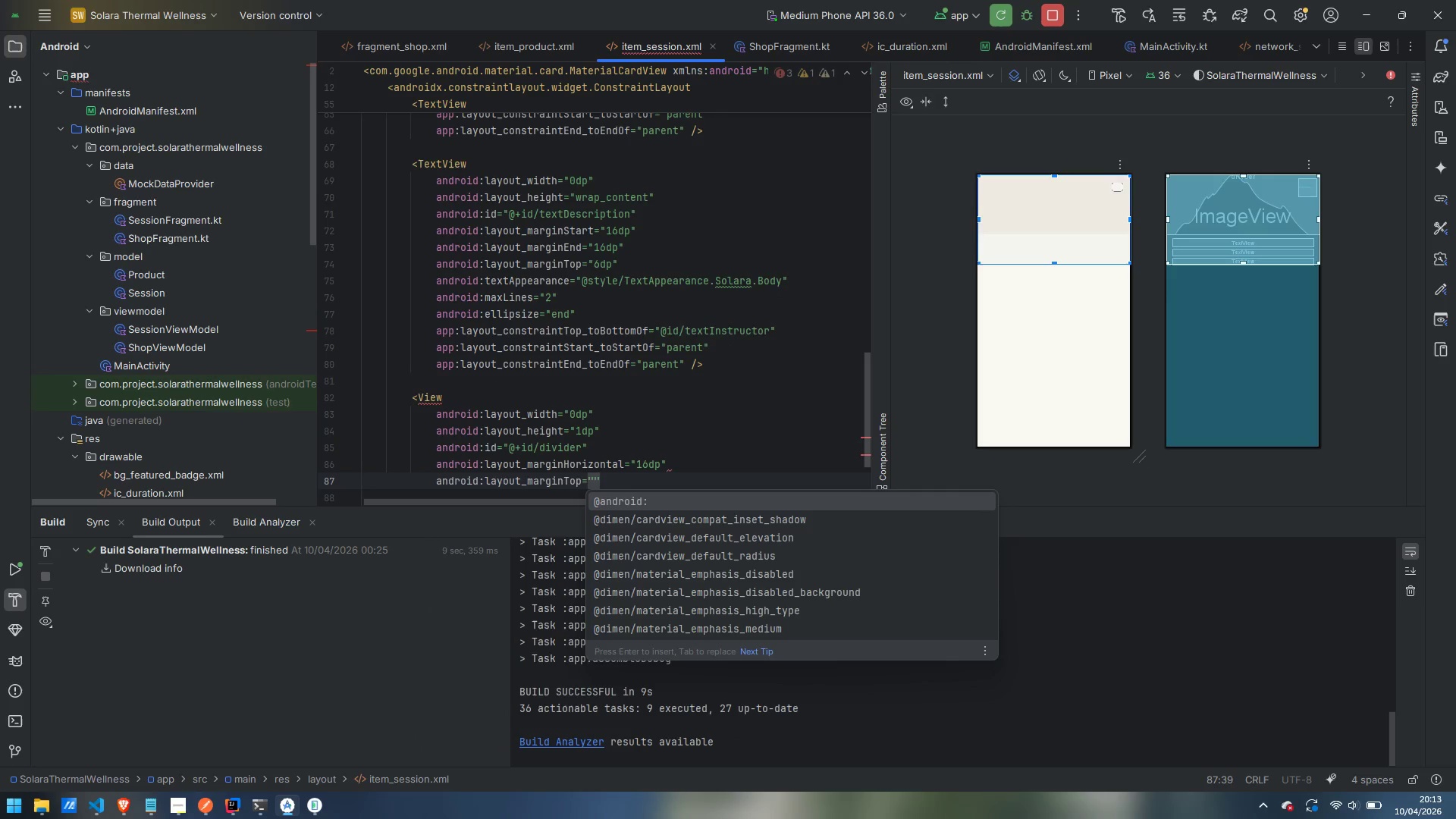 
type(12dp)
 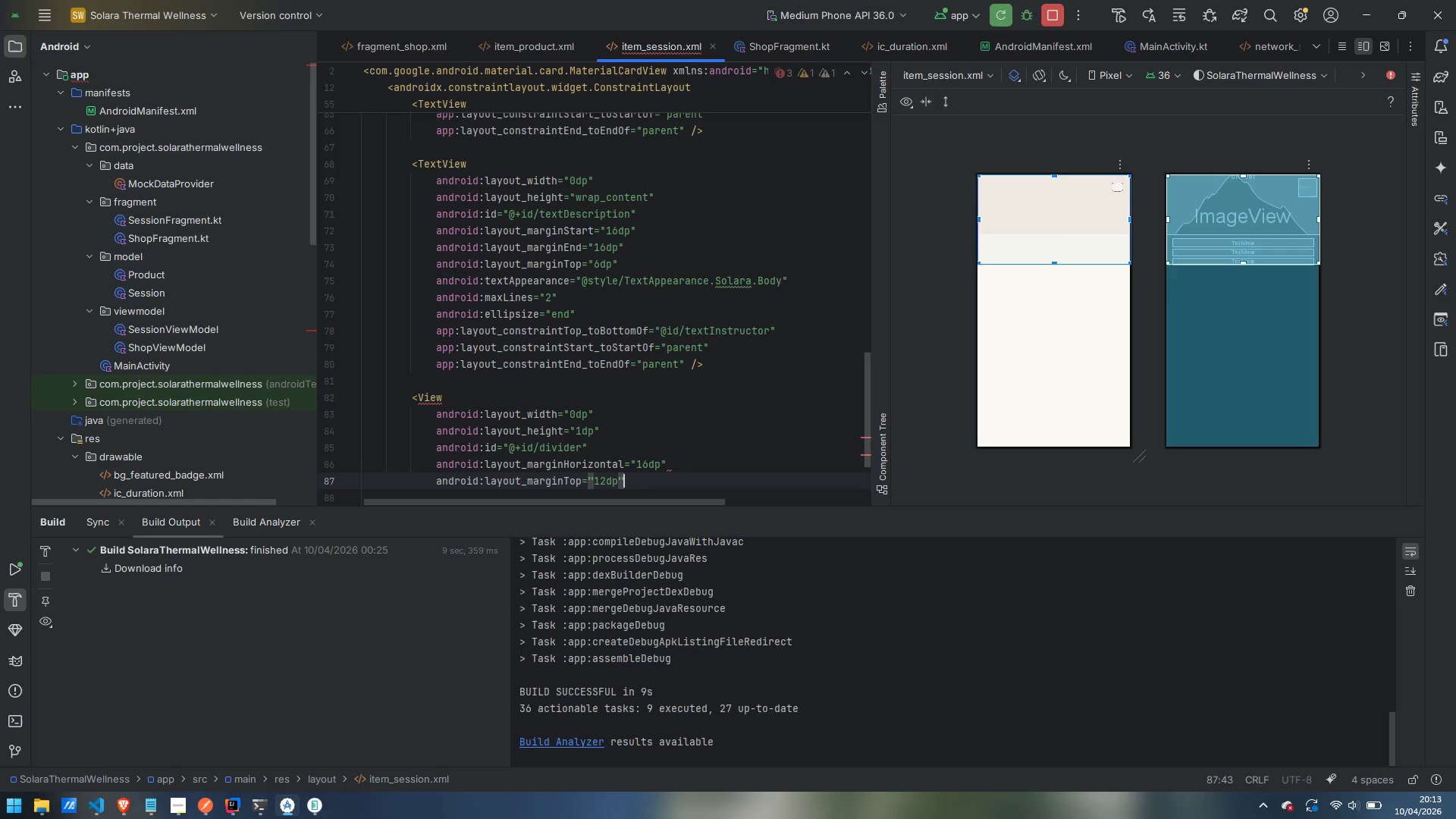 
key(ArrowRight)
 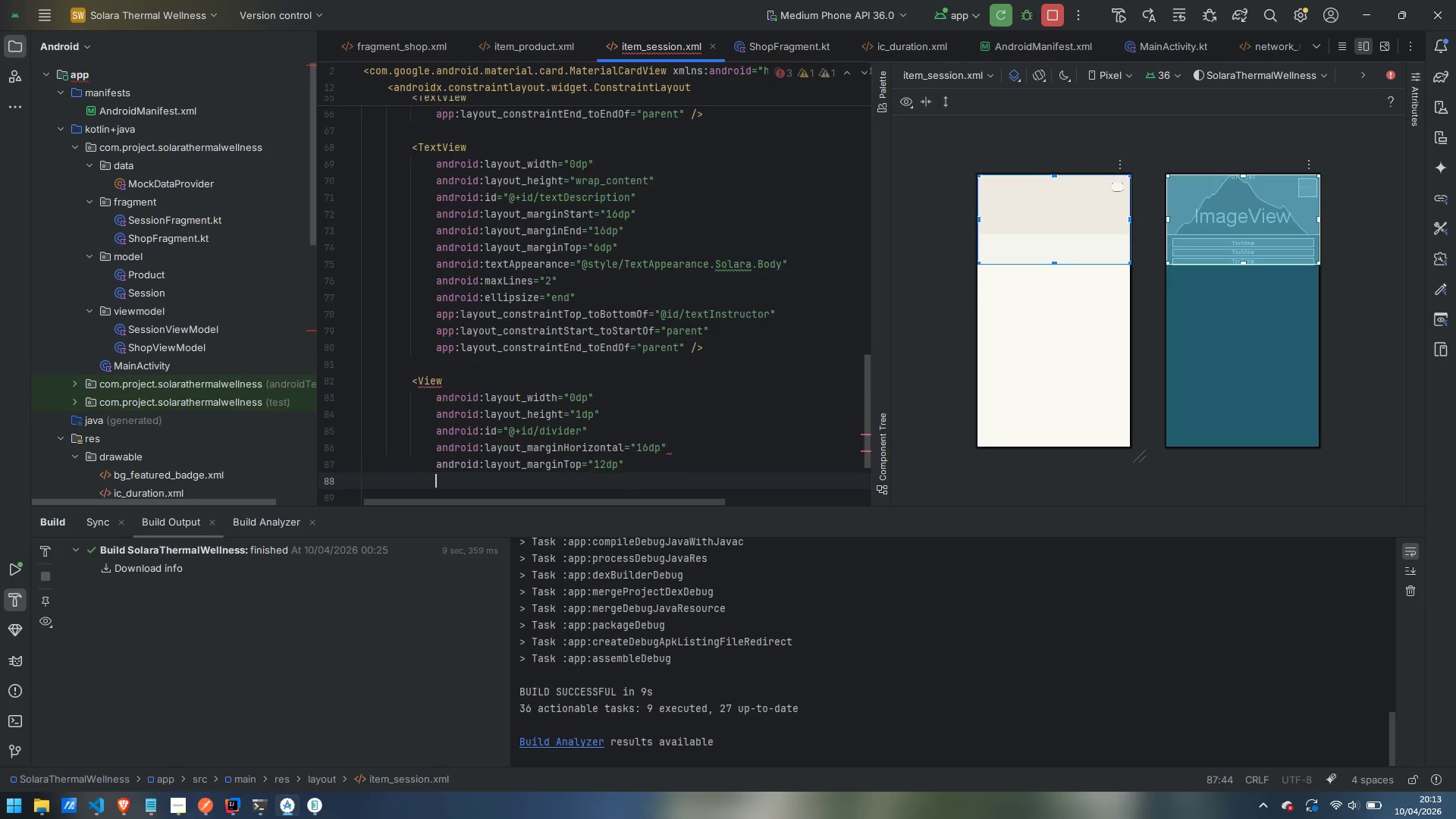 
key(Enter)
 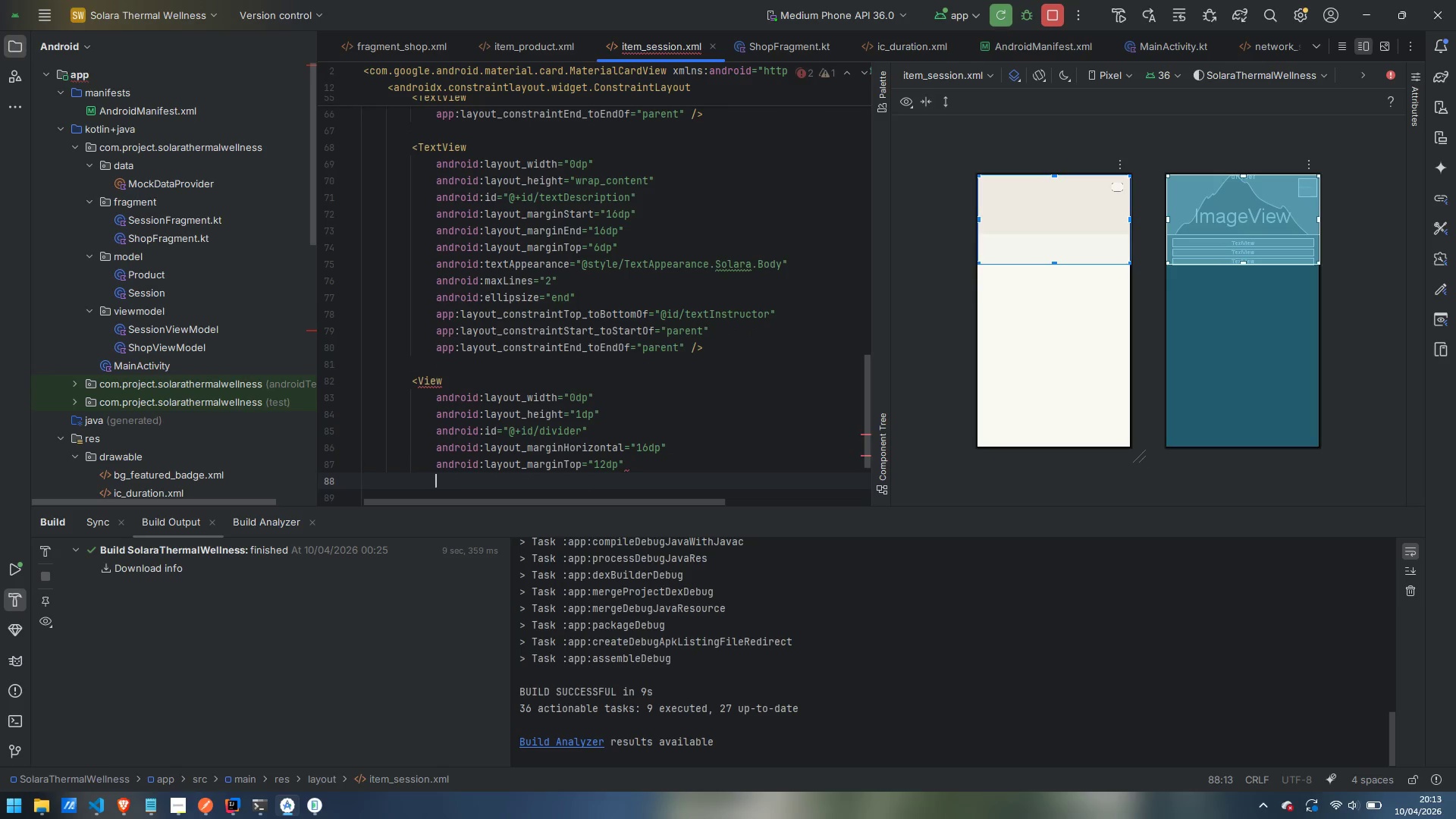 
type(back)
 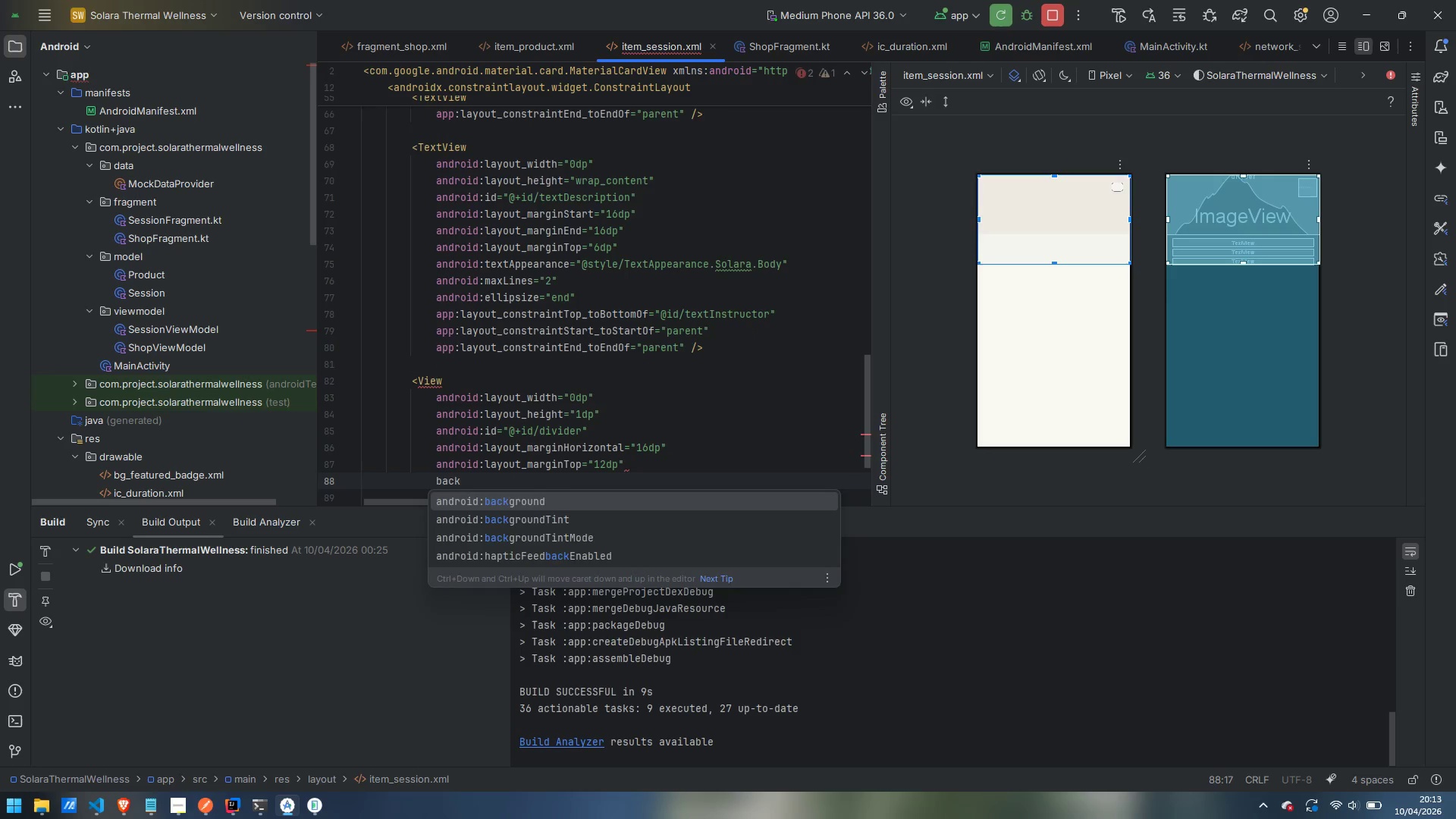 
key(Enter)
 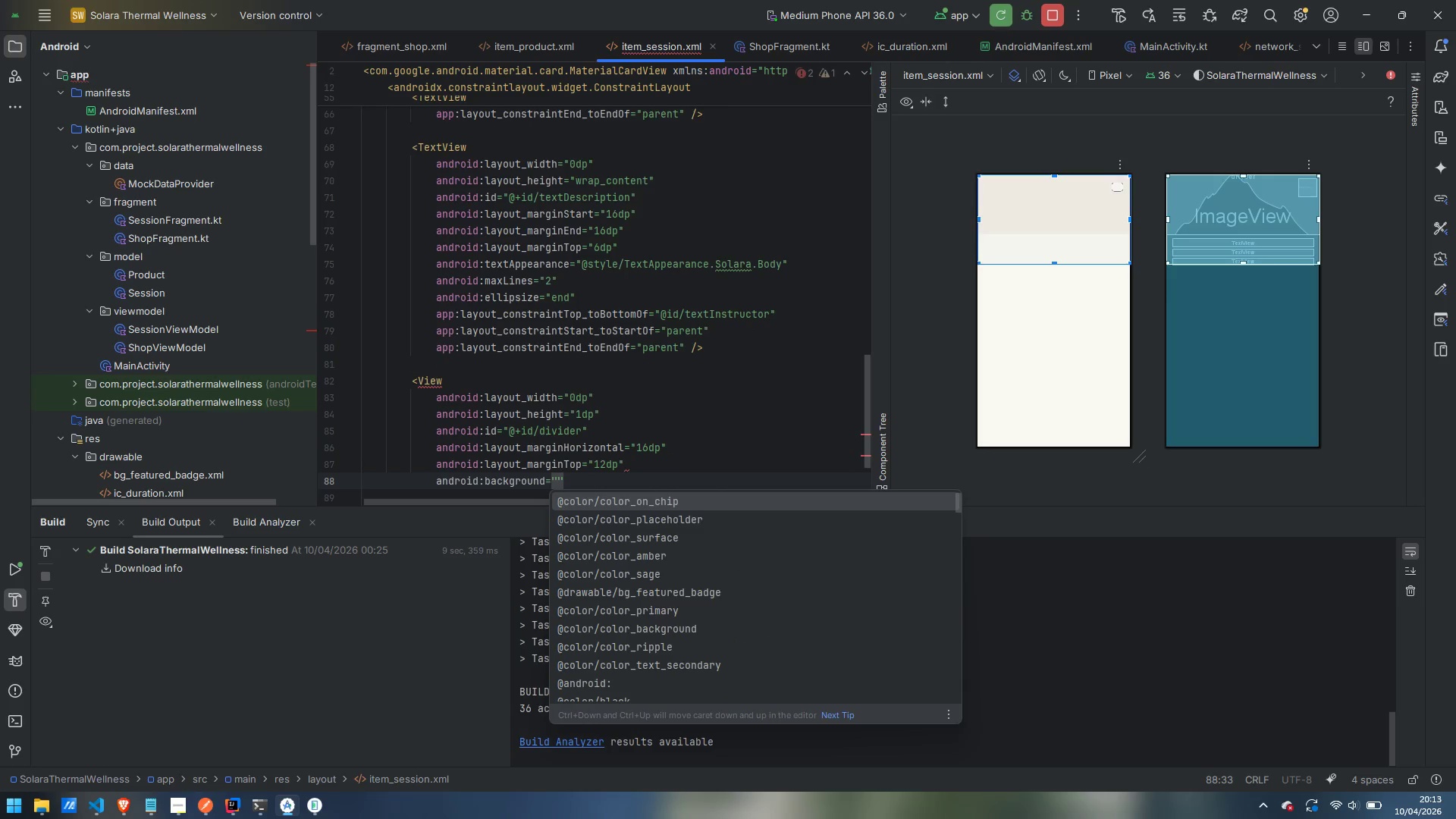 
type(color_di)
 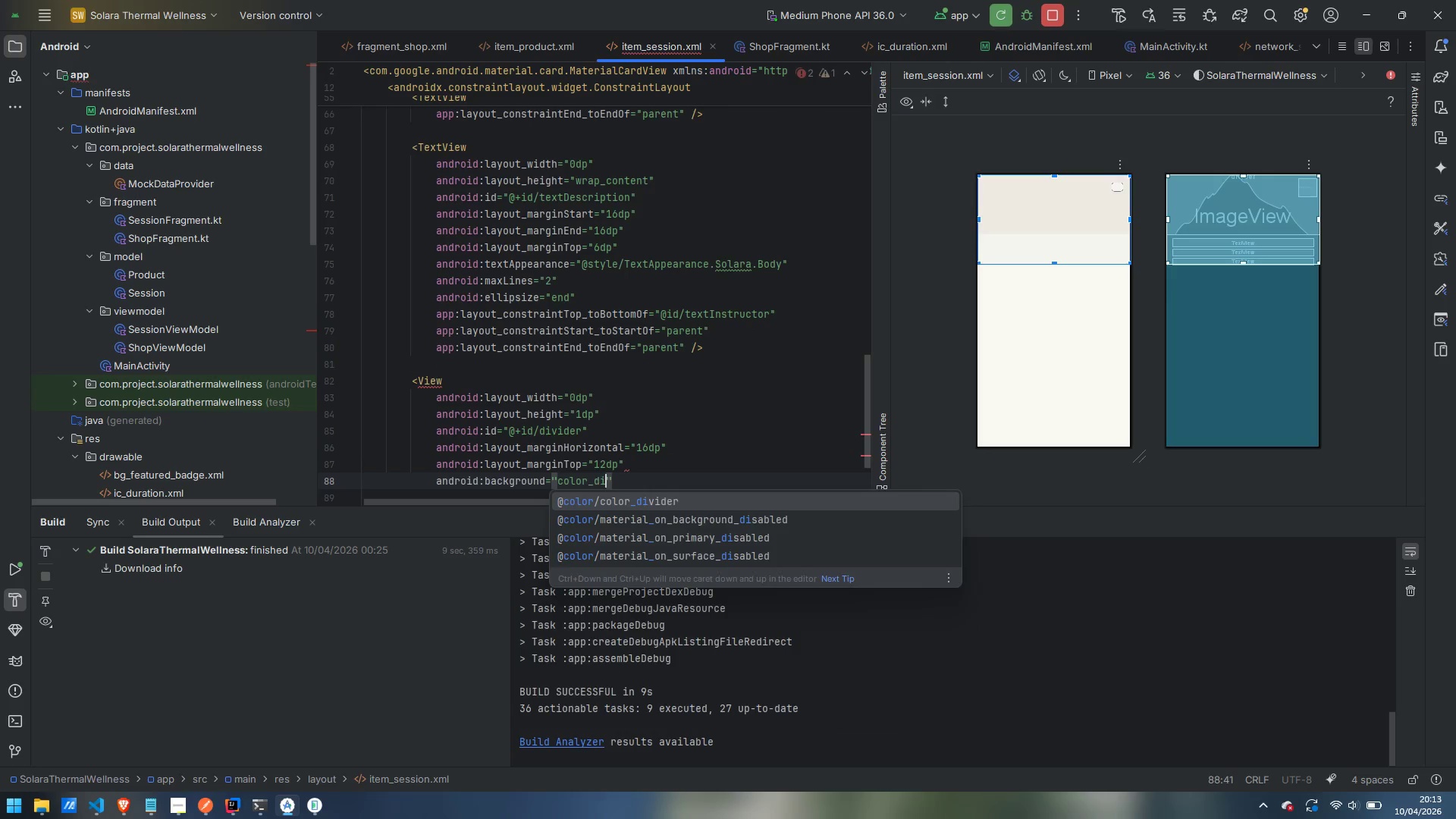 
key(Enter)
 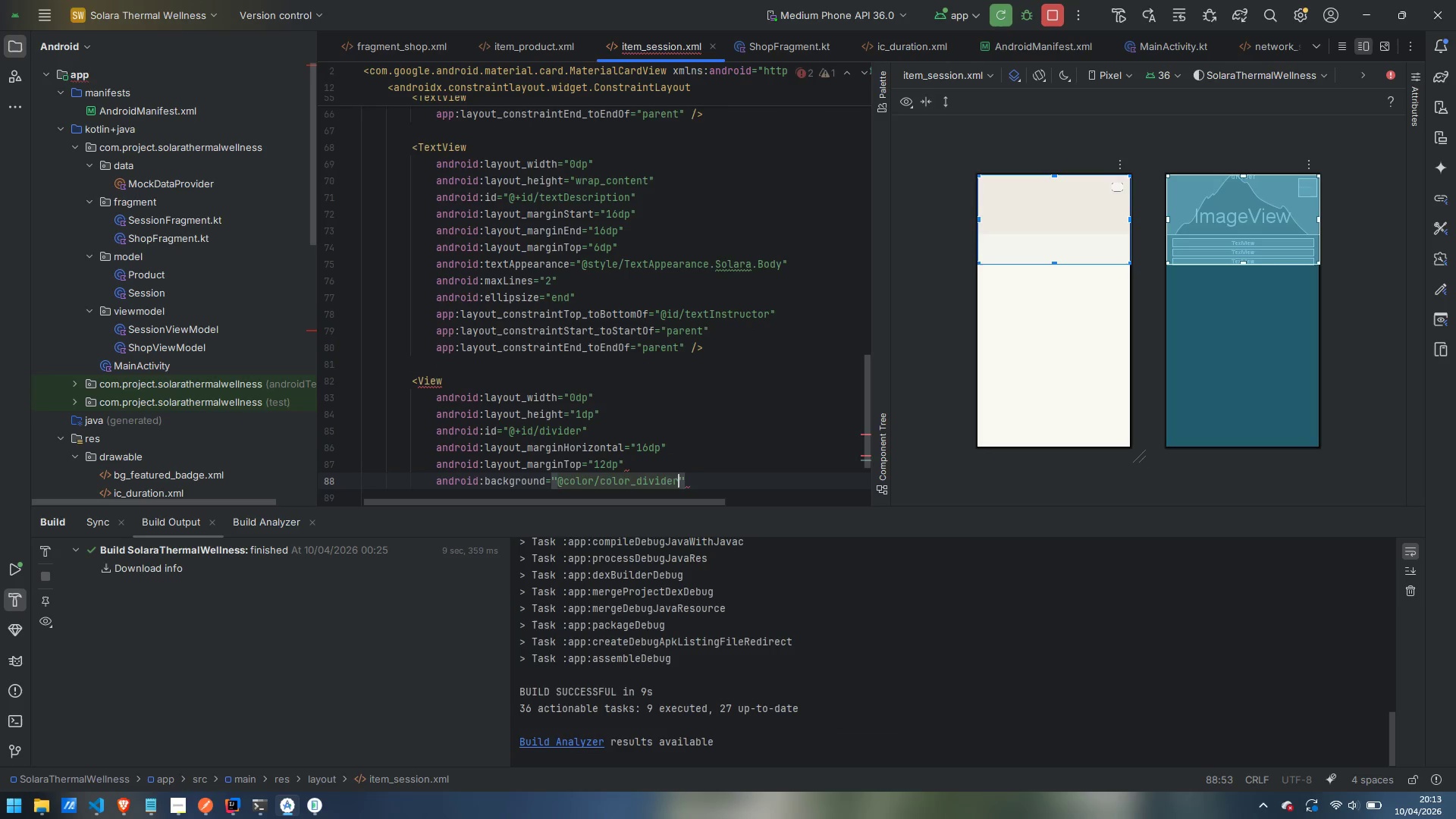 
key(ArrowRight)
 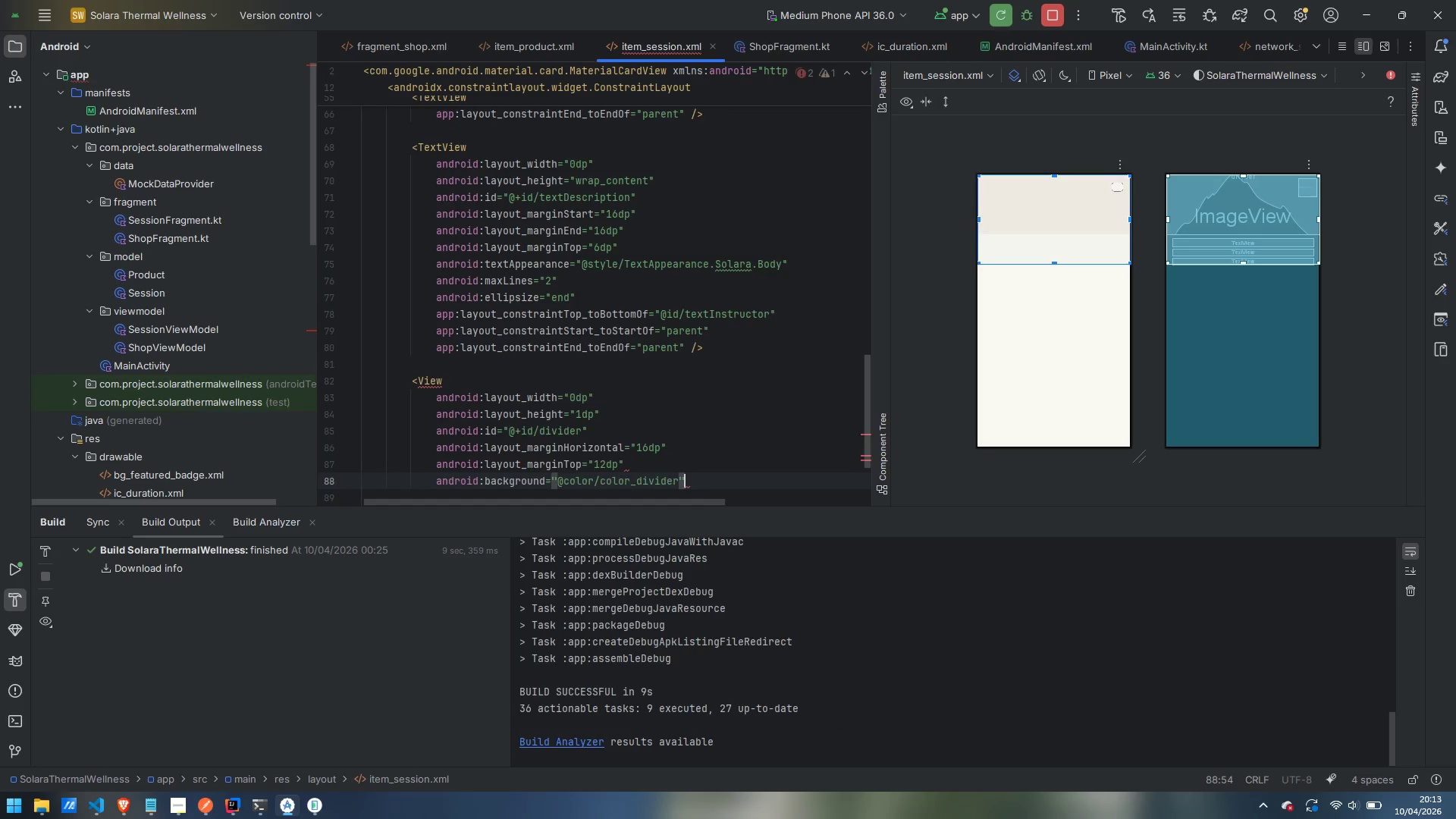 
key(Enter)
 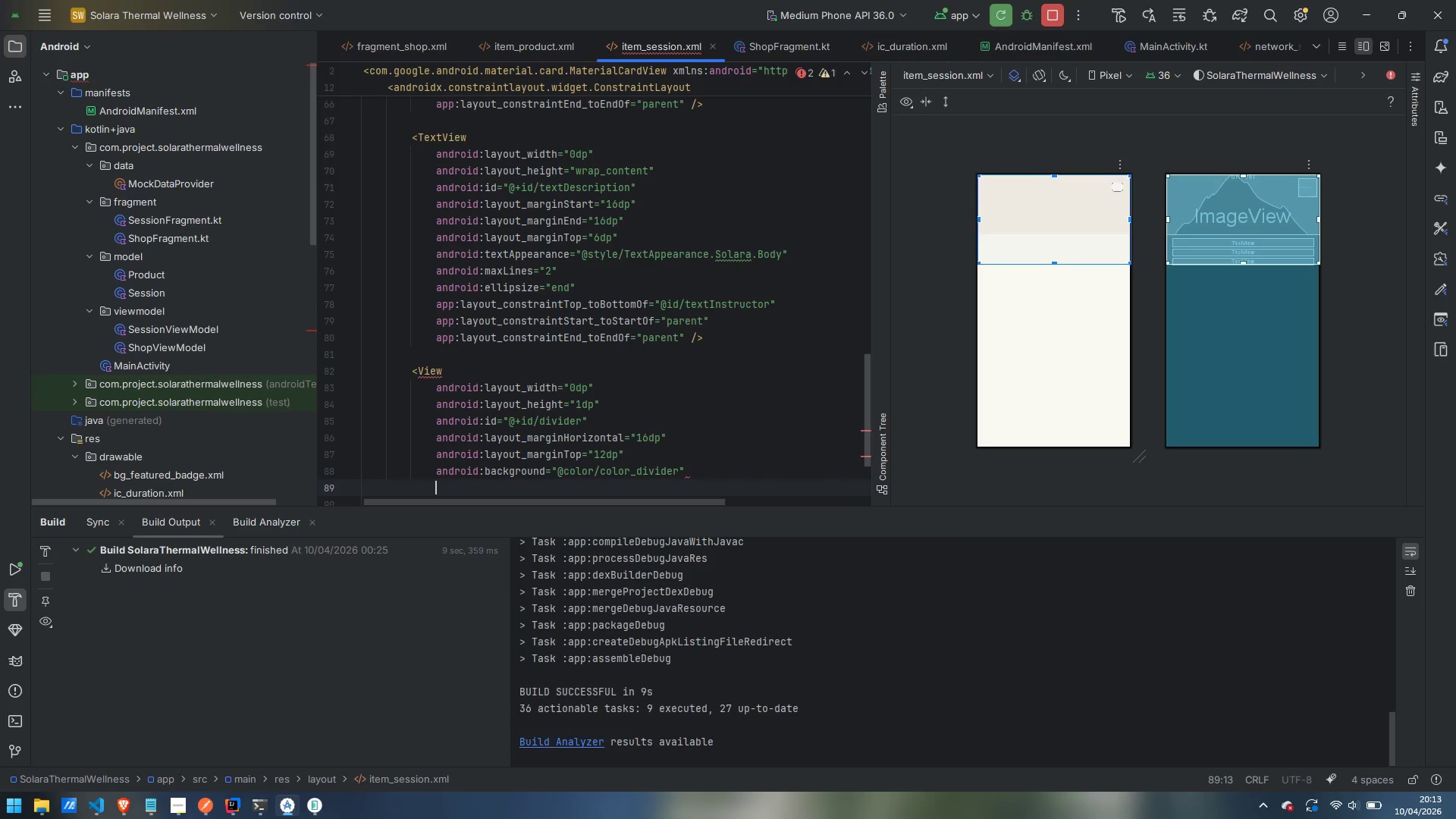 
type(topto)
 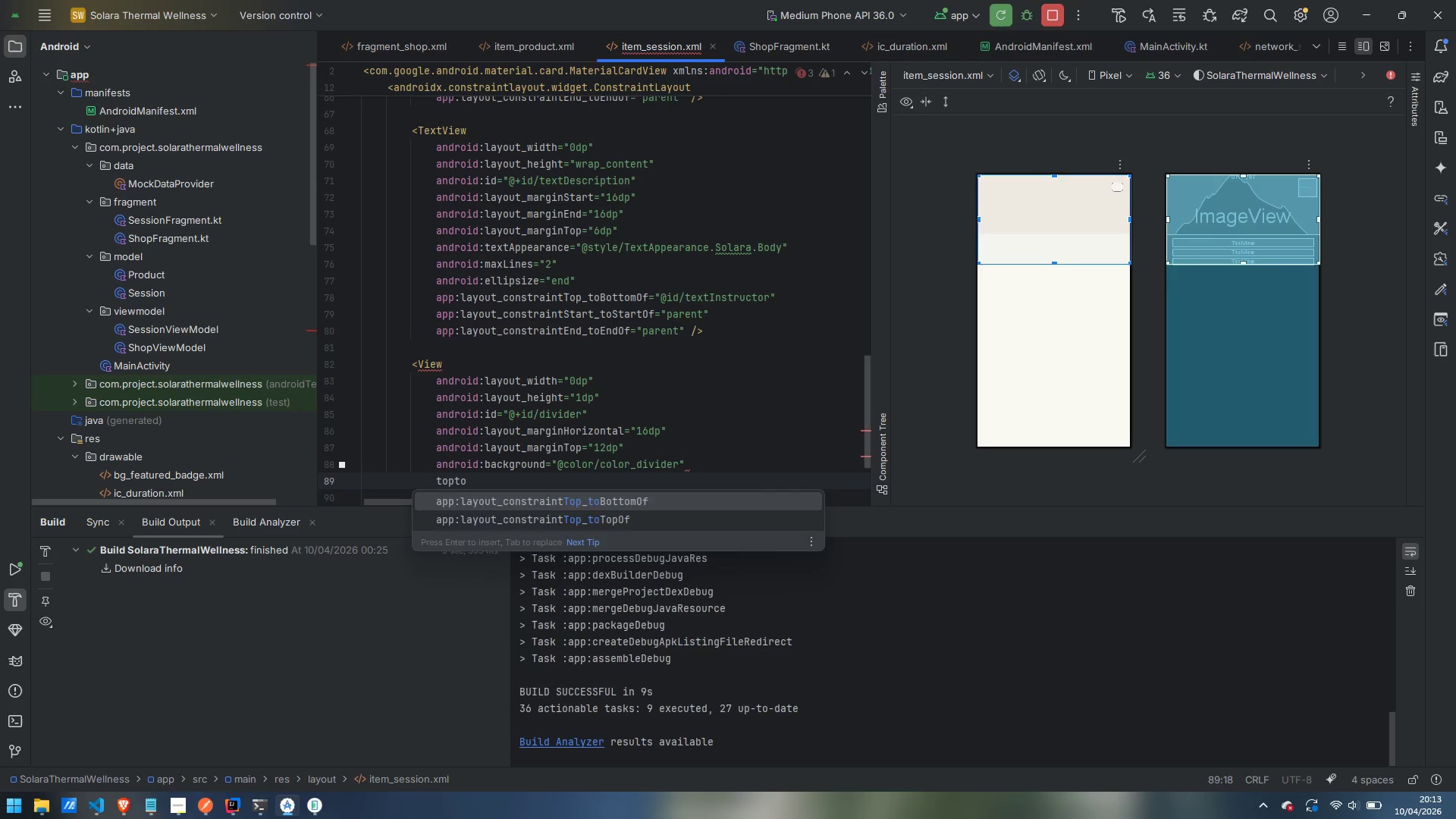 
key(Enter)
 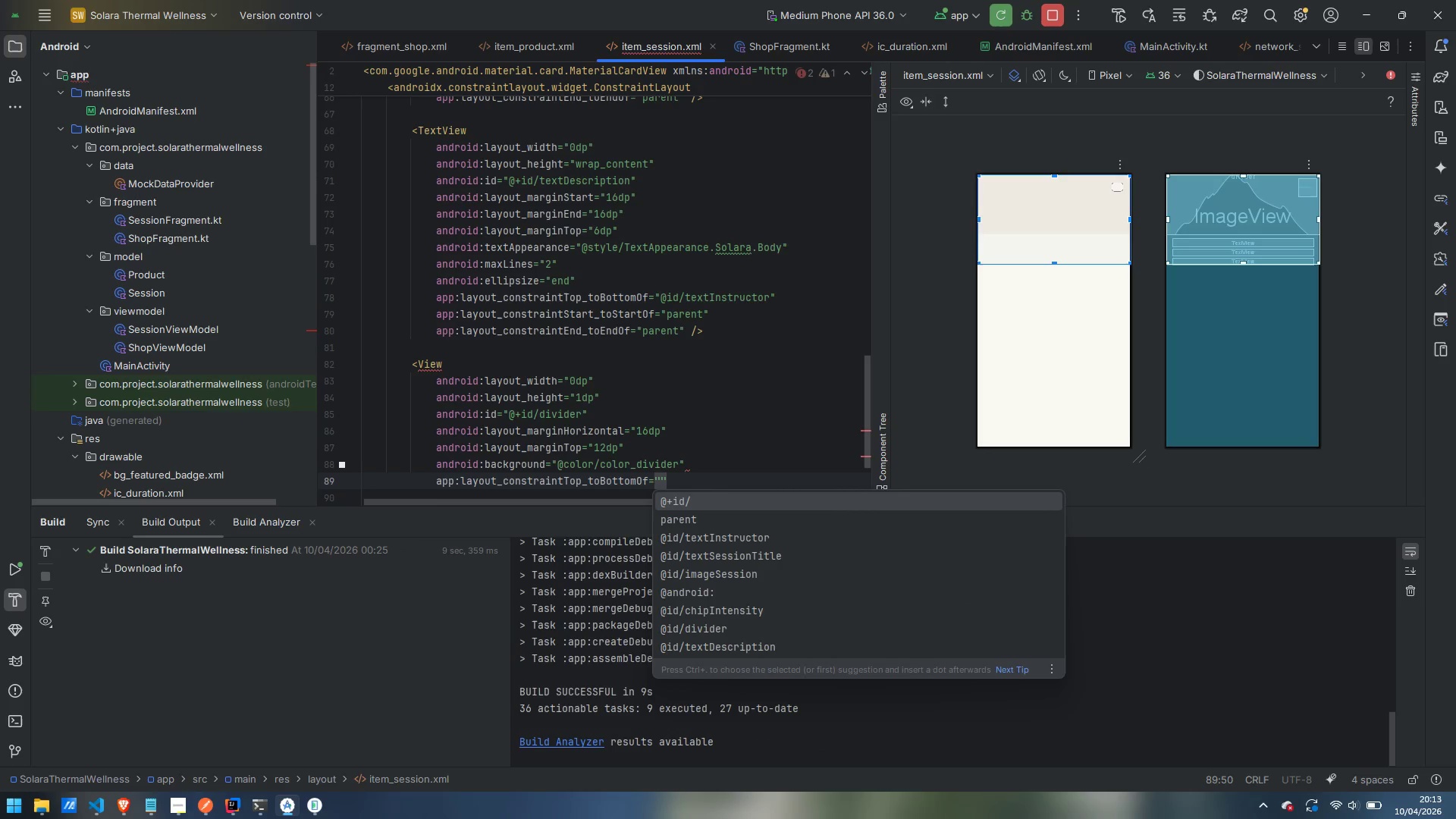 
hold_key(key=ShiftLeft, duration=0.75)
 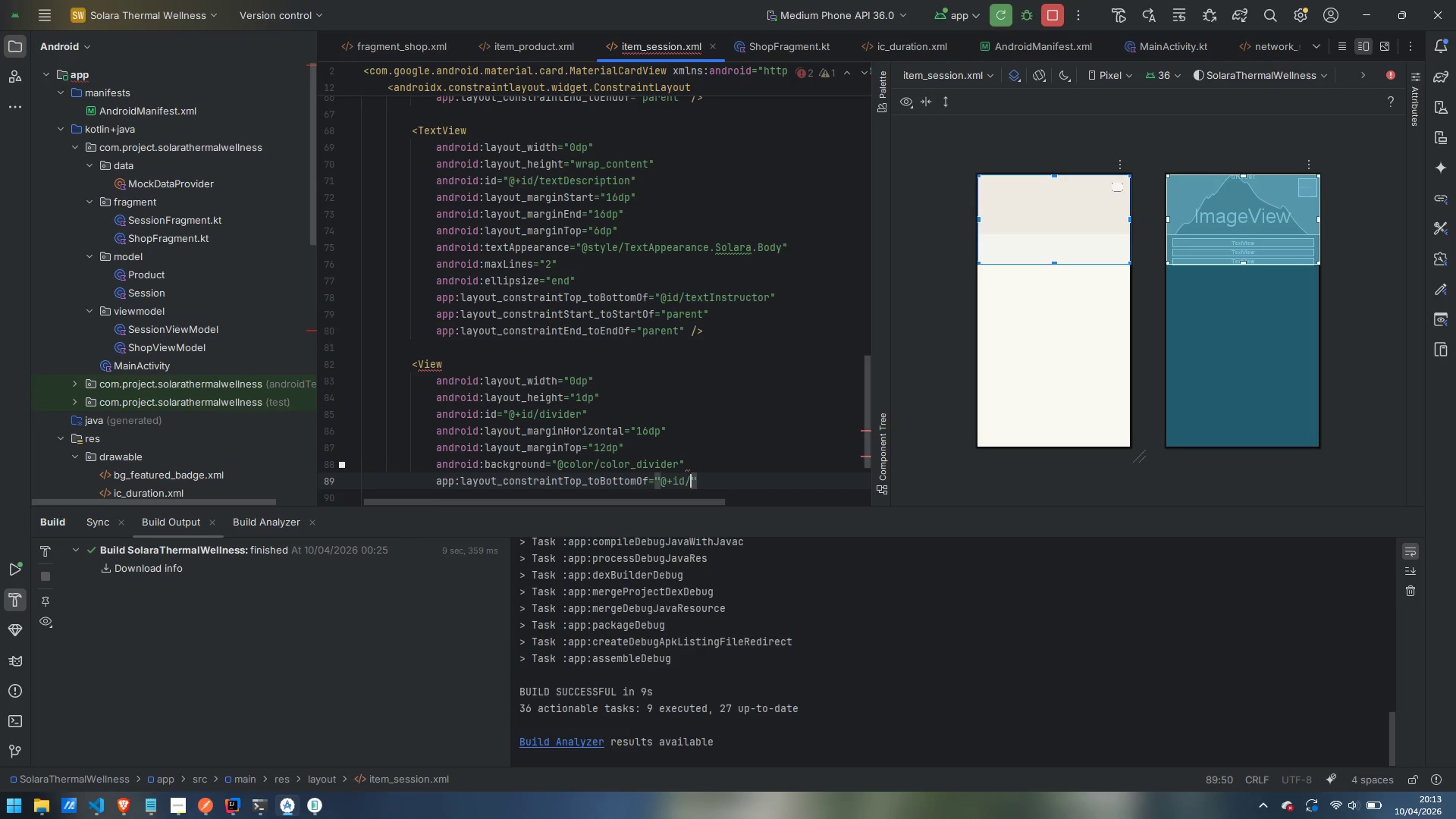 
key(Enter)
 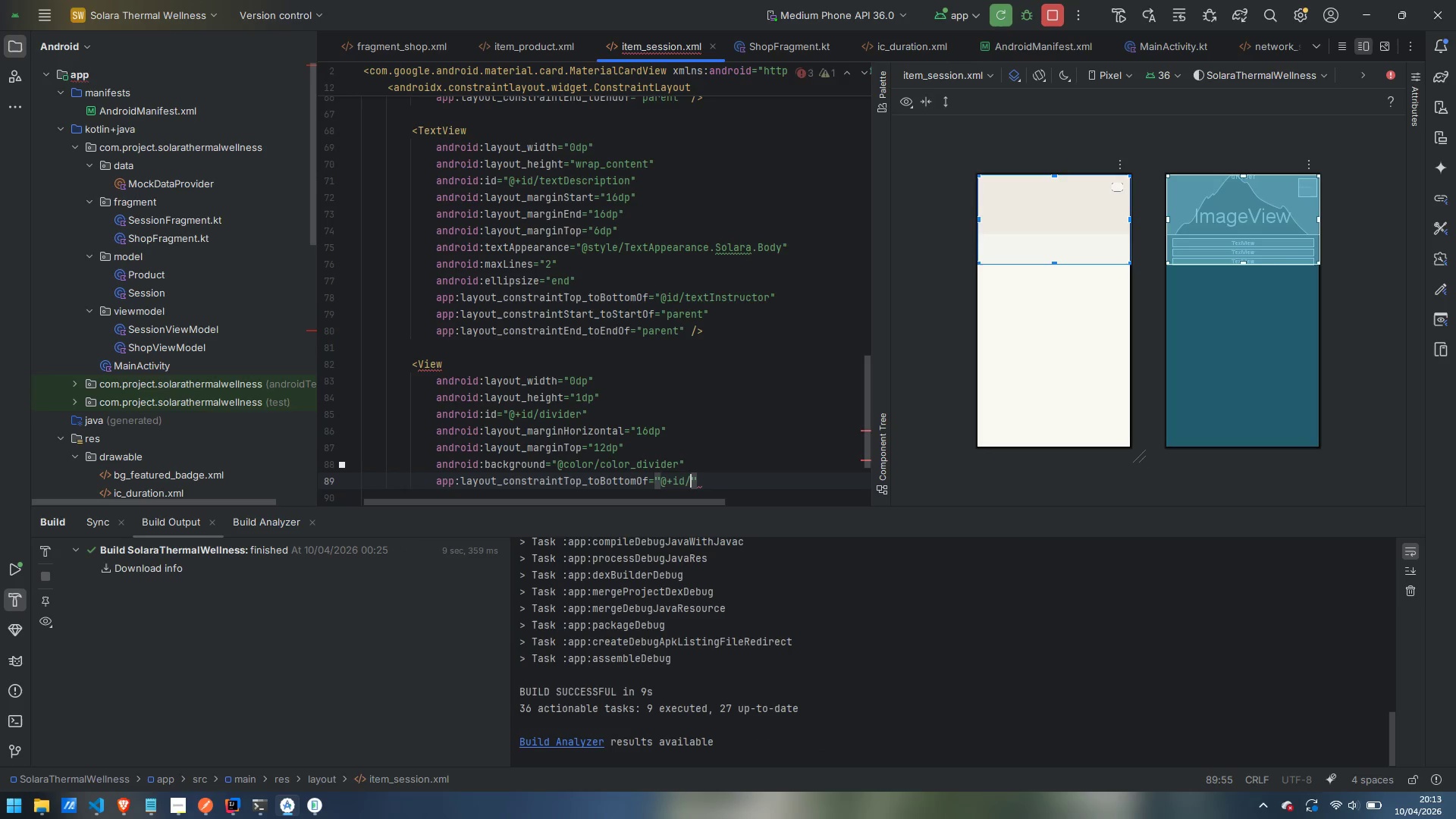 
key(Control+Backspace)
 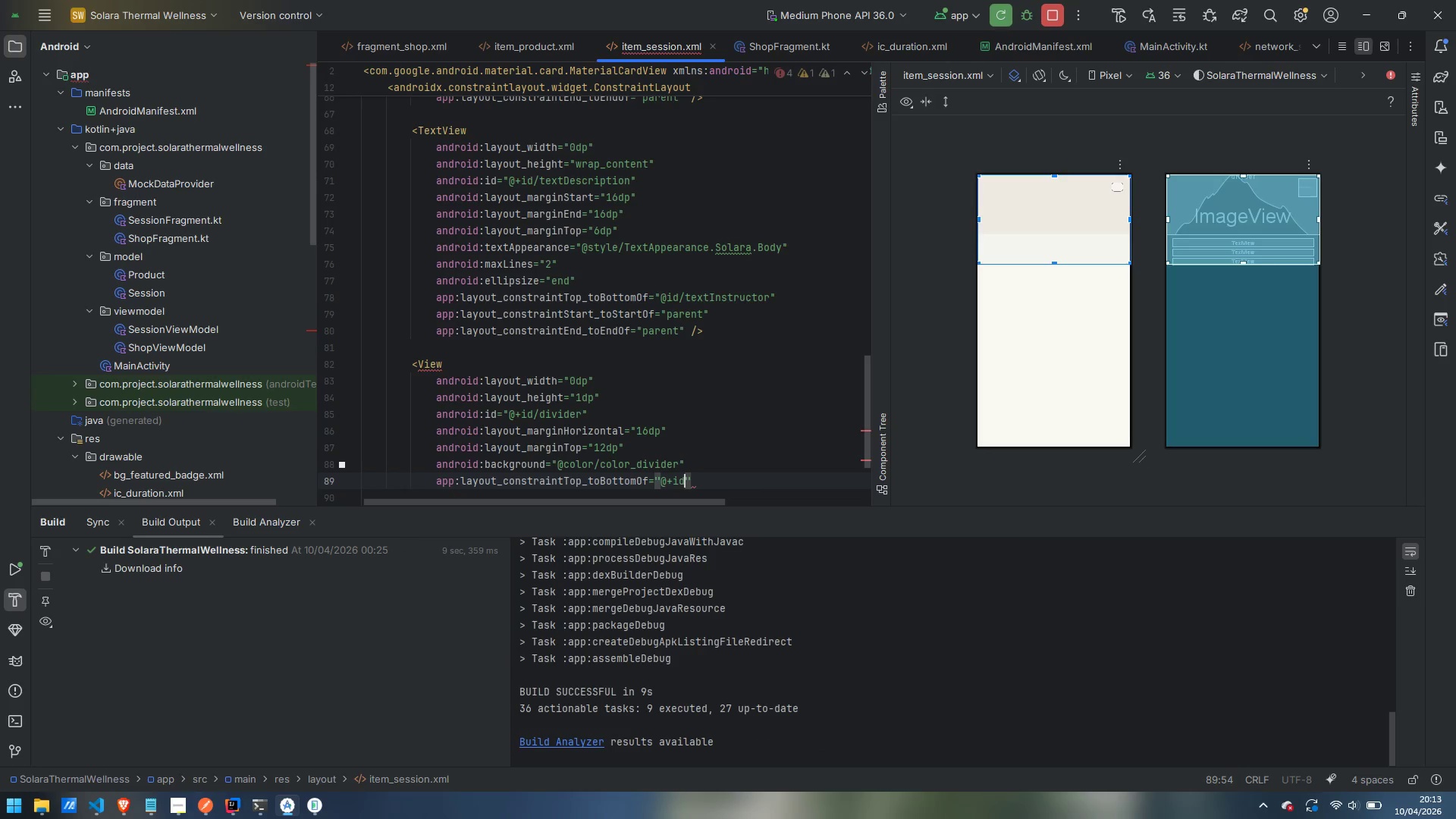 
key(Control+Backspace)
 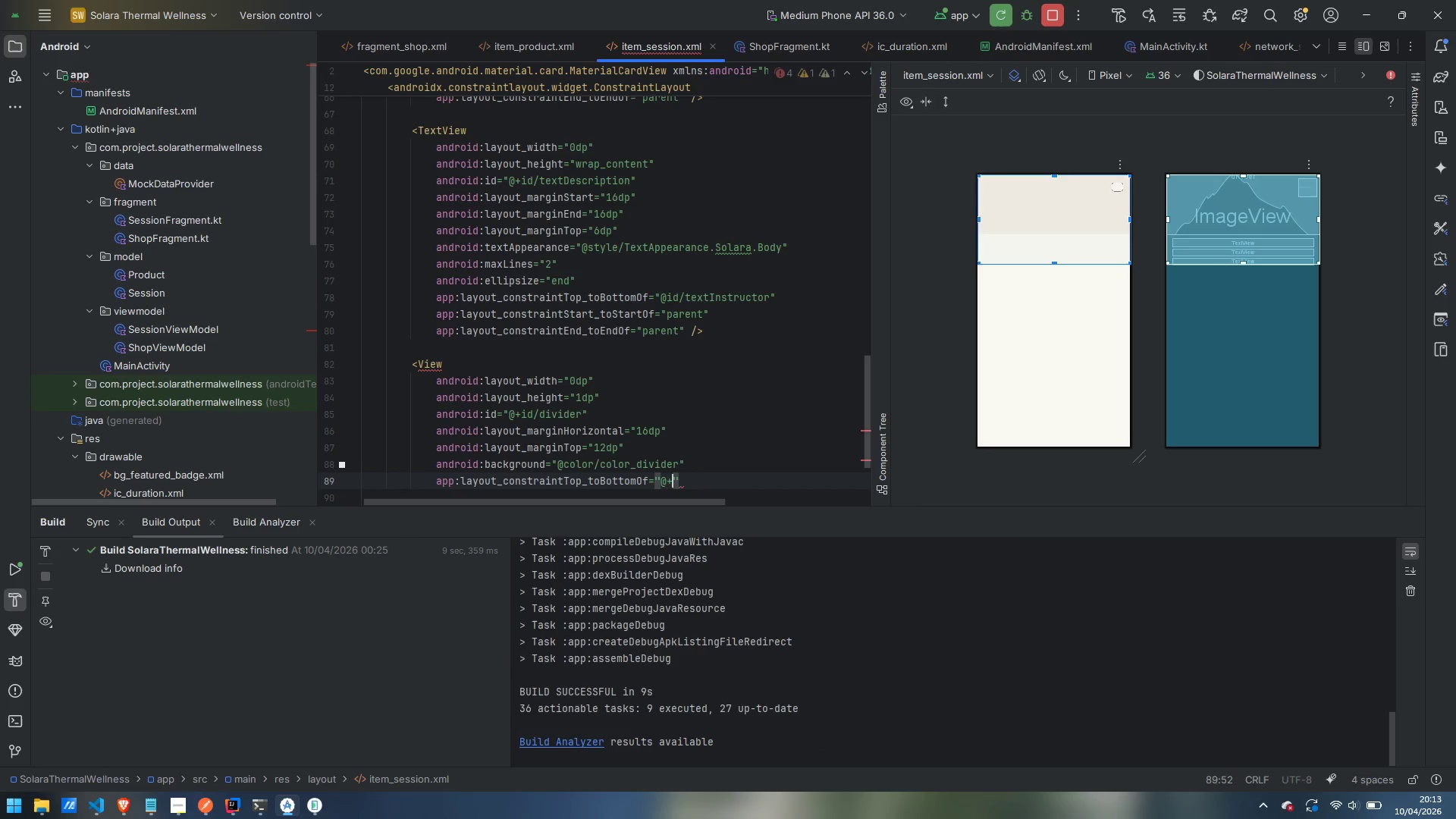 
key(Backspace)
key(Backspace)
key(Backspace)
type("te)
 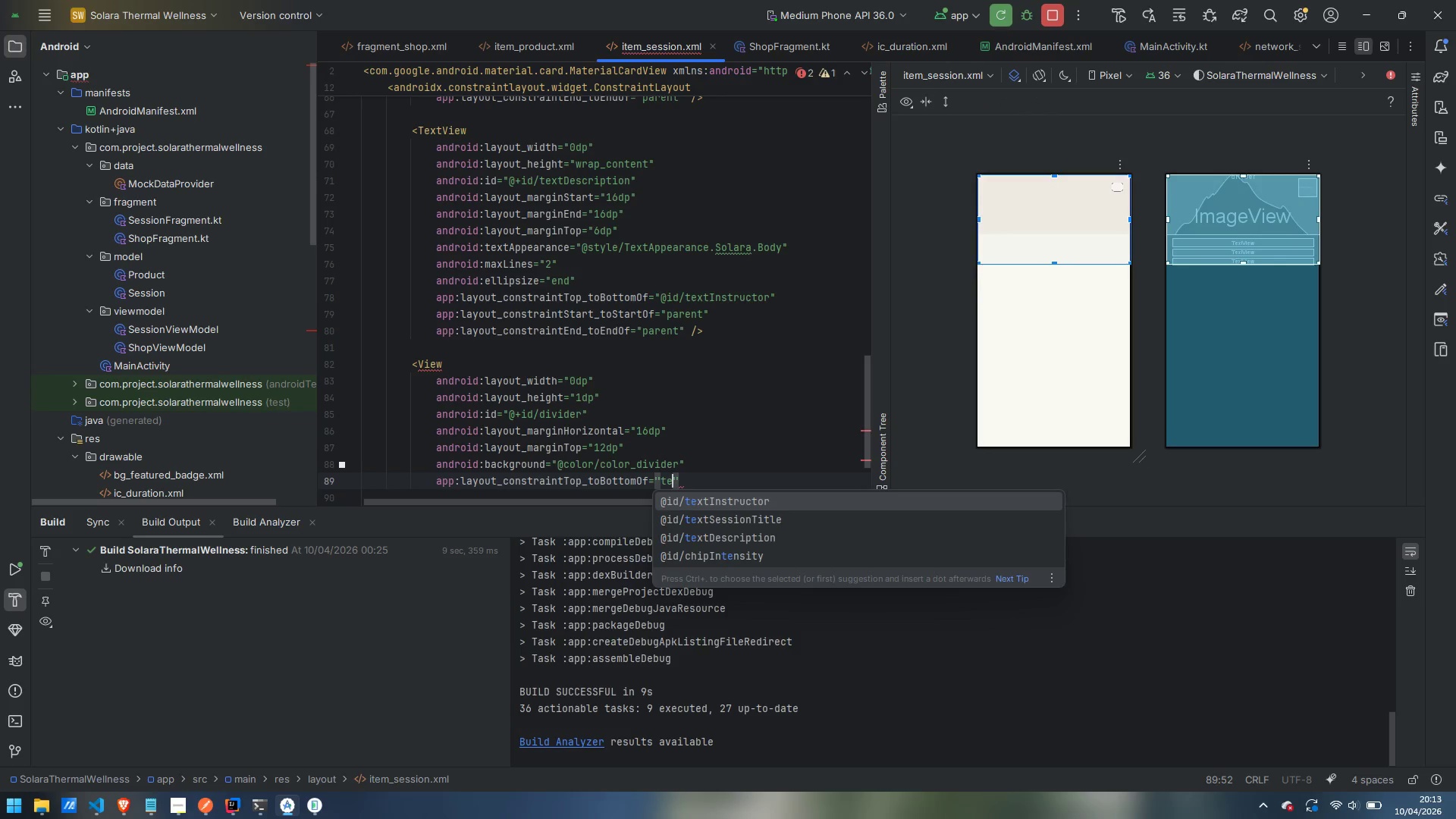 
key(ArrowDown)
 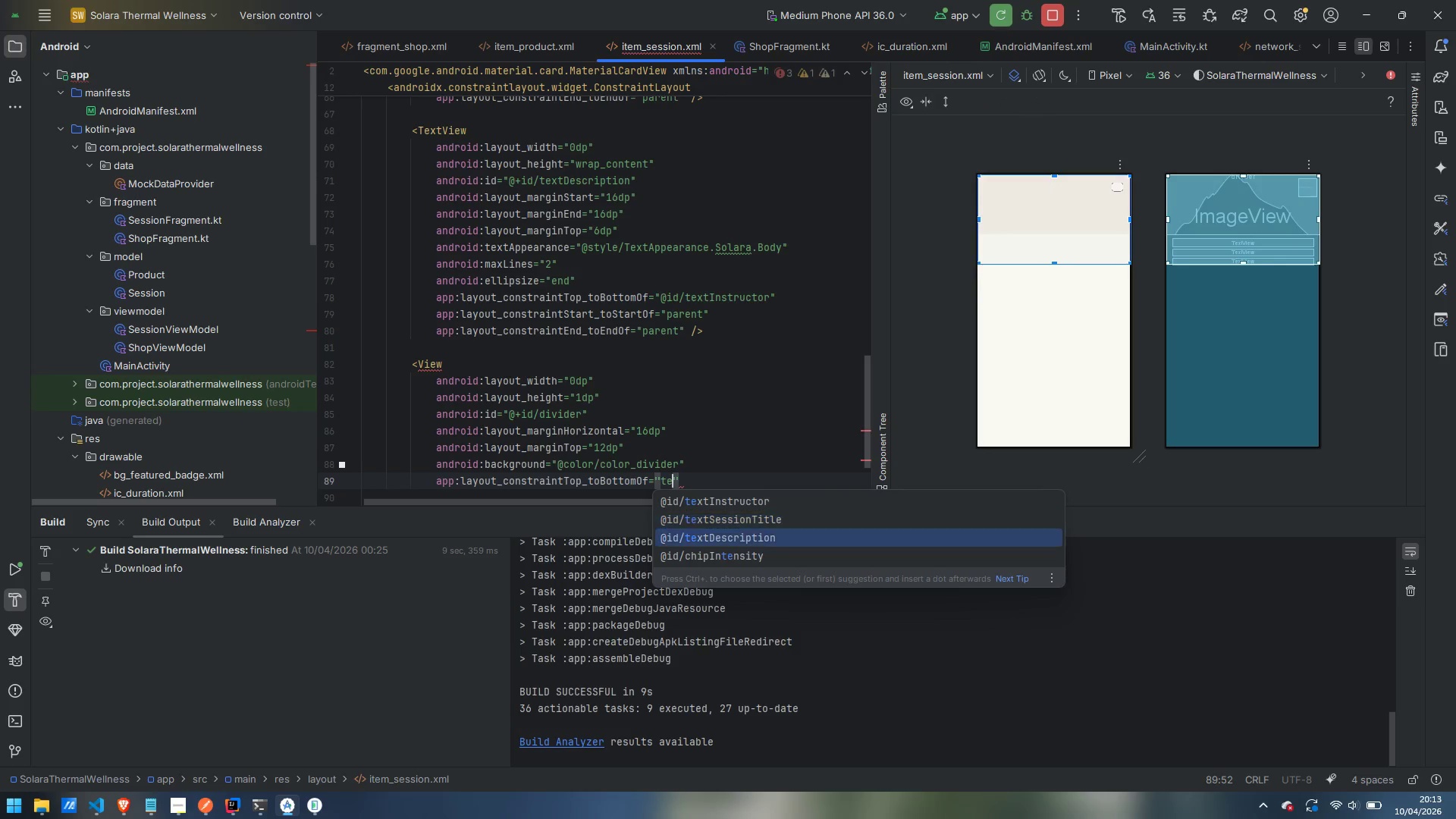 
key(ArrowDown)
 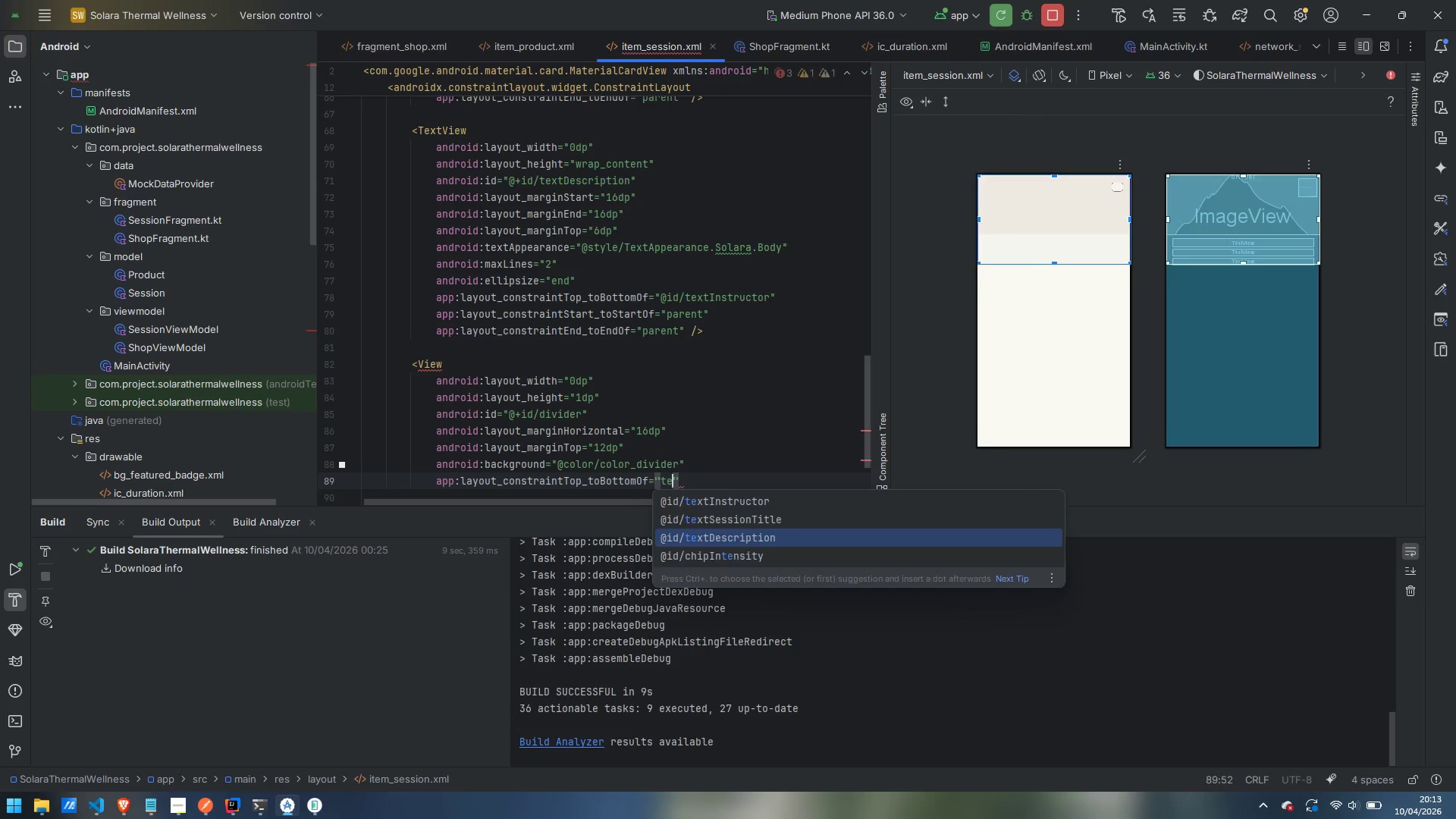 
key(Enter)
 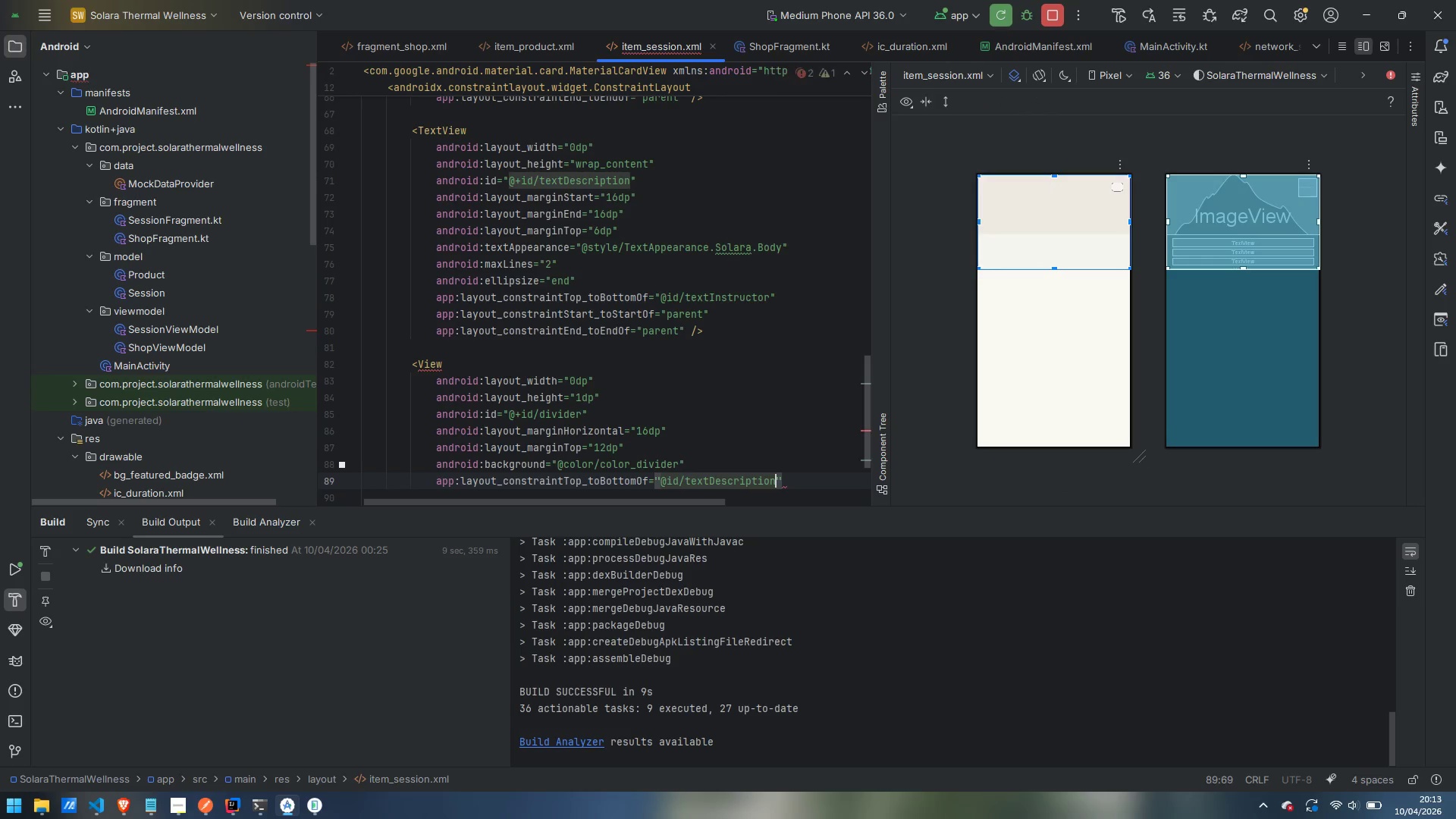 
key(ArrowRight)
 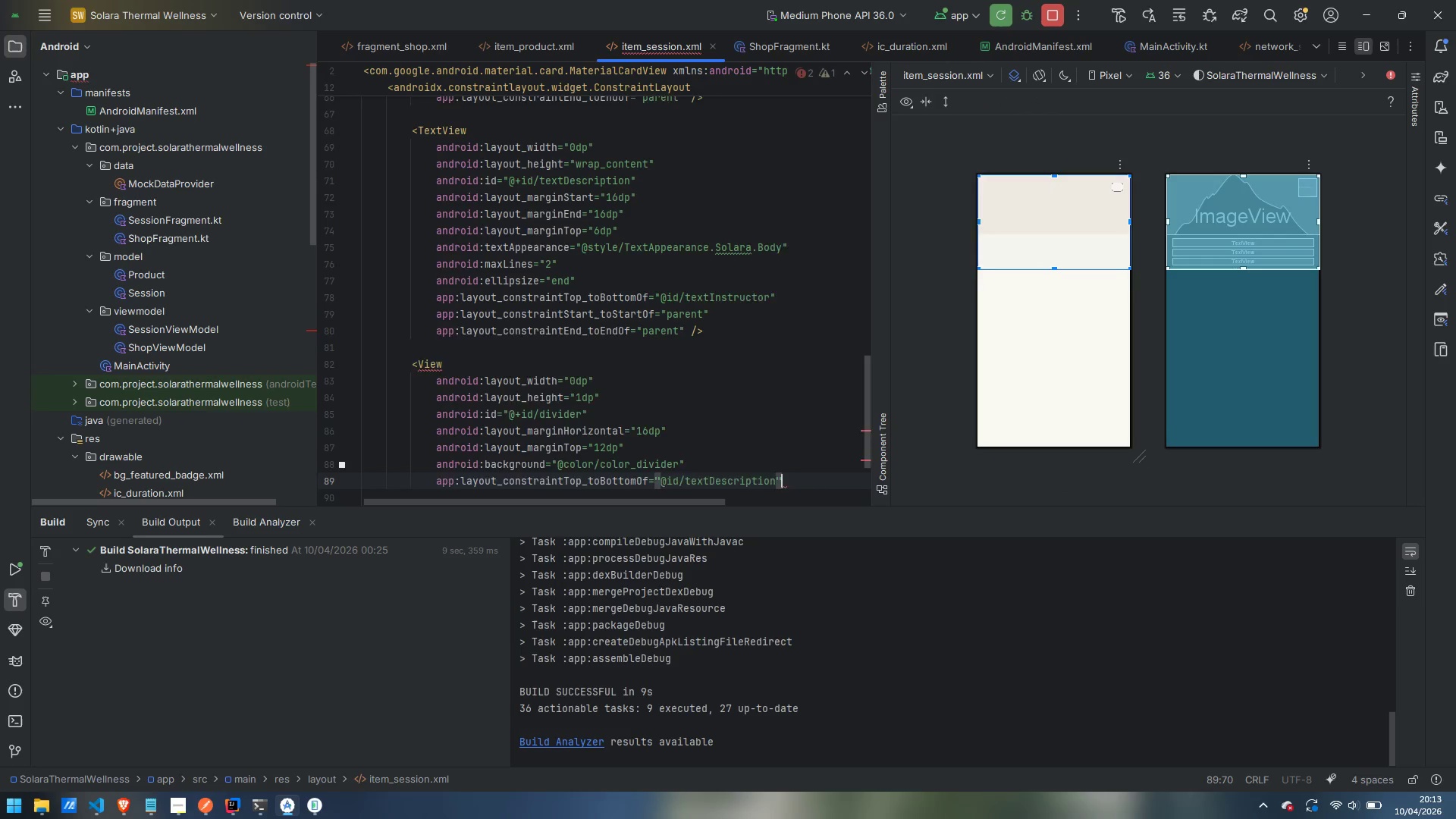 
key(Enter)
 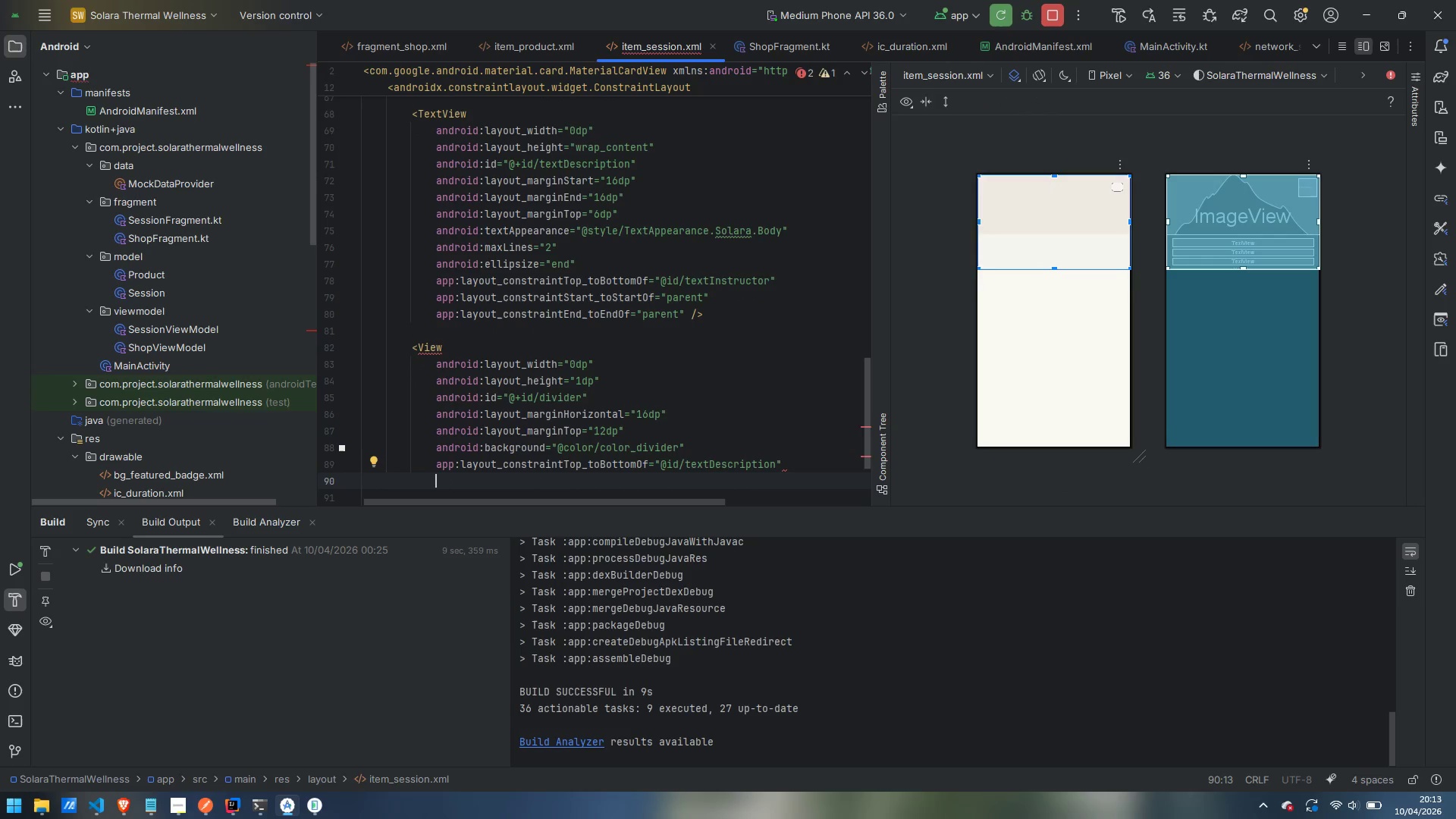 
type(sta)
 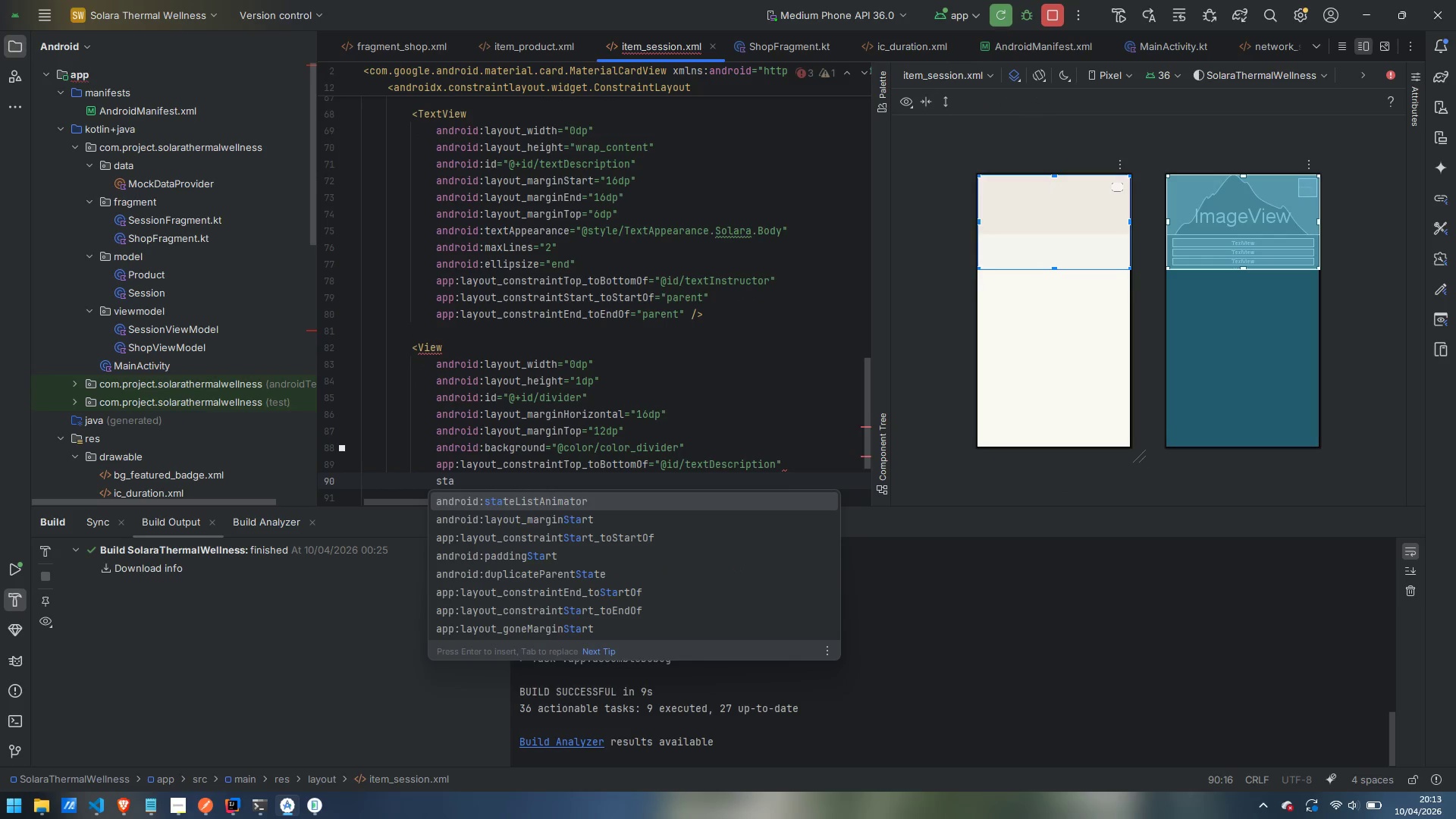 
key(ArrowDown)
 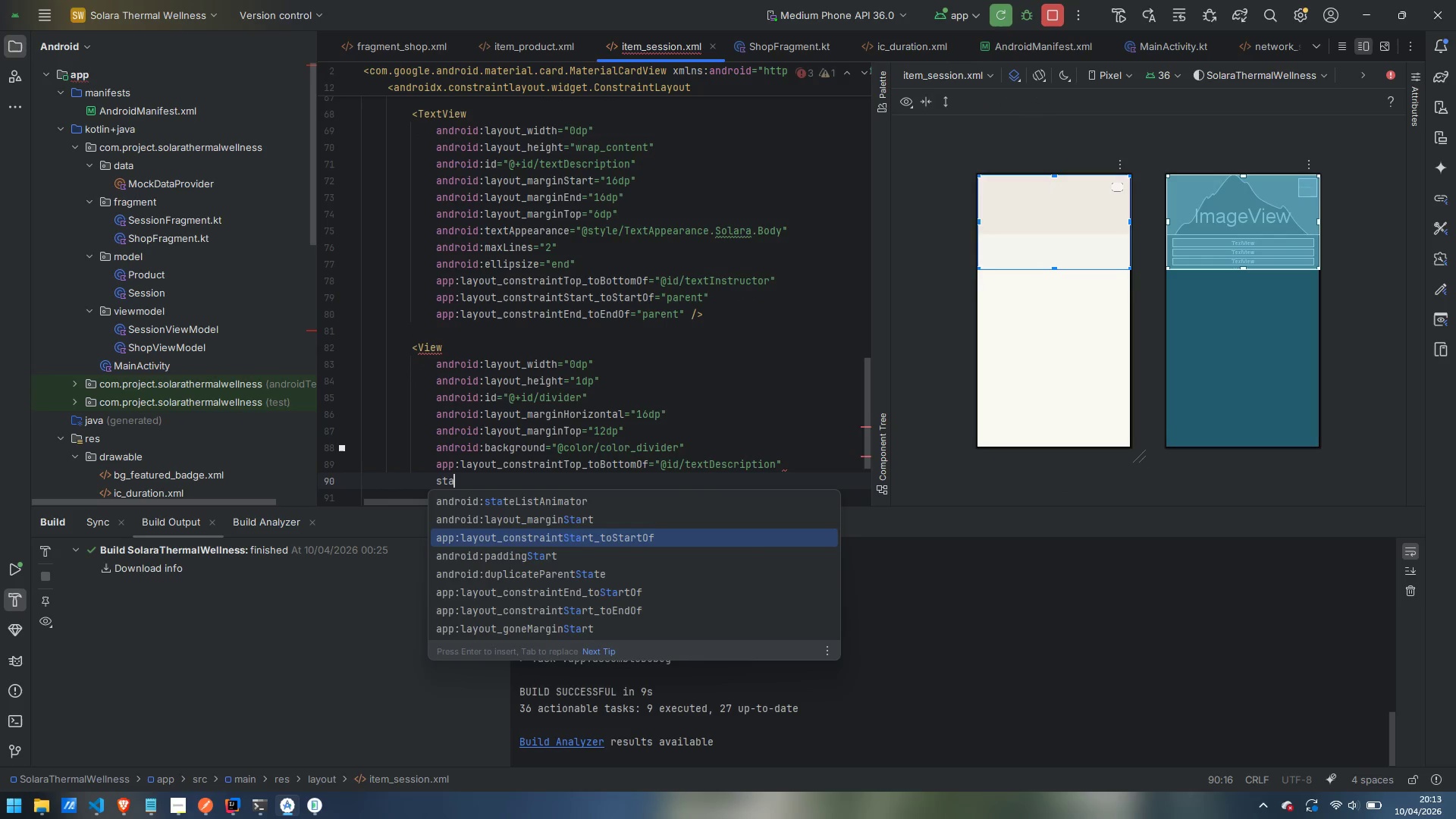 
key(ArrowDown)
 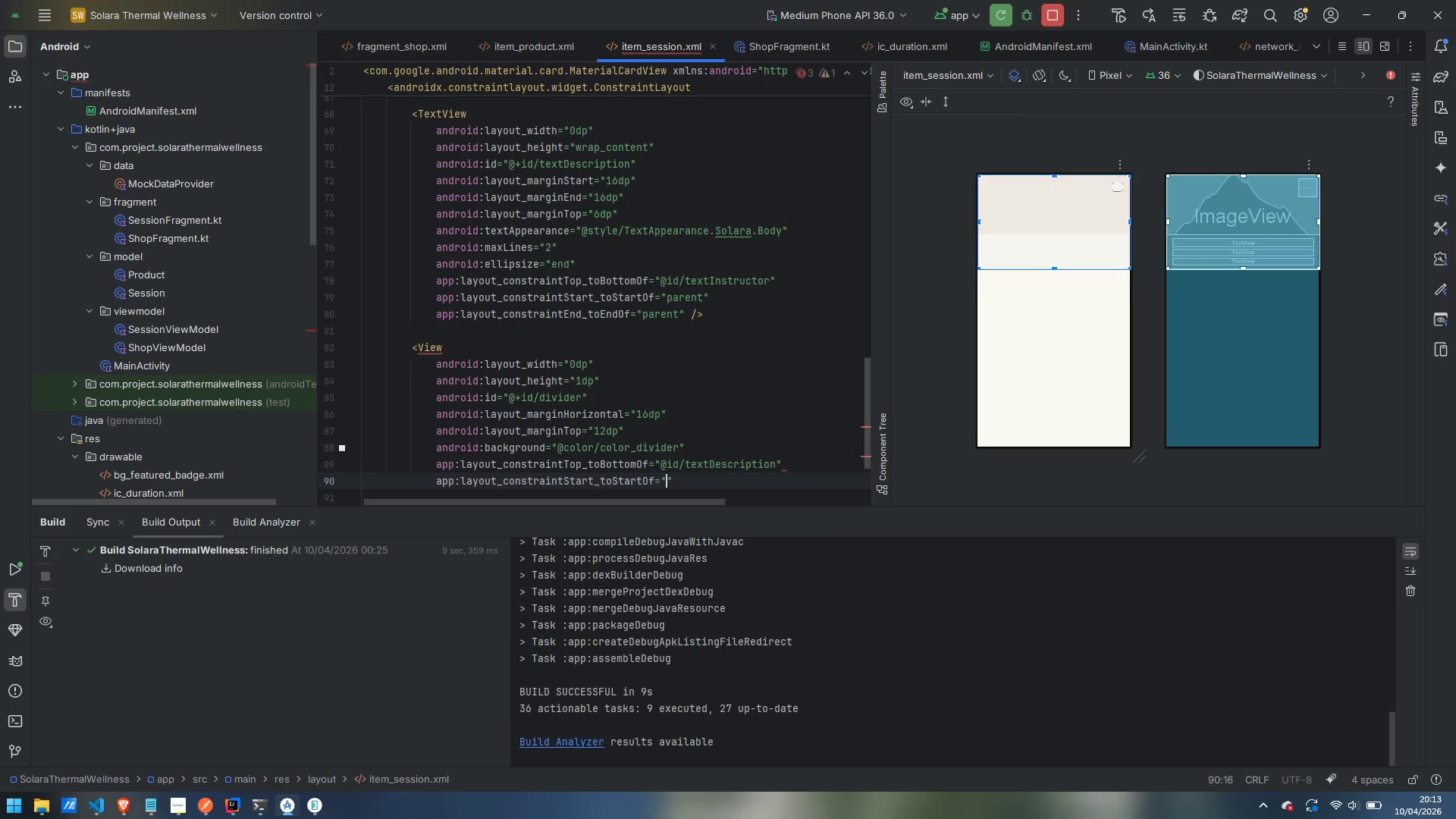 
key(Enter)
 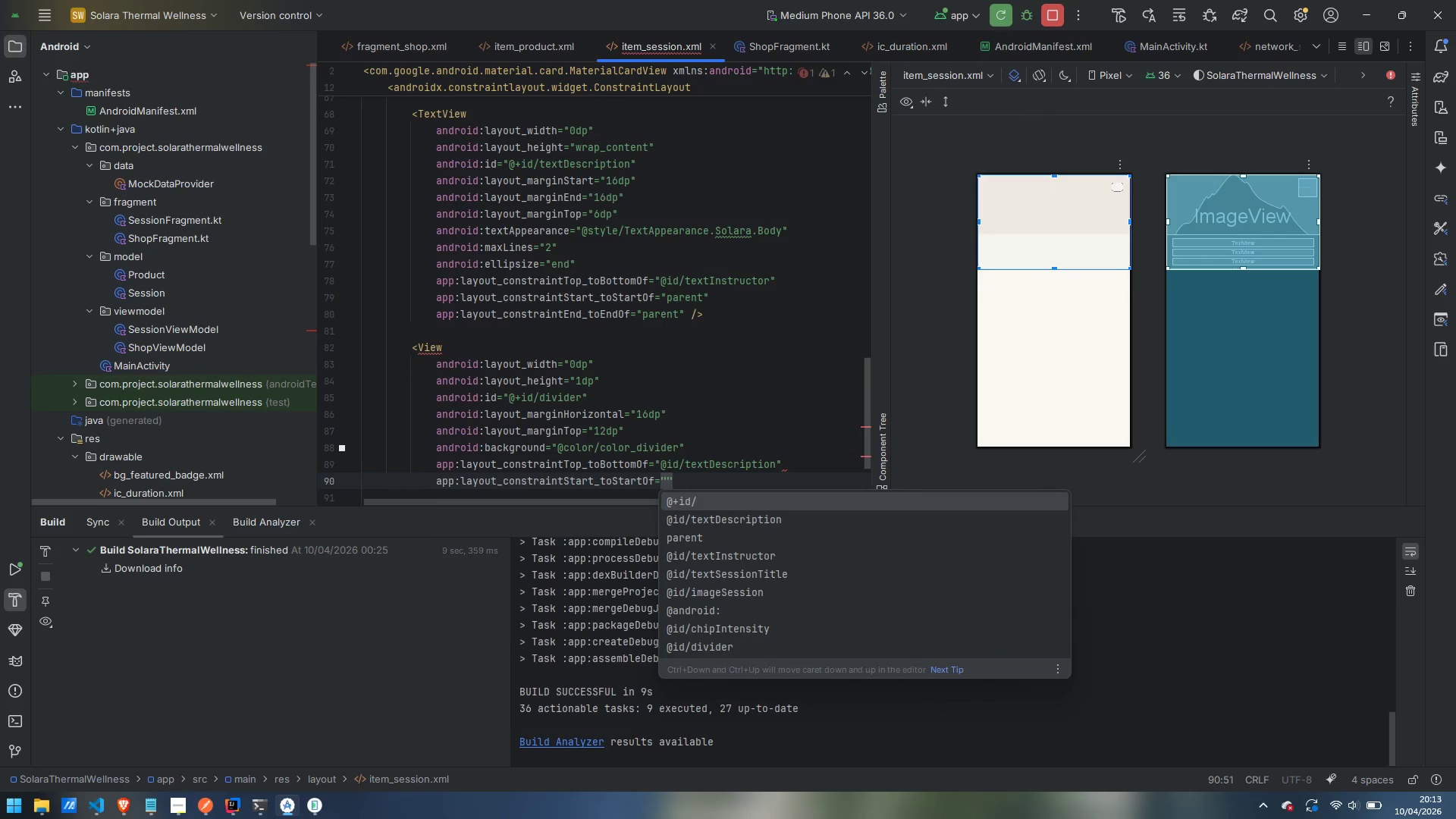 
type(parent)
 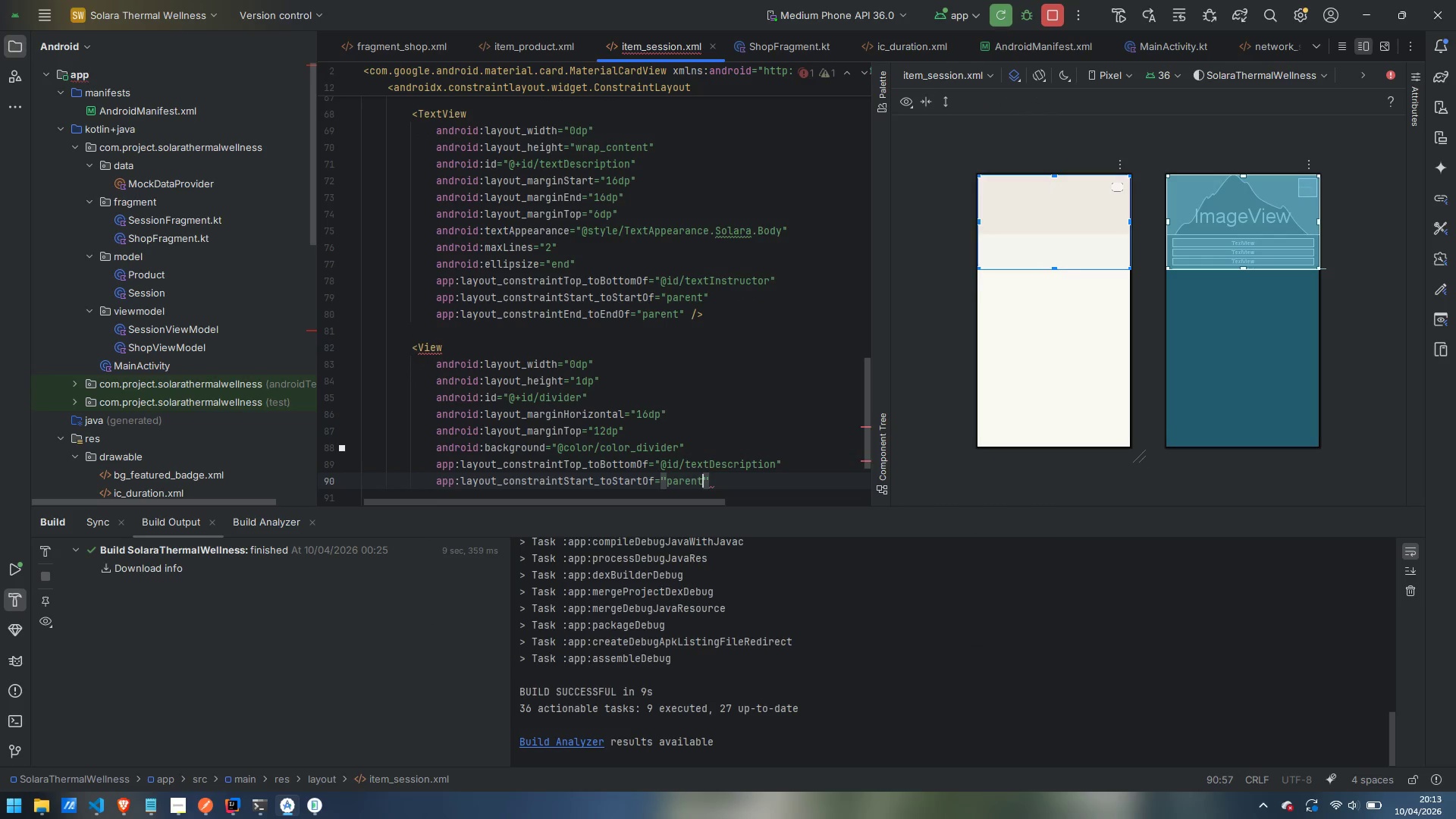 
key(ArrowRight)
 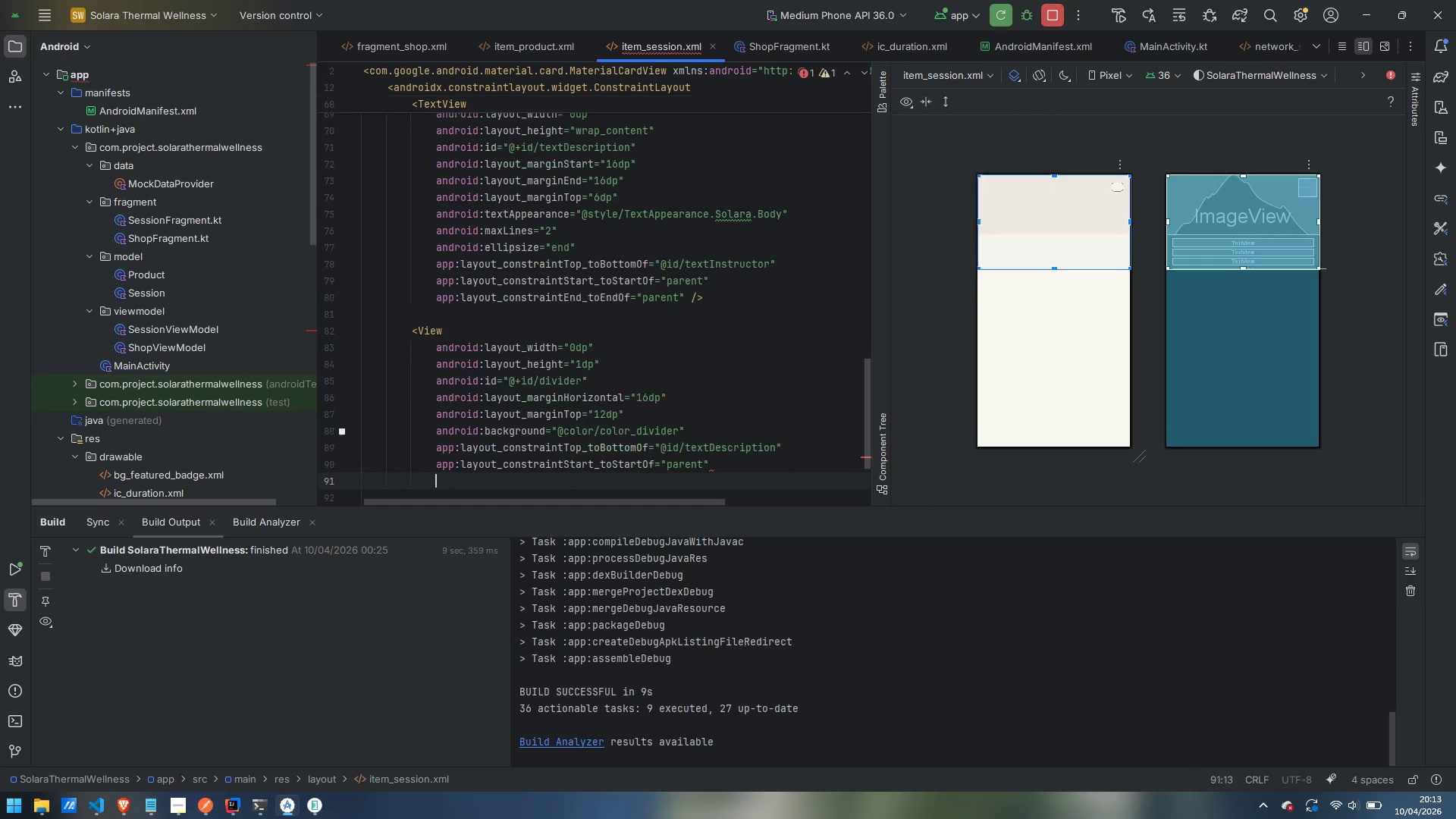 
key(Enter)
 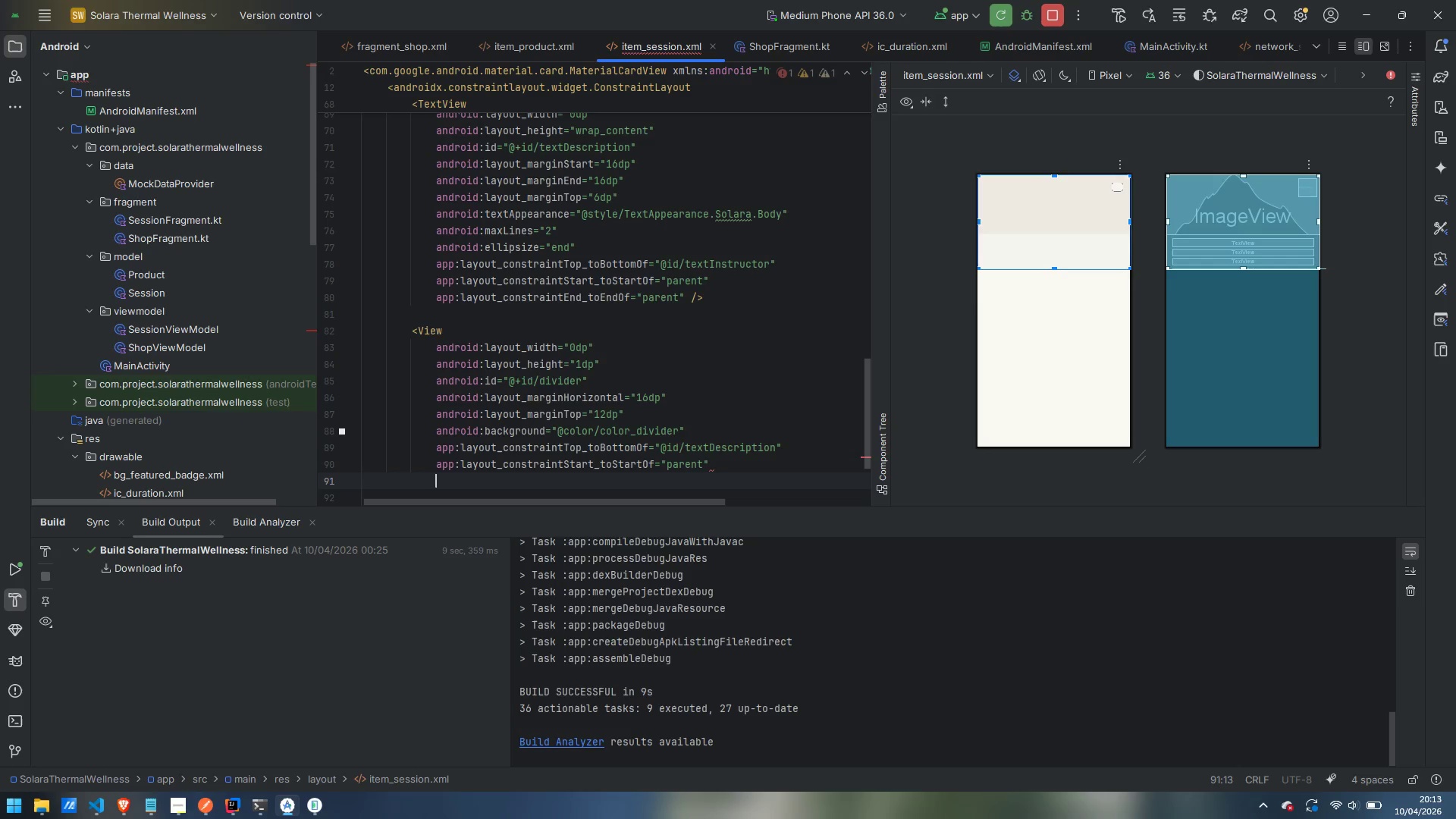 
type(endto)
 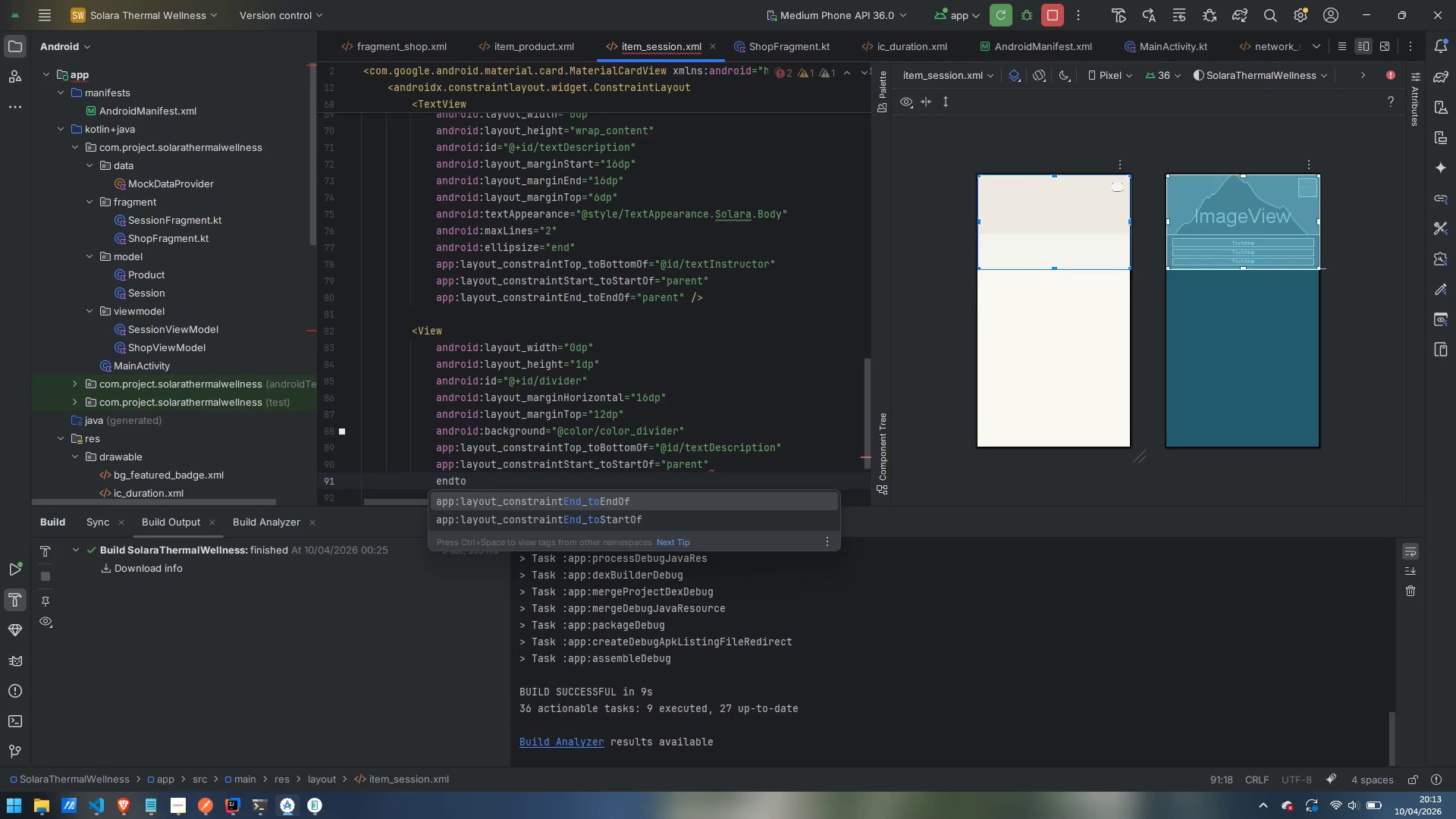 
key(Enter)
 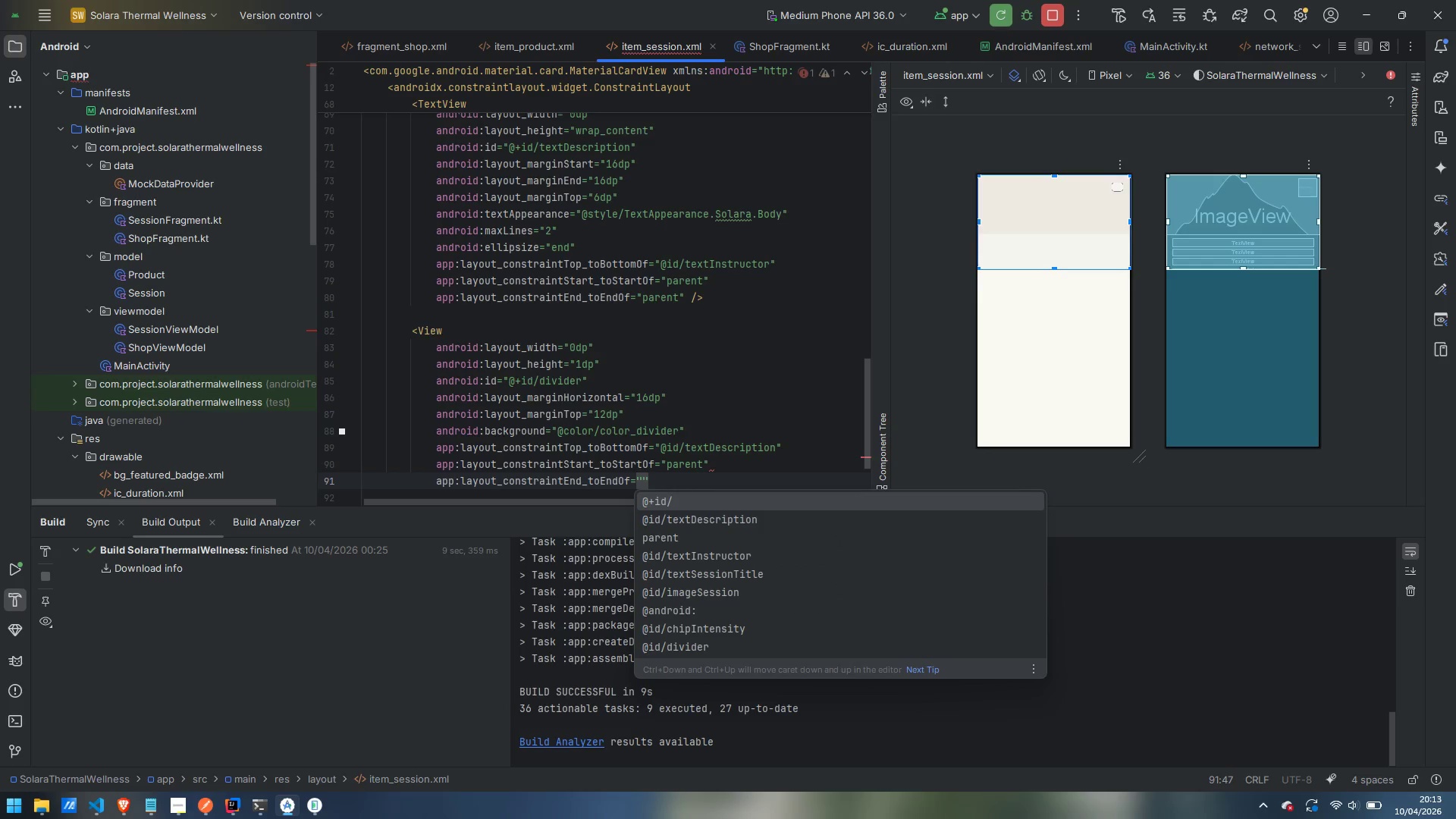 
key(ArrowDown)
 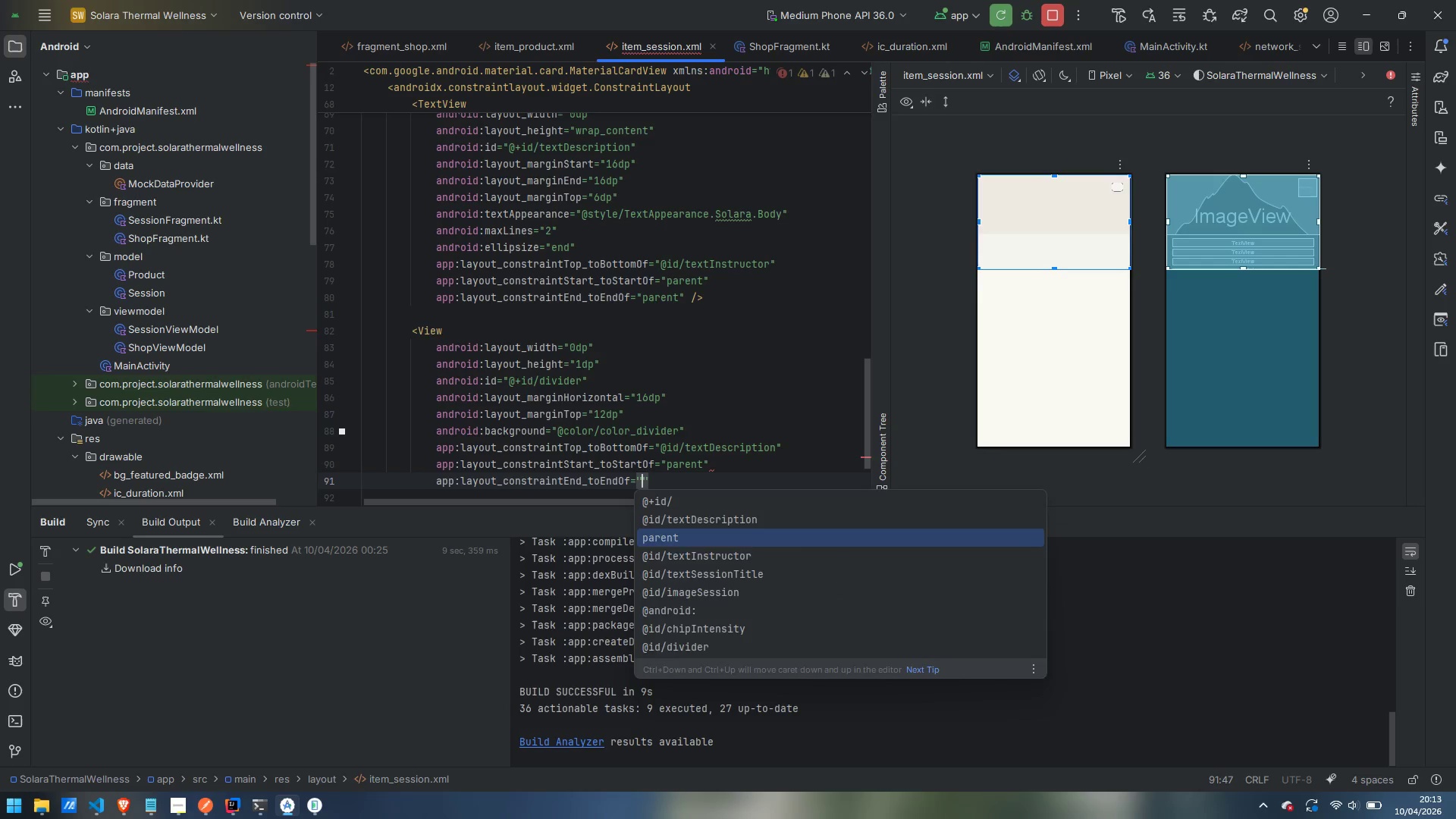 
key(ArrowDown)
 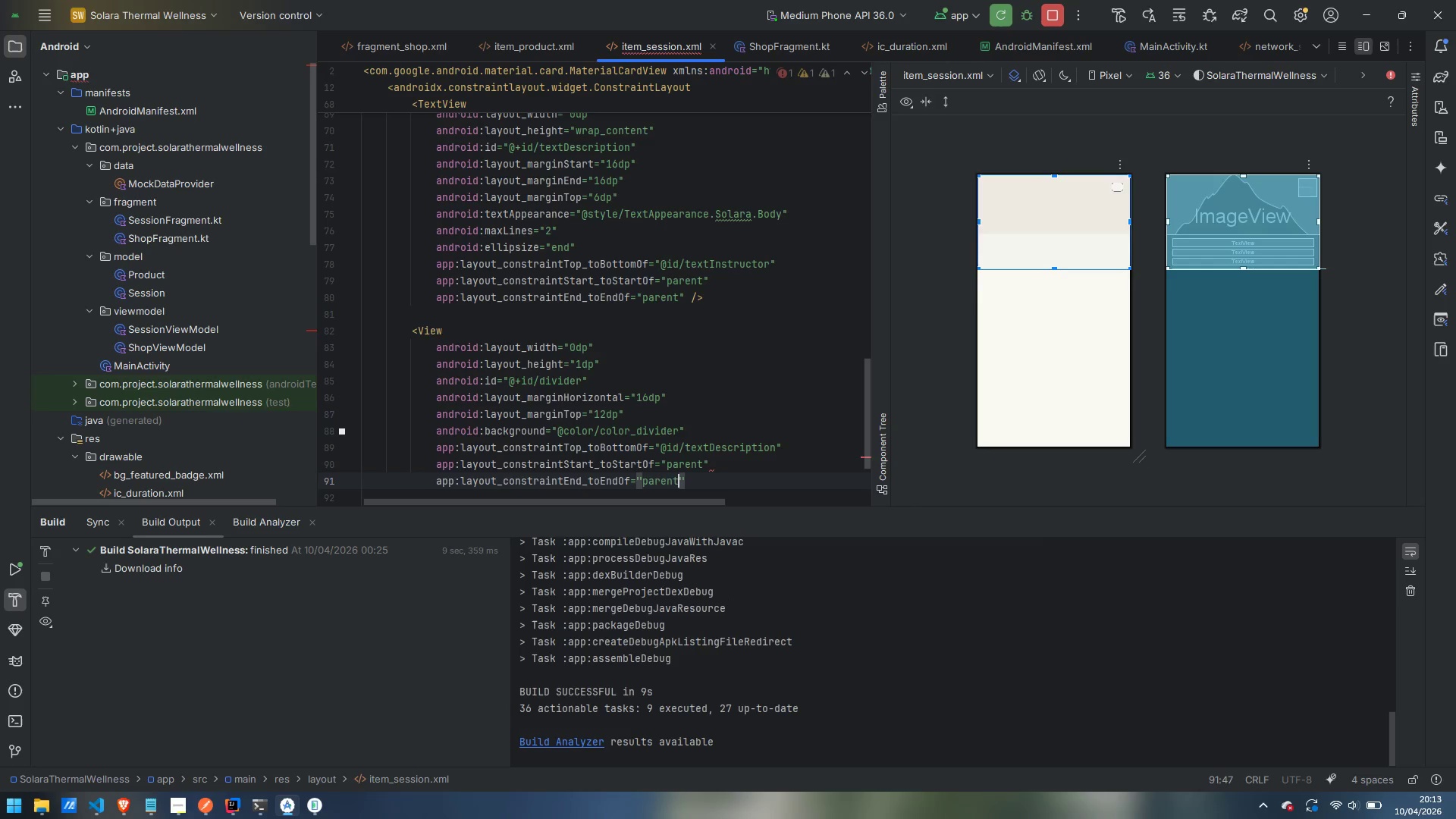 
key(Enter)
 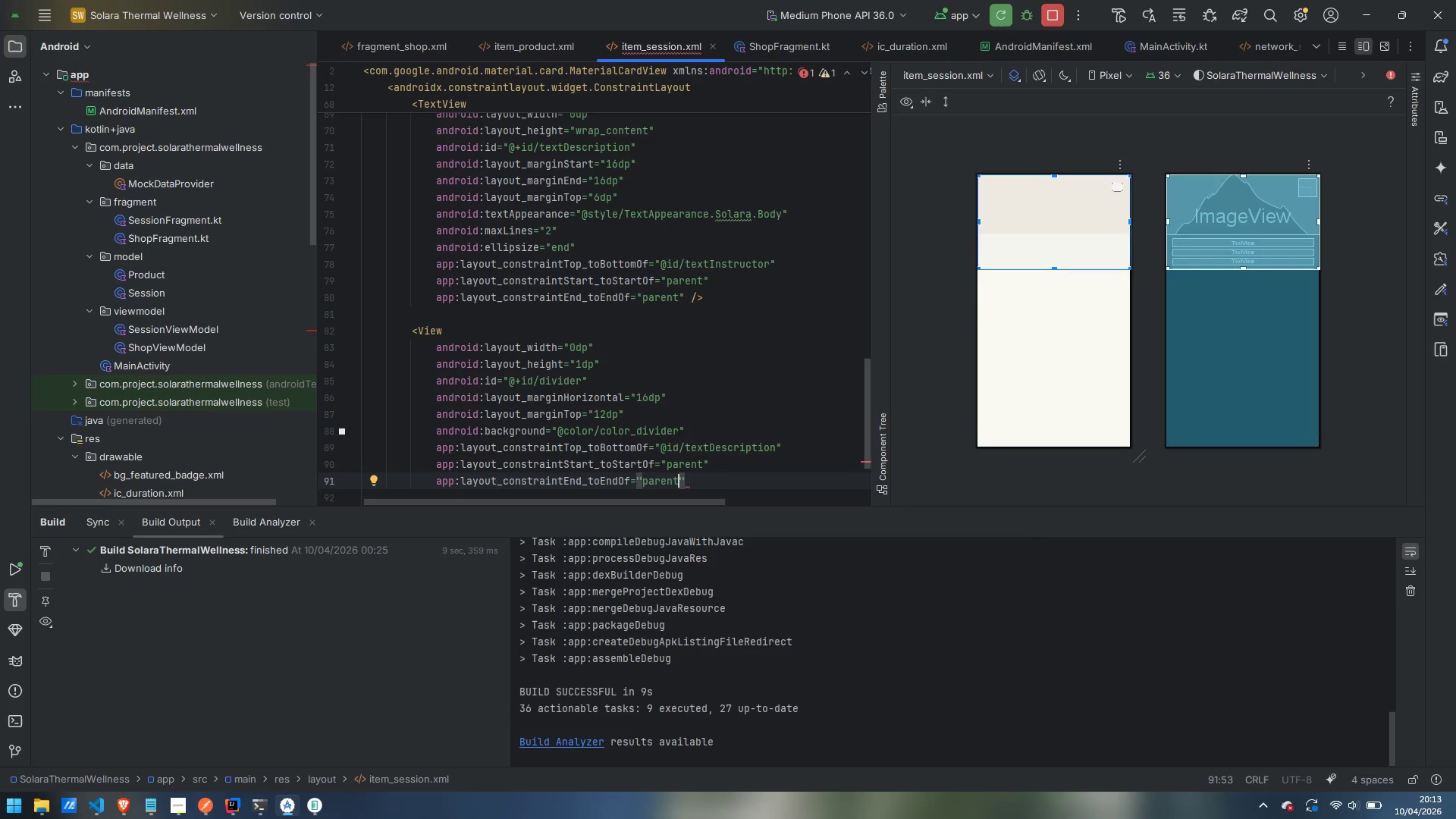 
key(ArrowRight)
 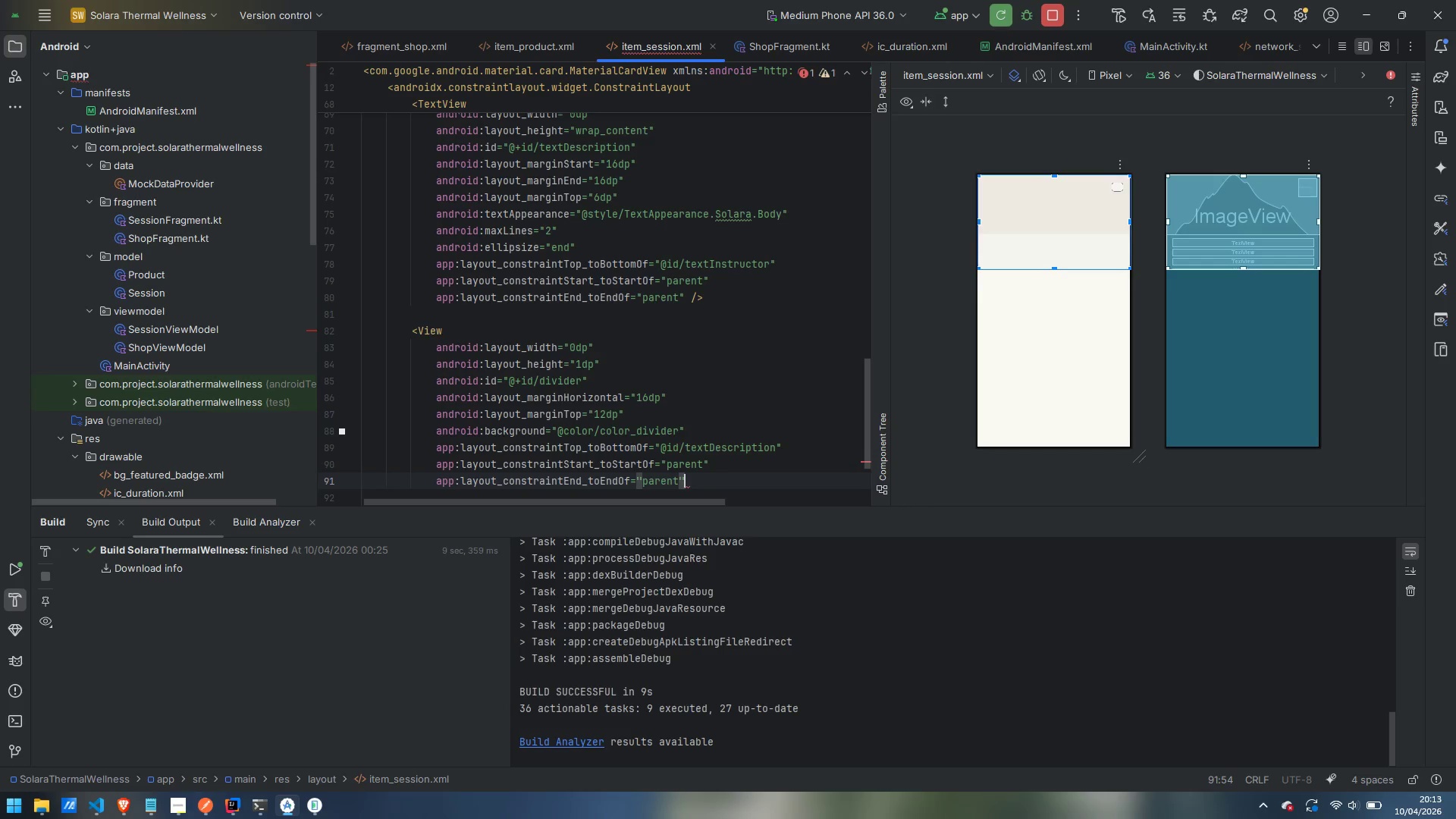 
key(Space)
 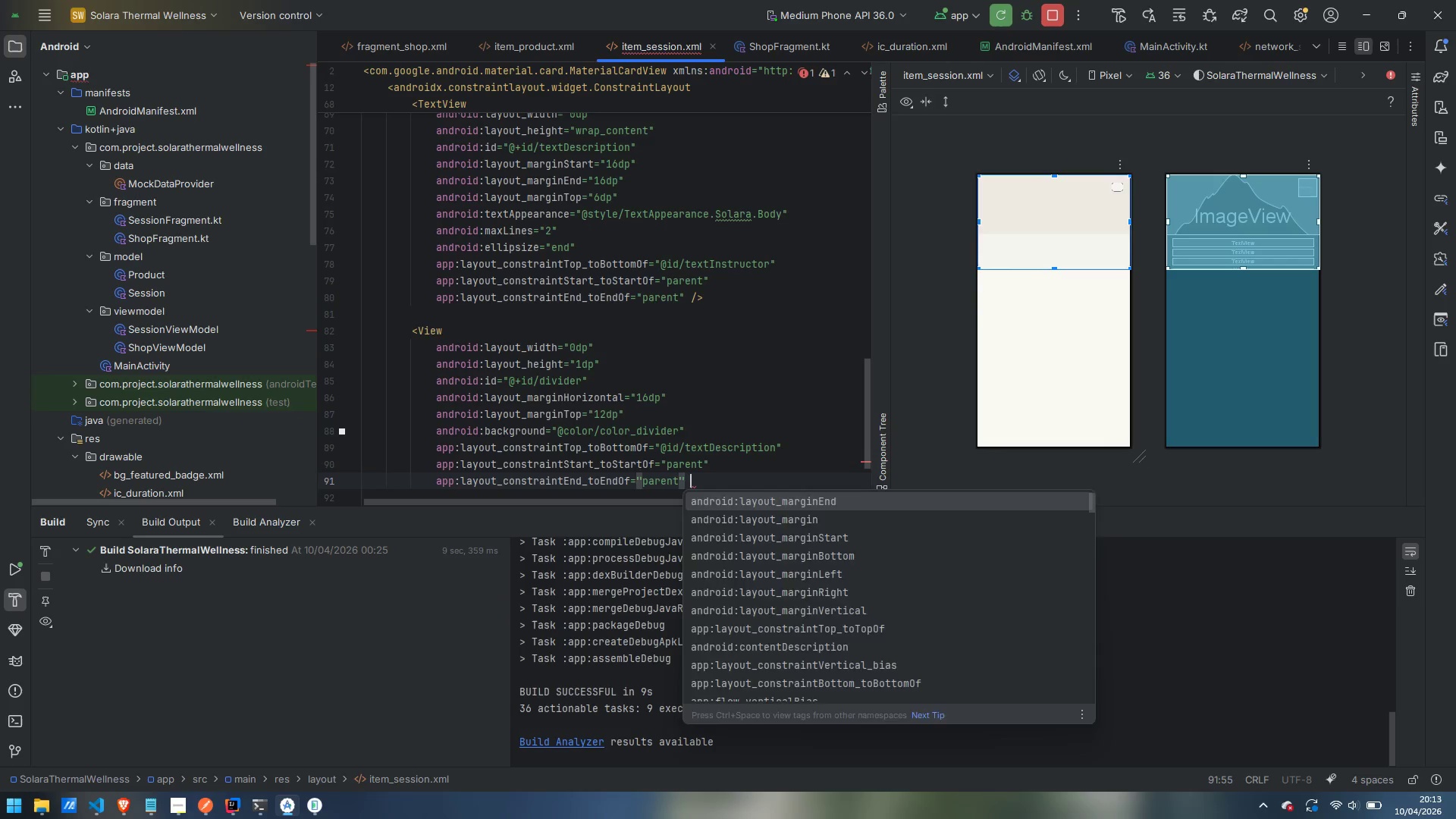 
key(Slash)
 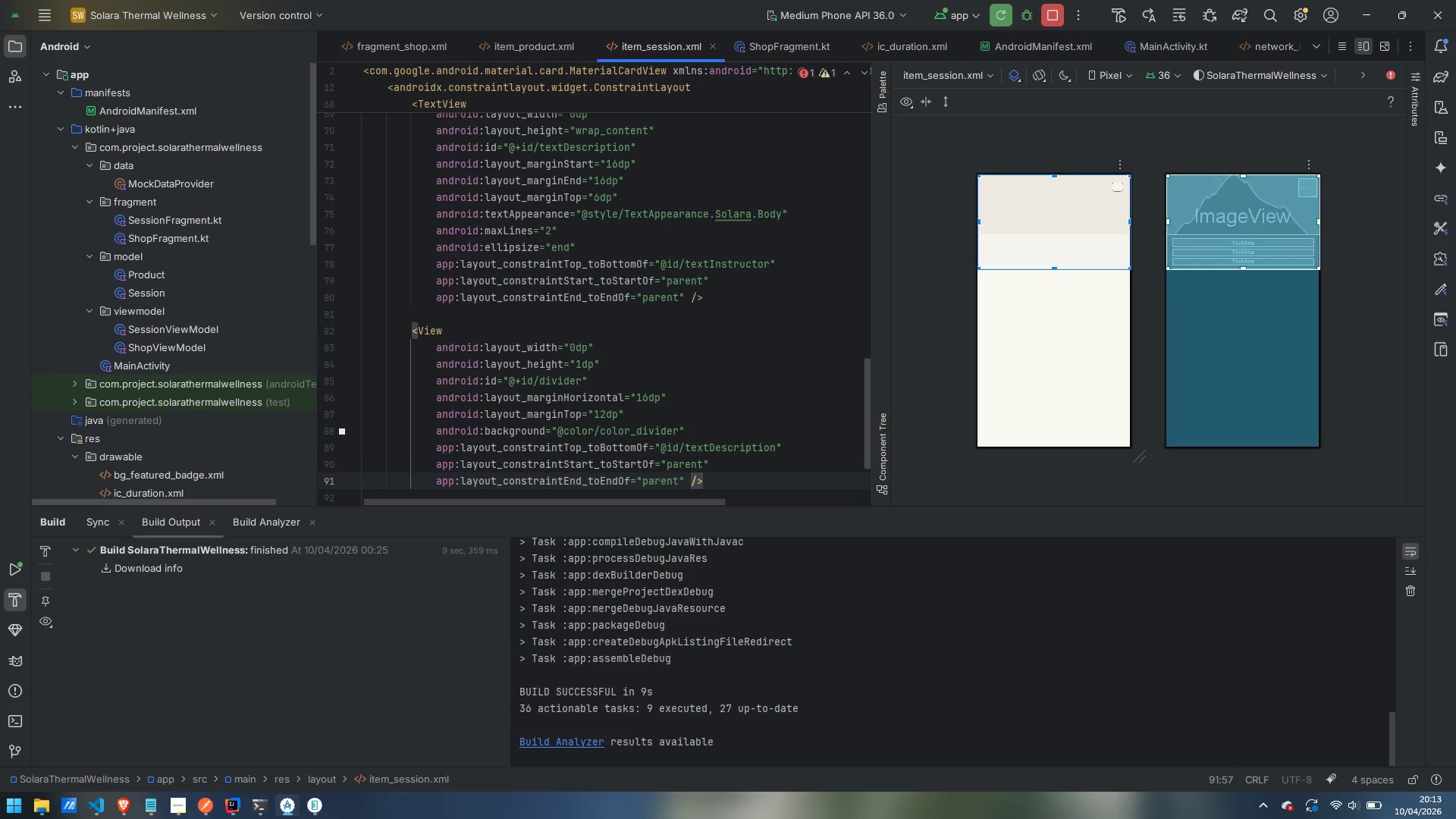 
key(Enter)
 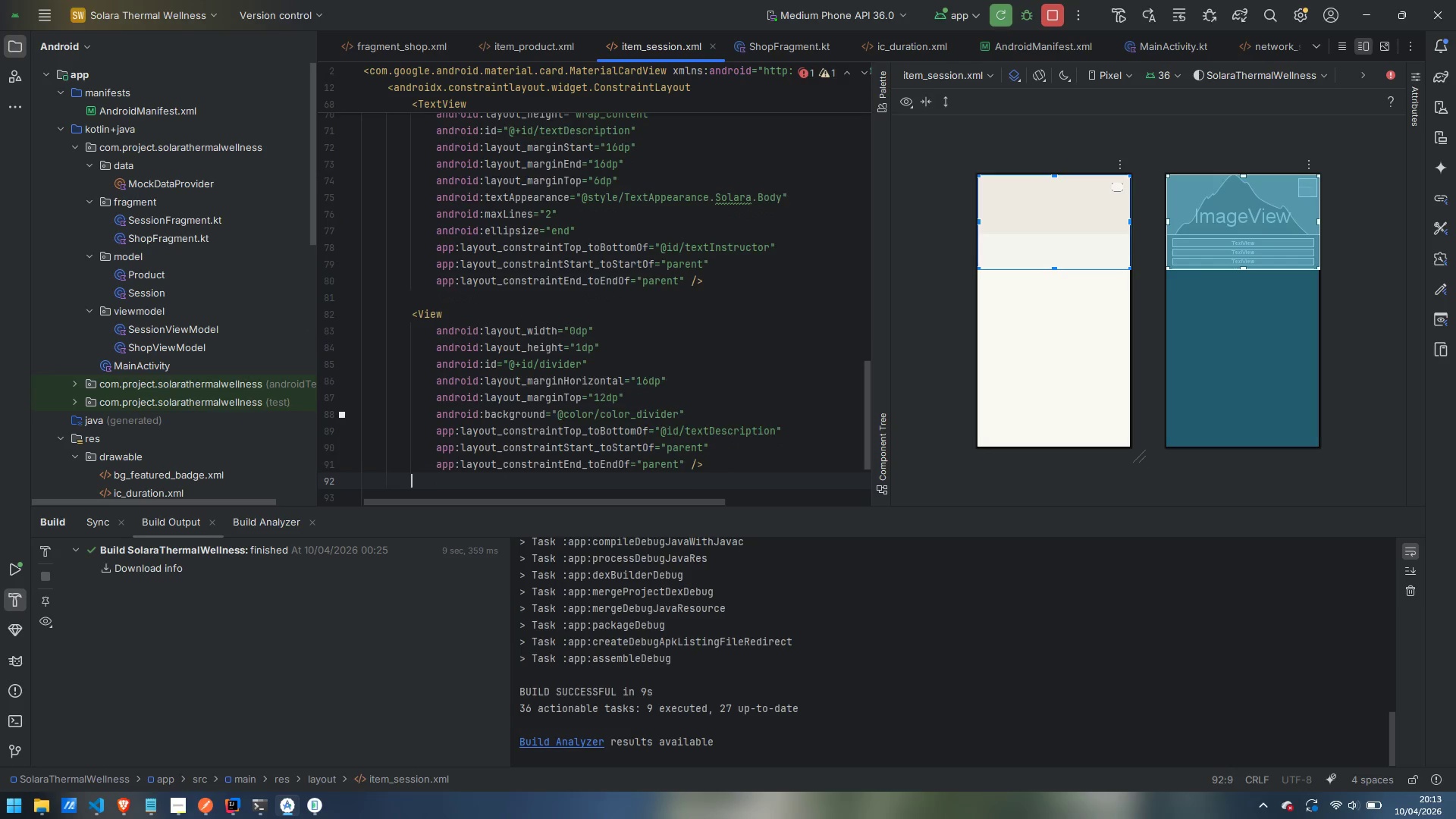 
key(Enter)
 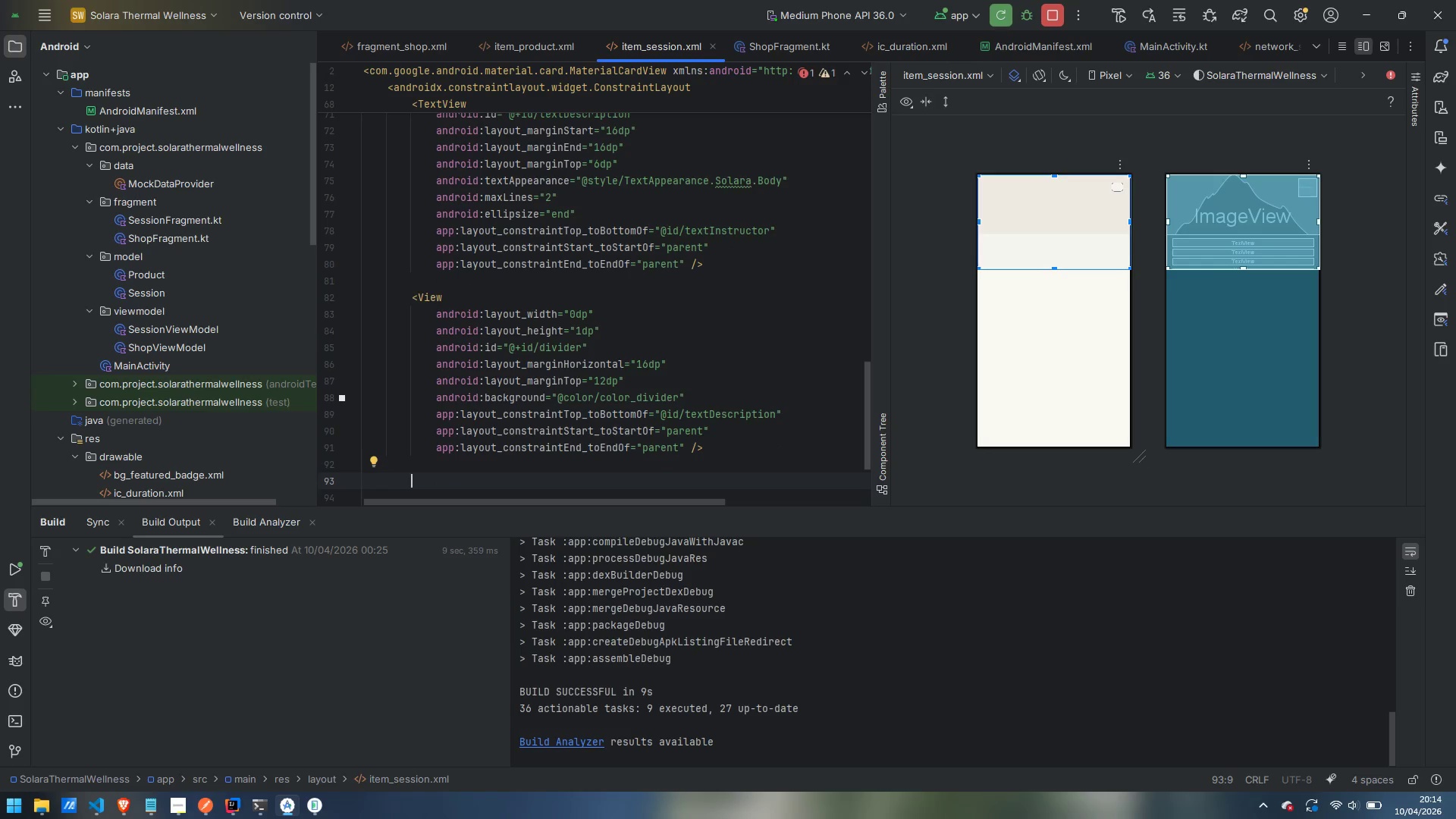 
type(<Tex)
 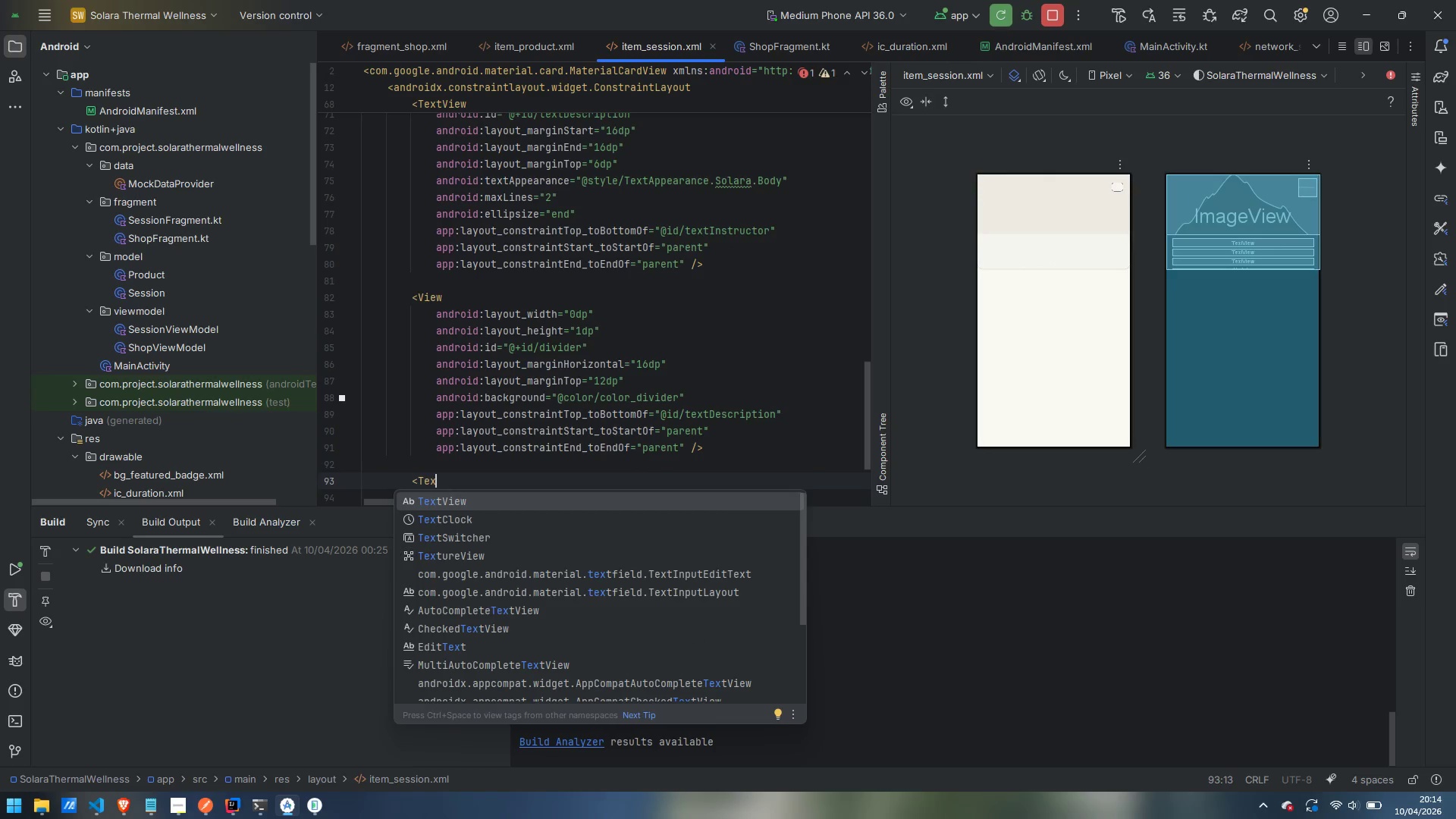 
key(Enter)
 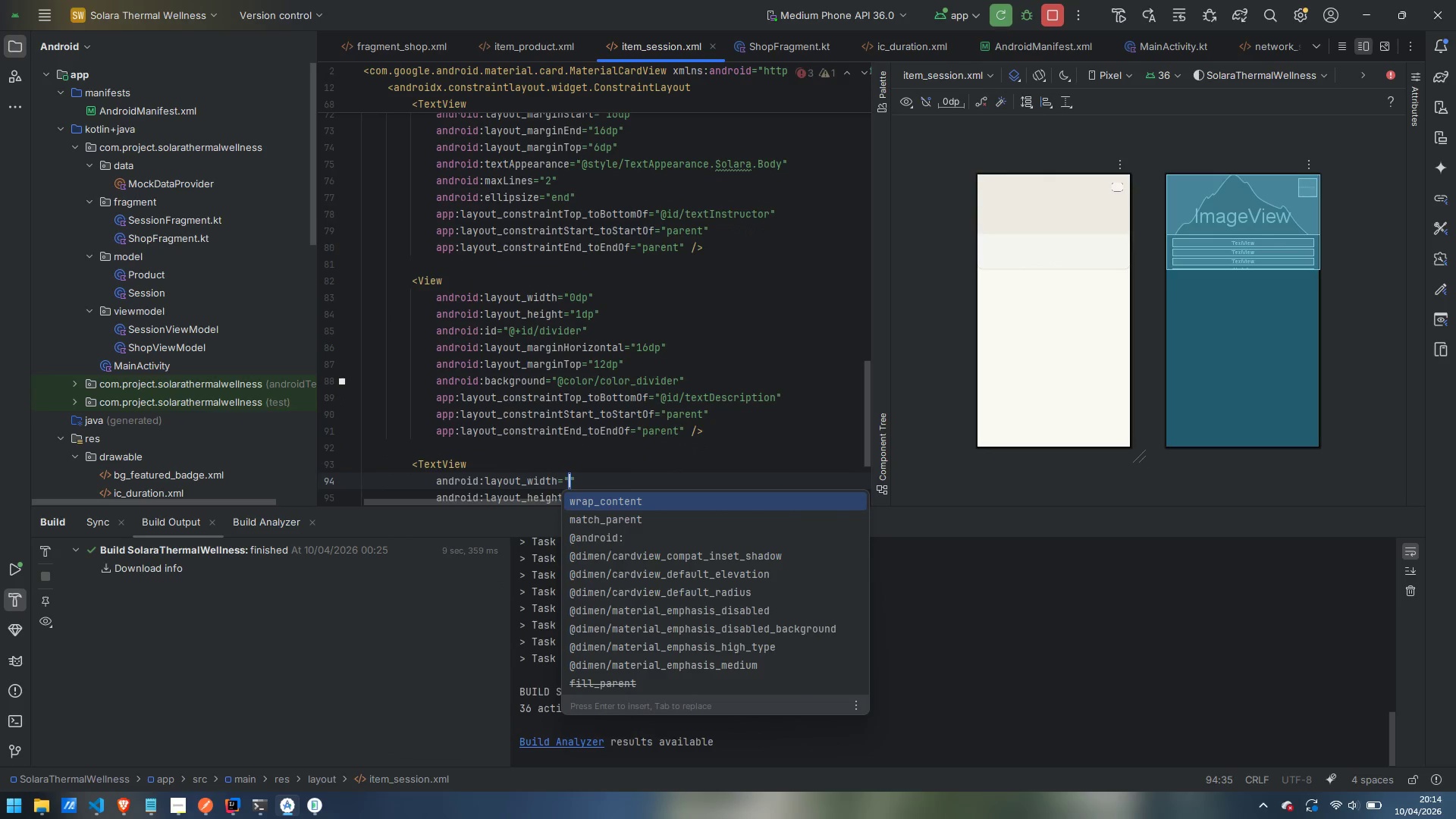 
type(wr)
 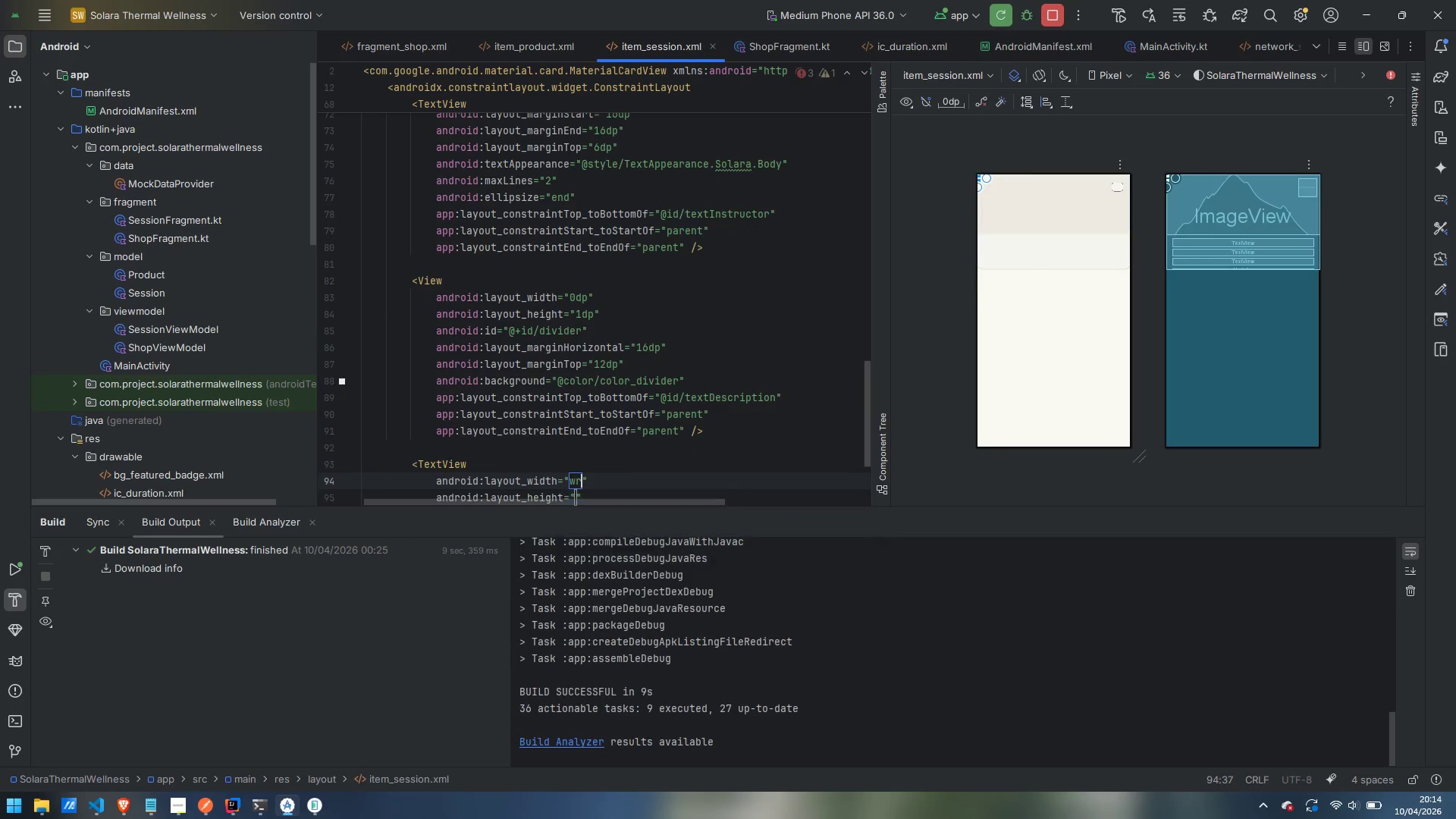 
key(Enter)
 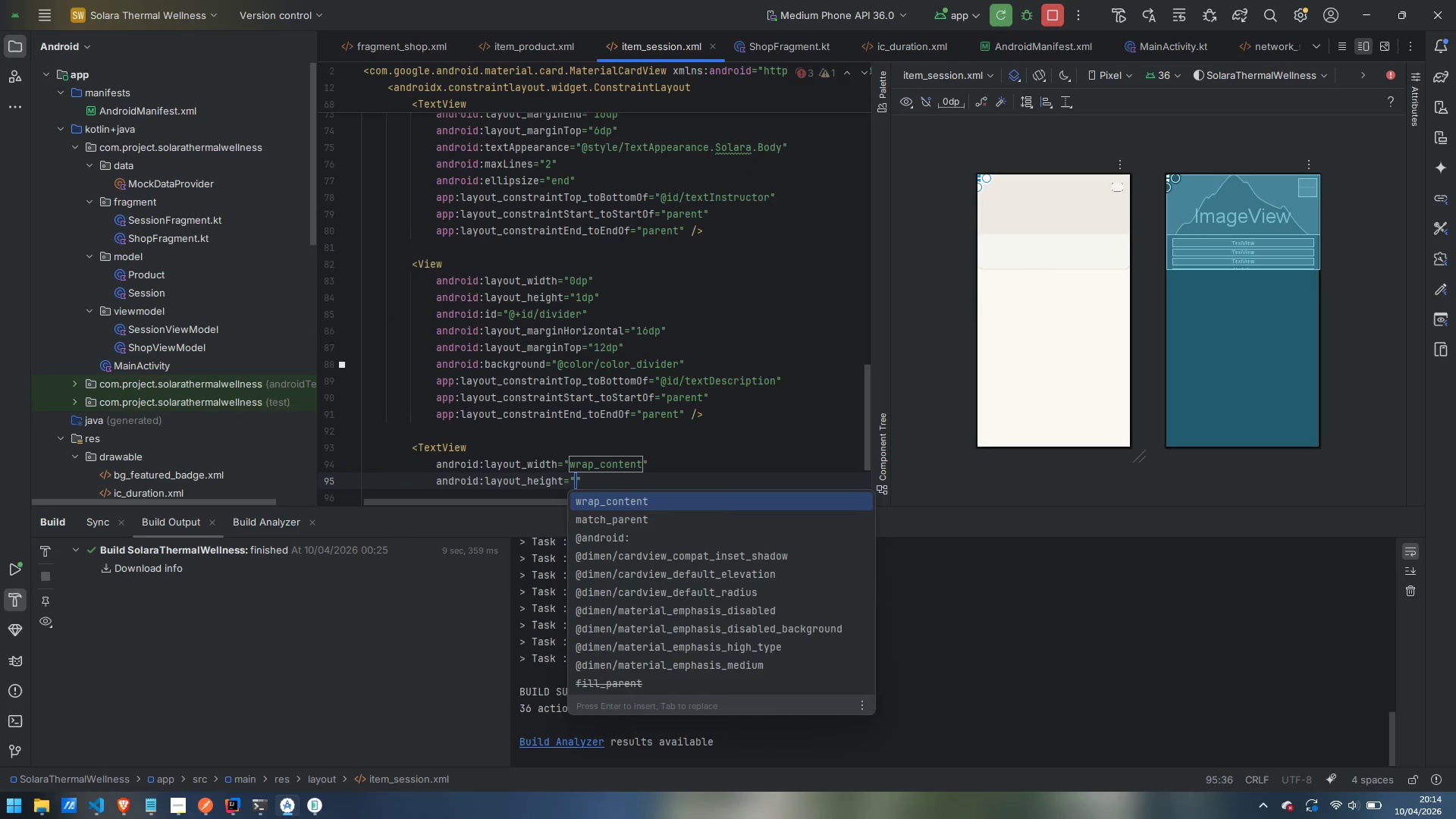 
key(Enter)
 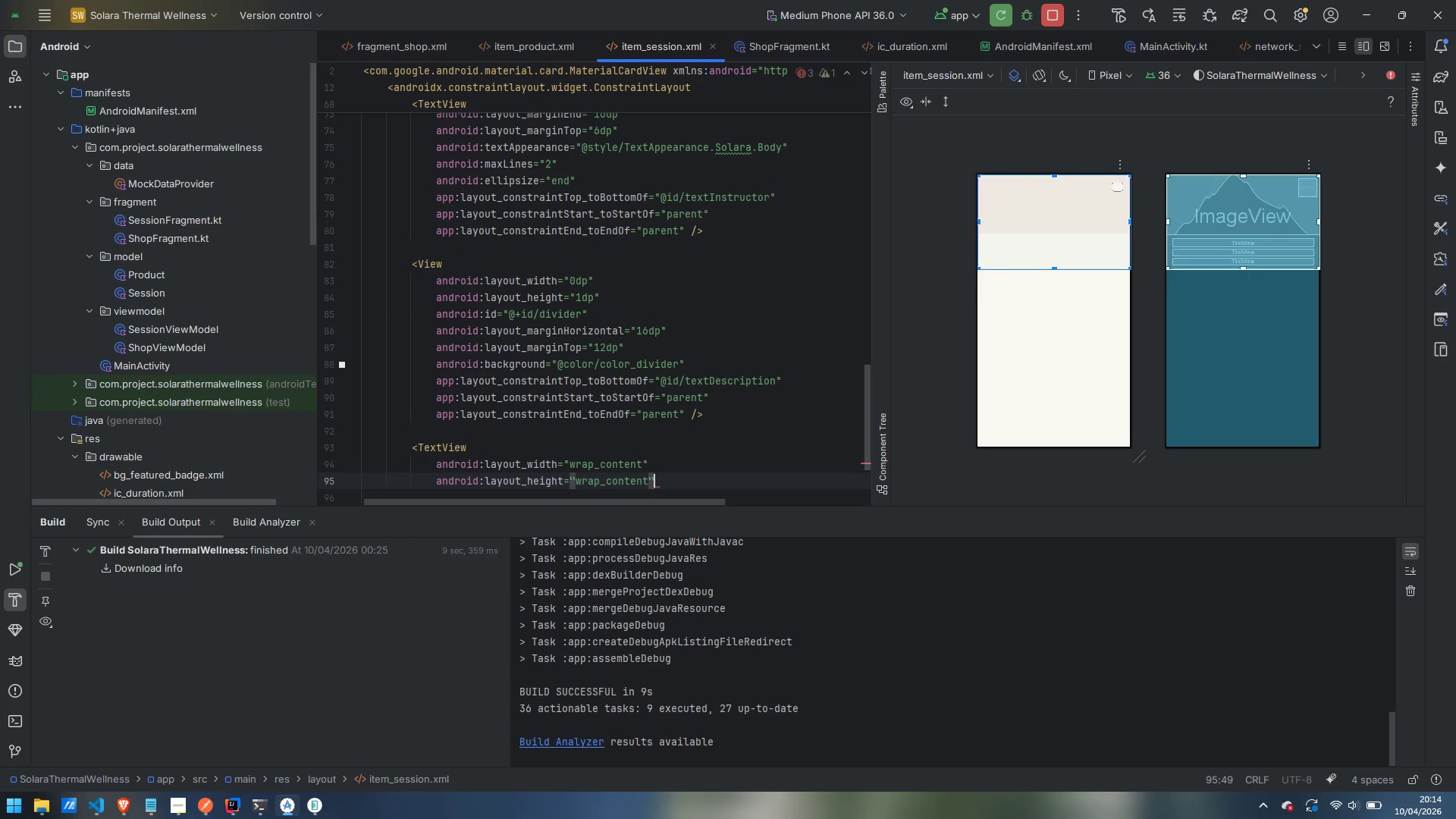 
key(Enter)
 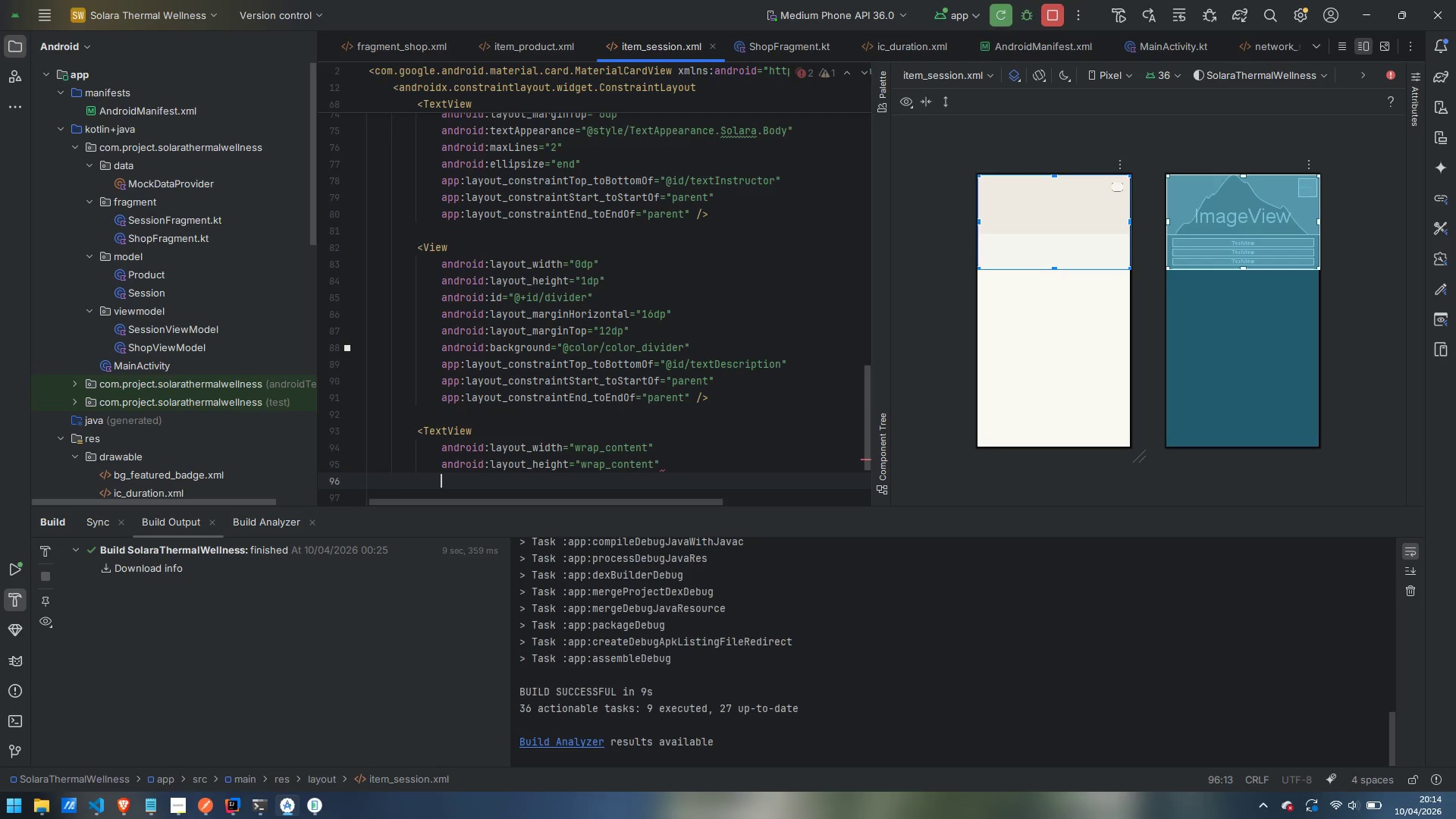 
type(id)
 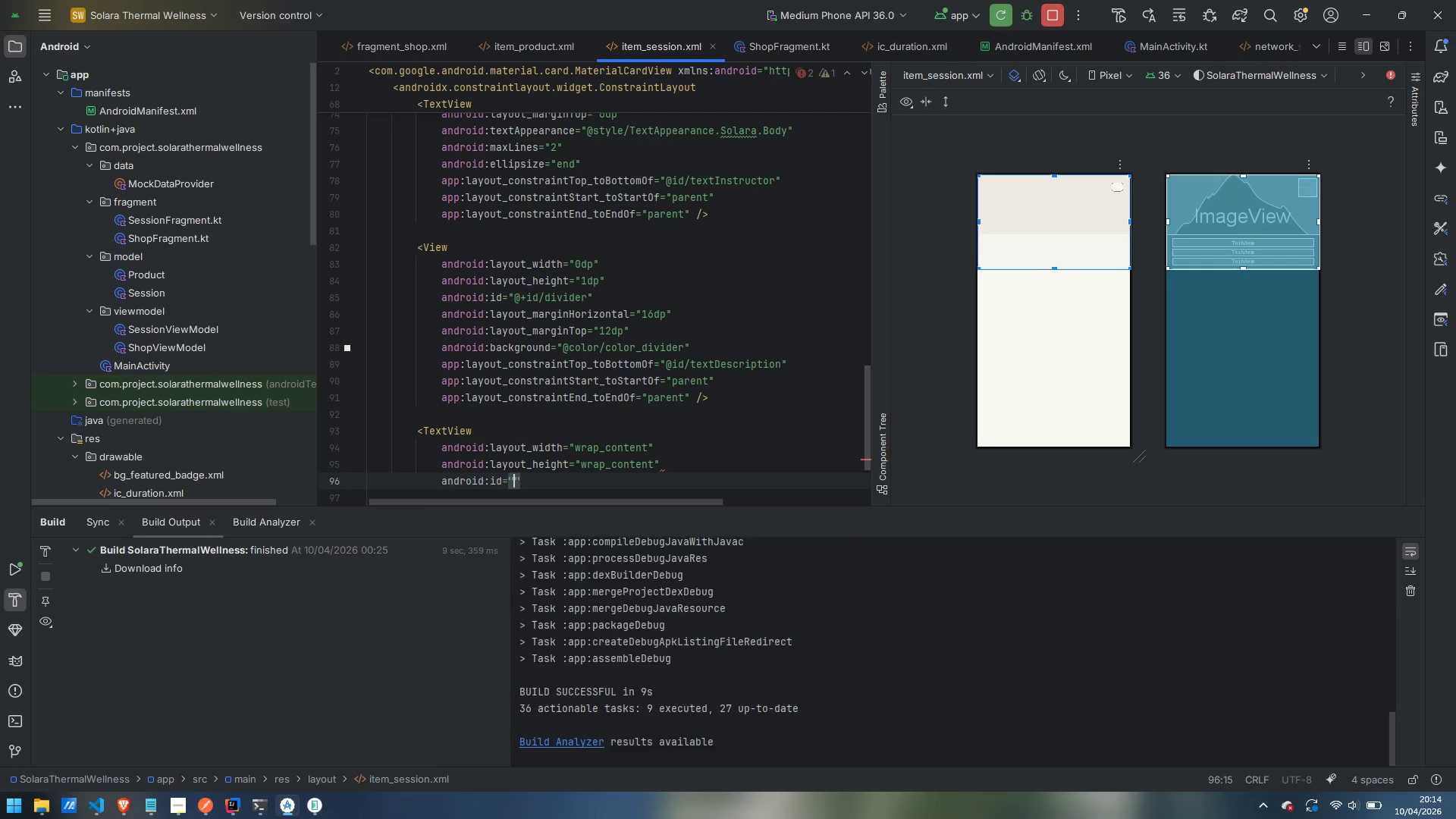 
key(Enter)
 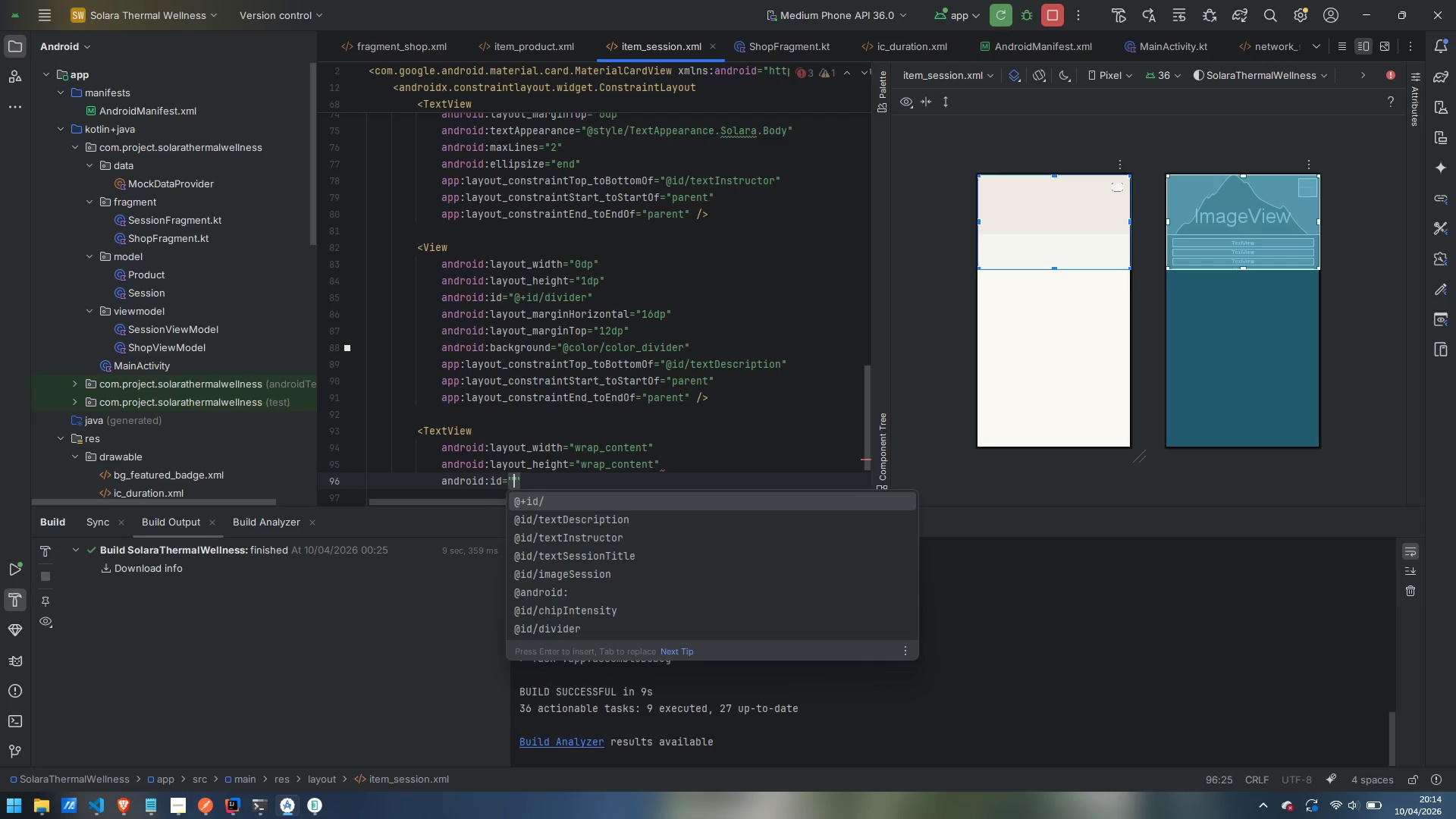 
key(Enter)
 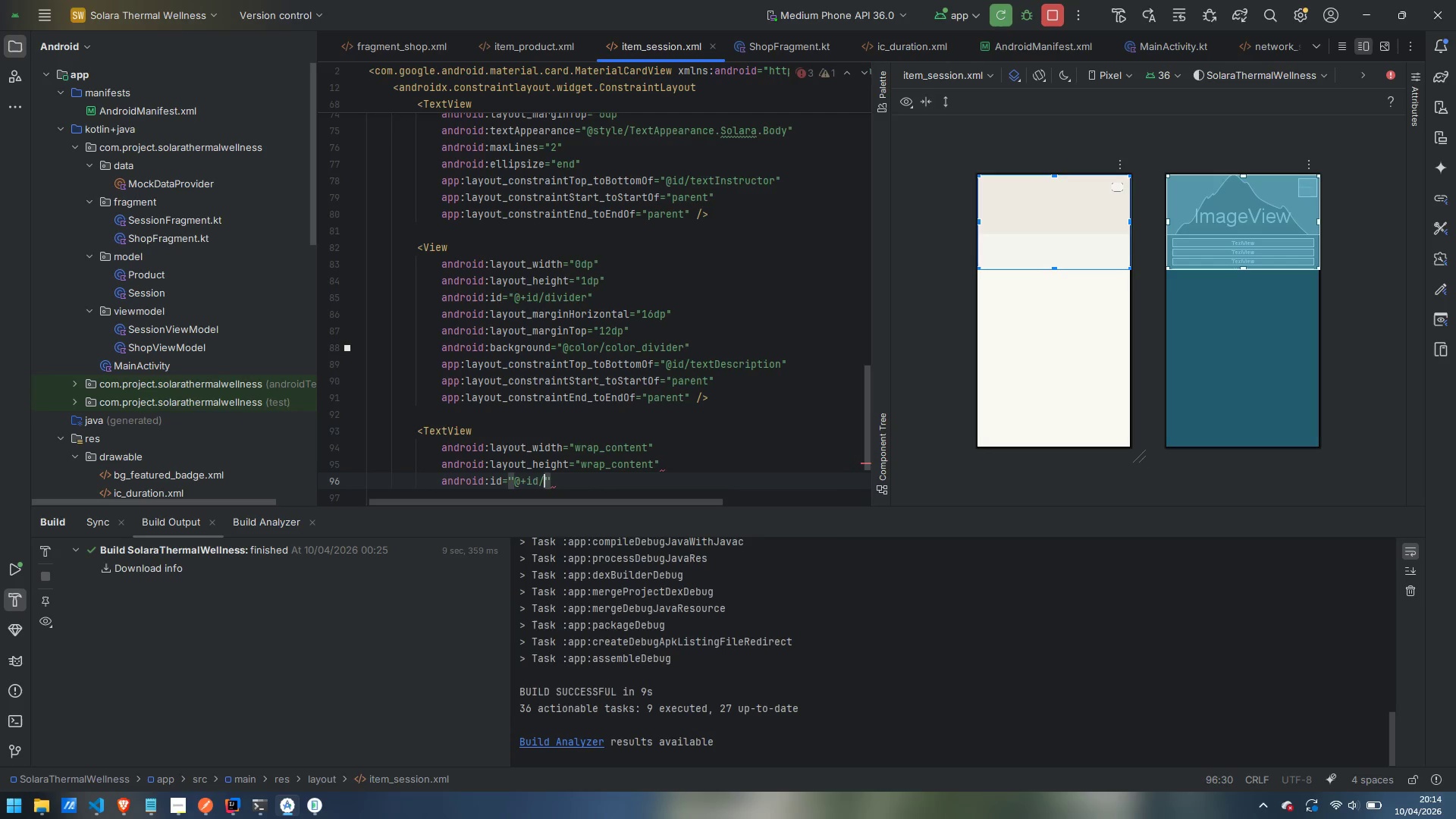 
type(textTime)
 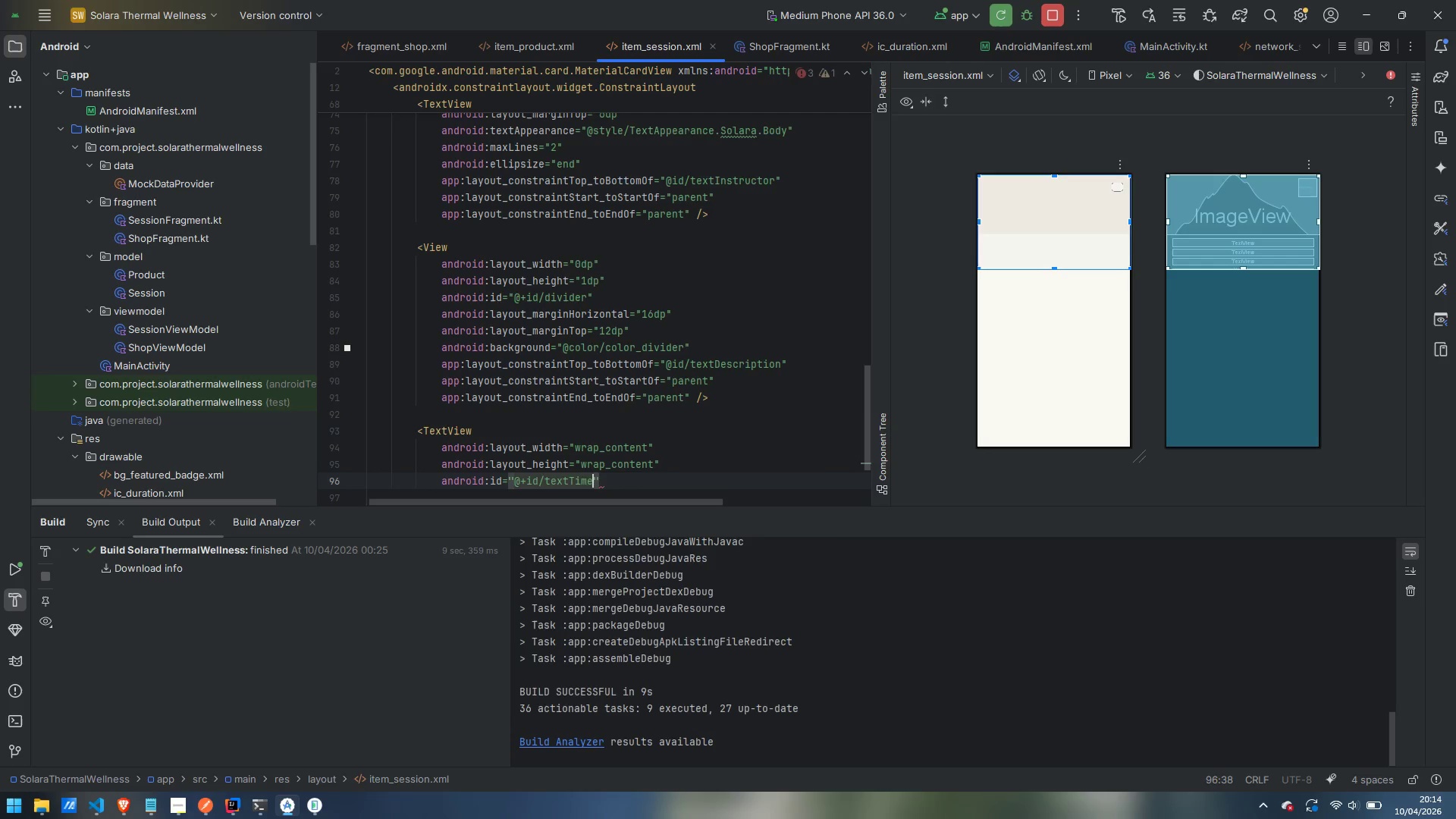 
key(ArrowRight)
 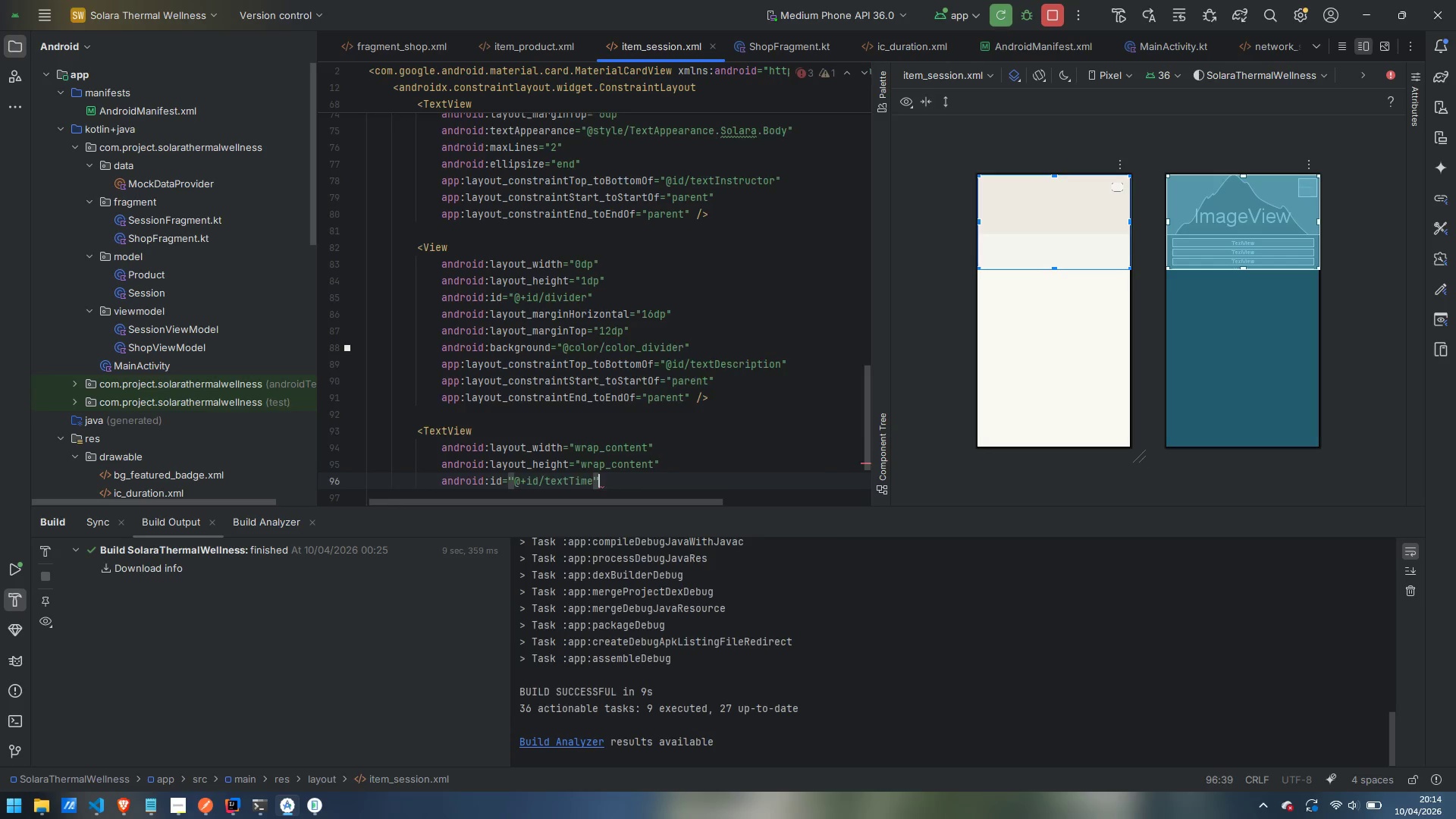 
key(Enter)
 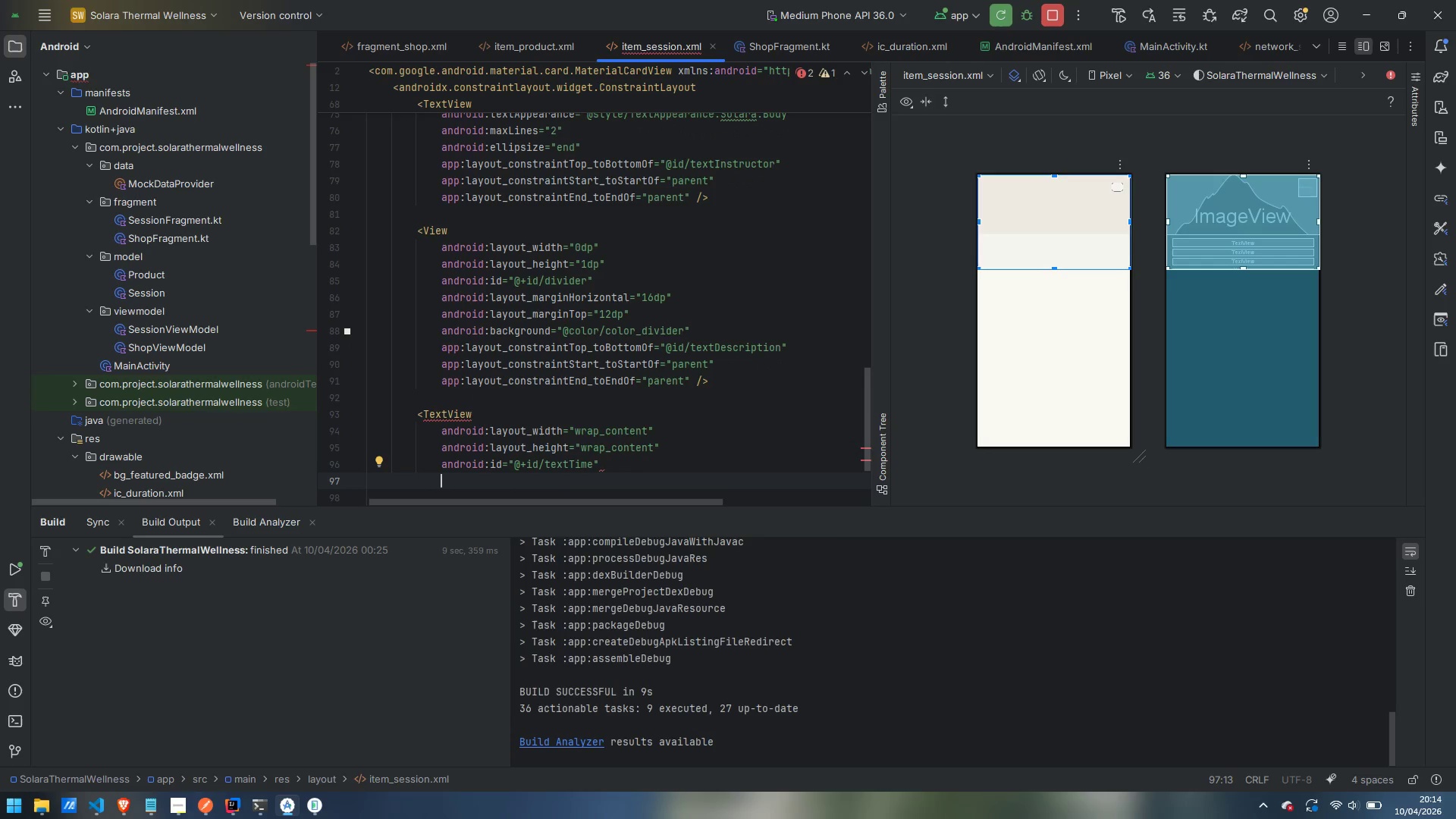 
type(margS)
 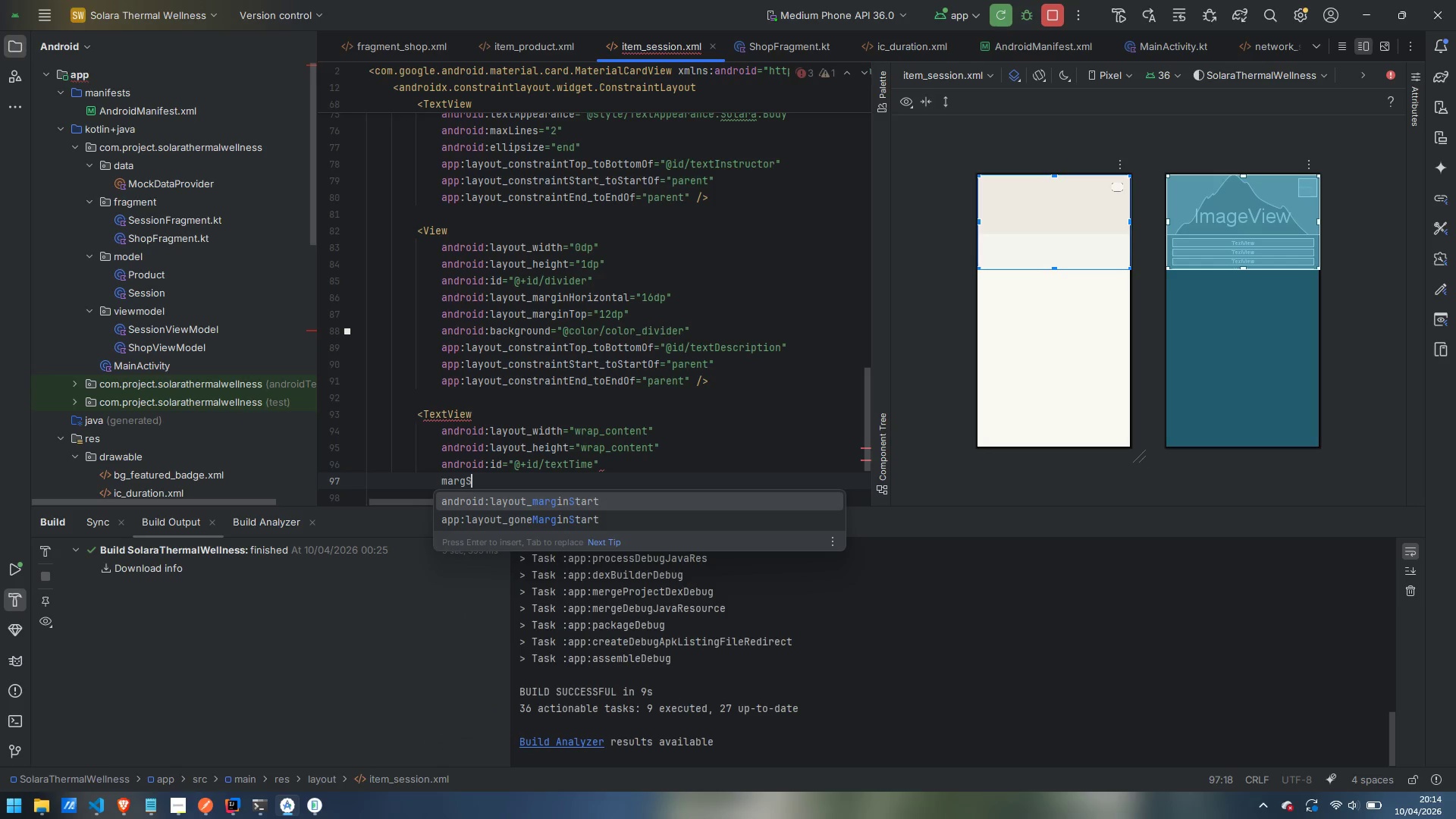 
key(Enter)
 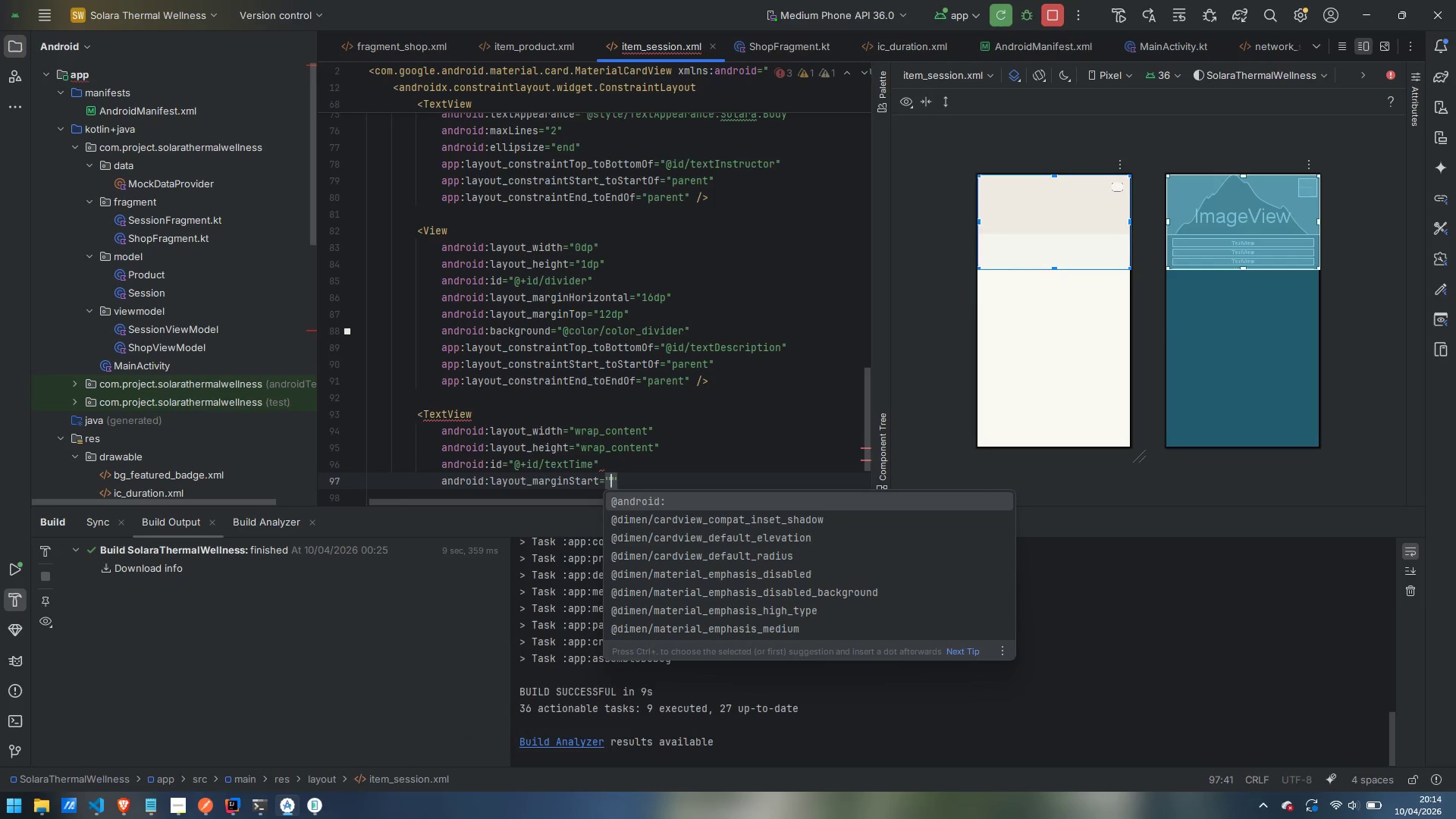 
type(16dp)
 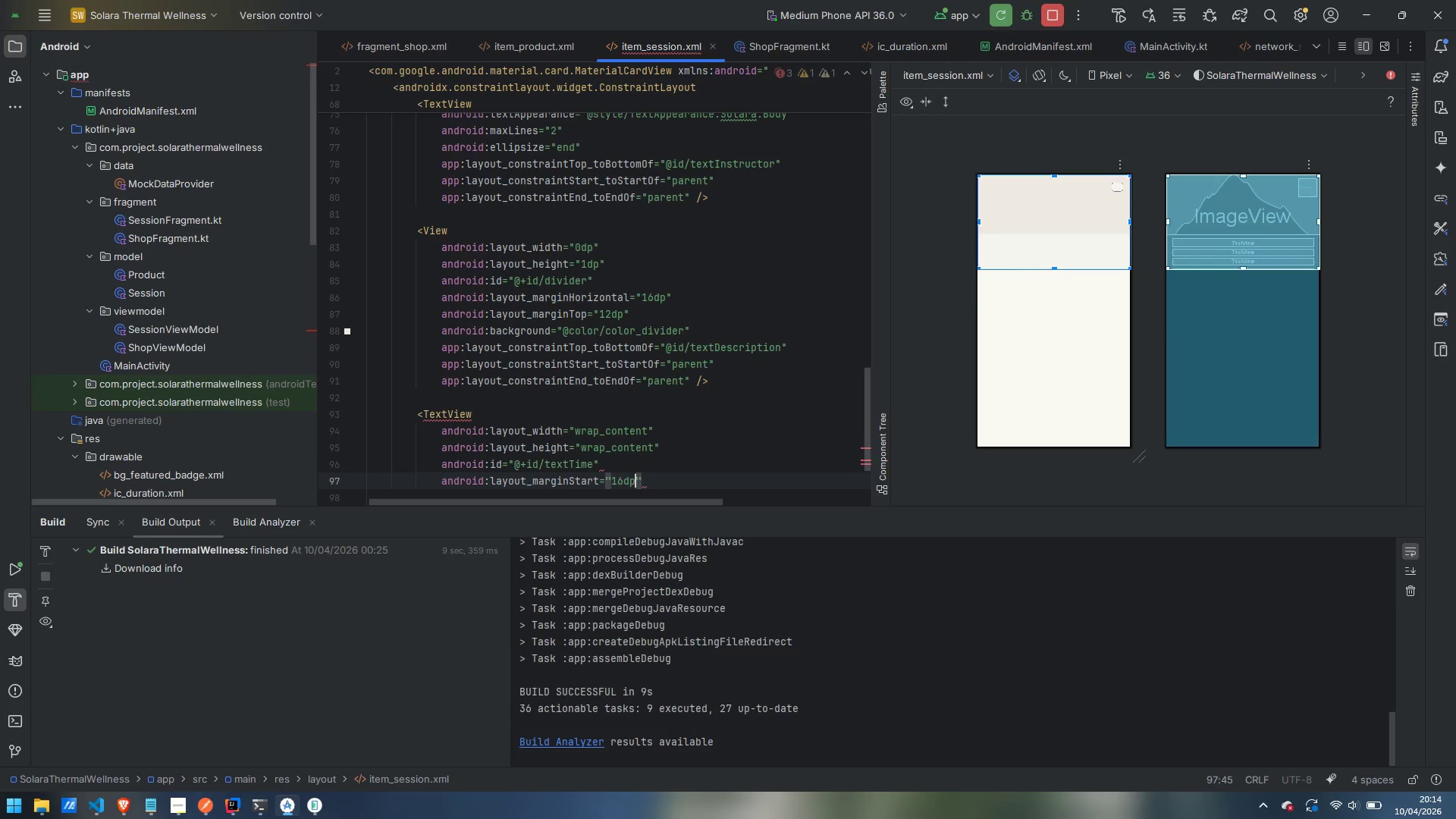 
key(ArrowRight)
 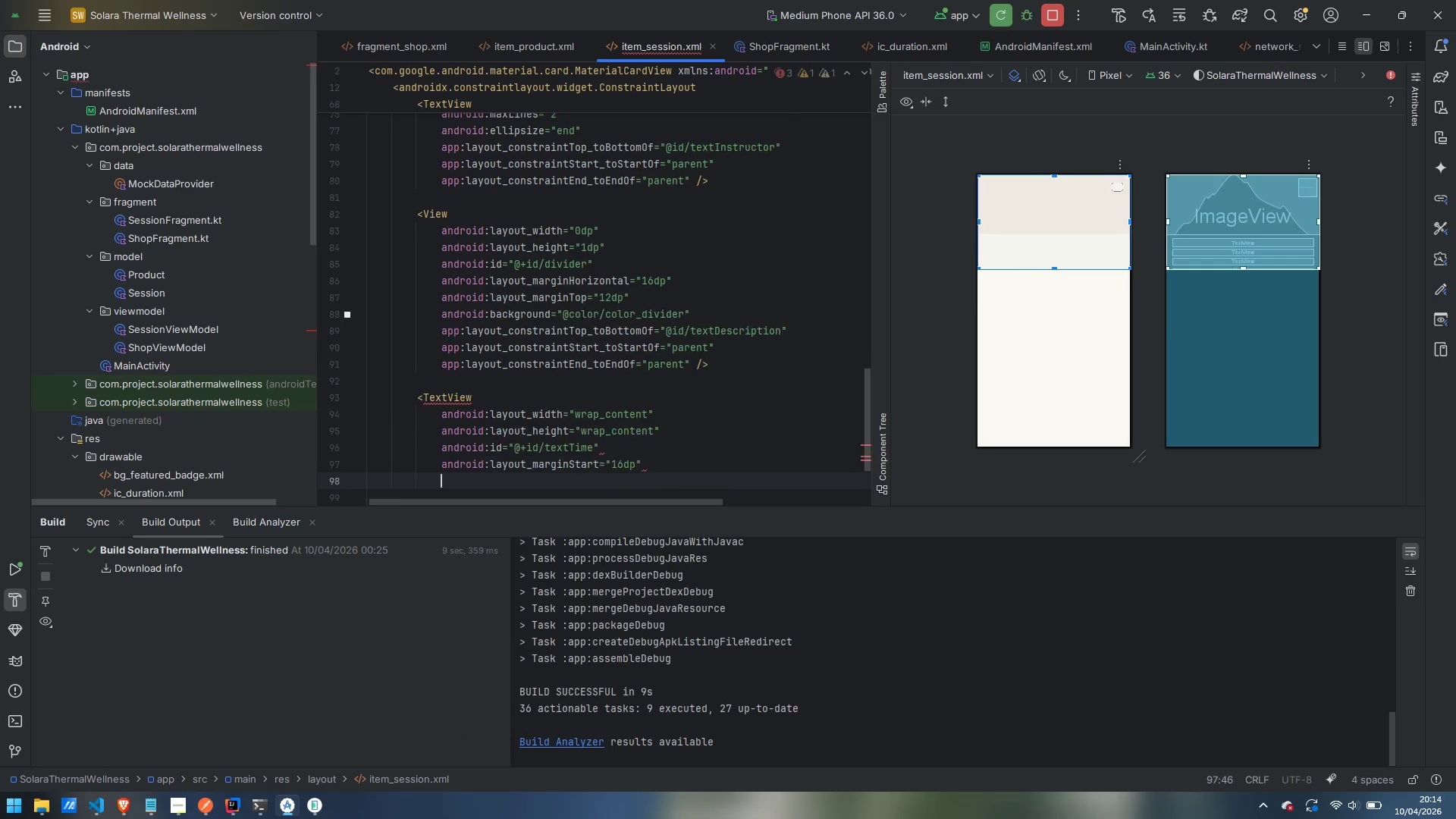 
key(Enter)
 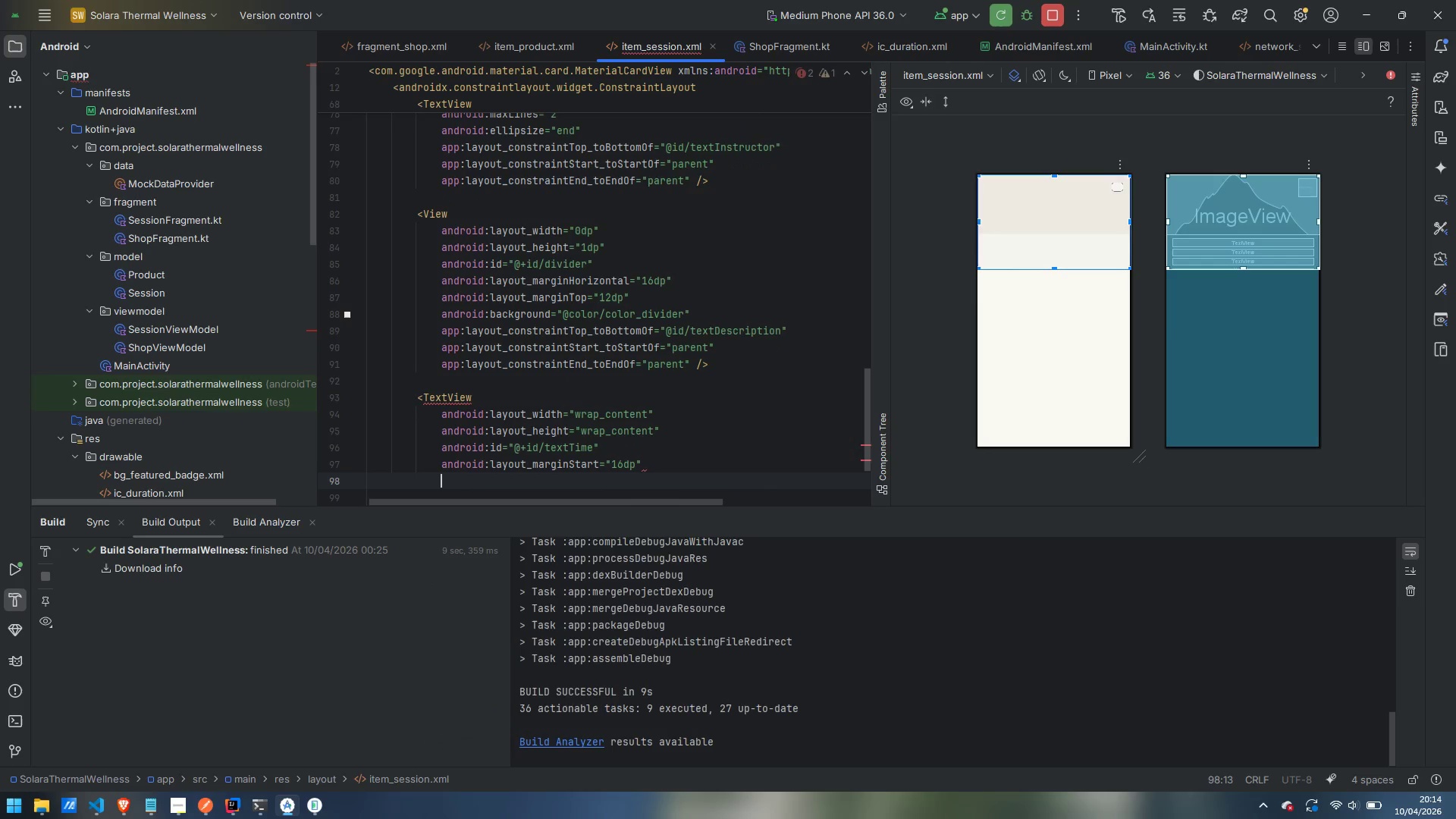 
type(marT)
 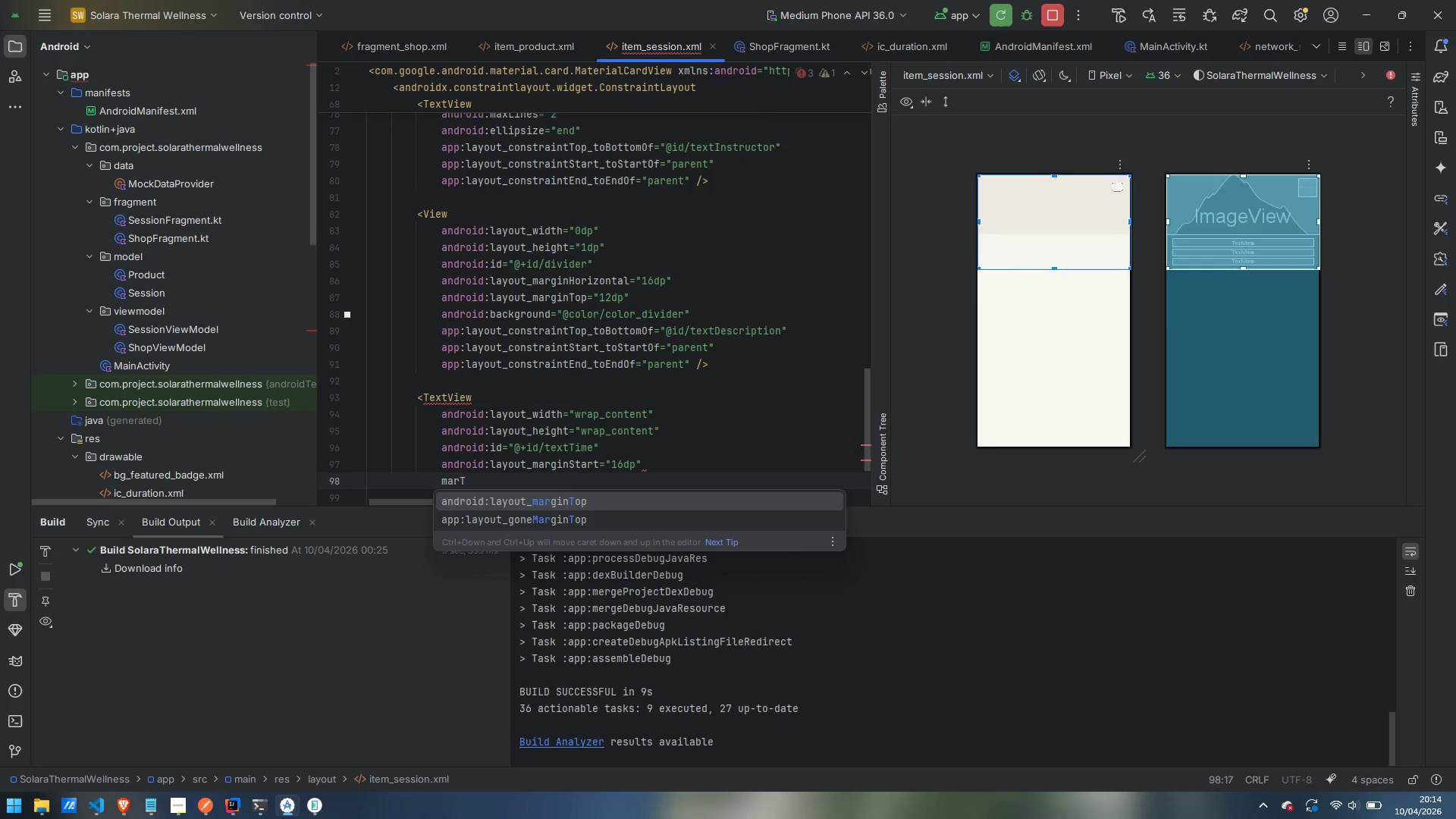 
key(Enter)
 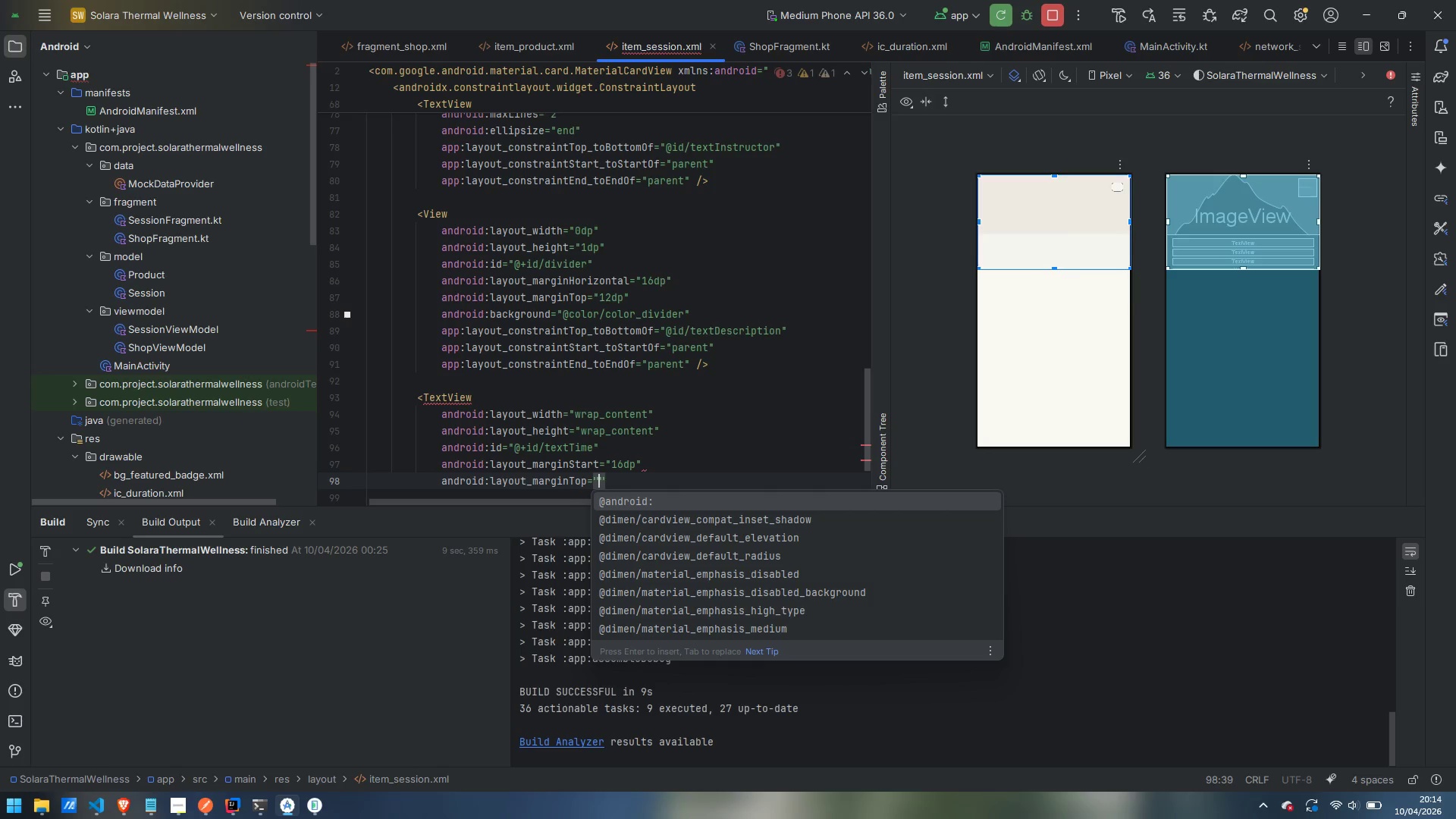 
type(10dp)
 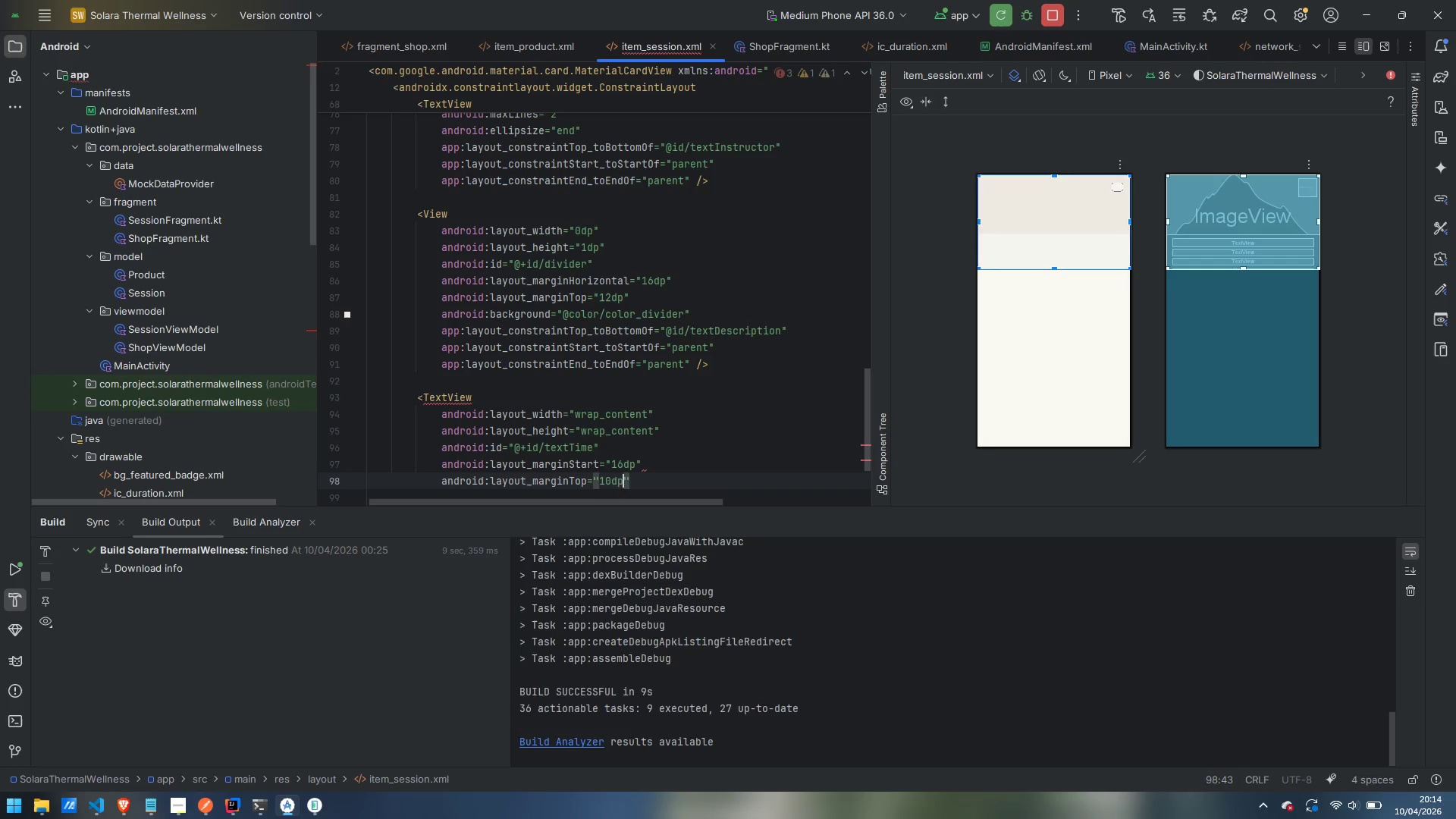 
key(ArrowRight)
 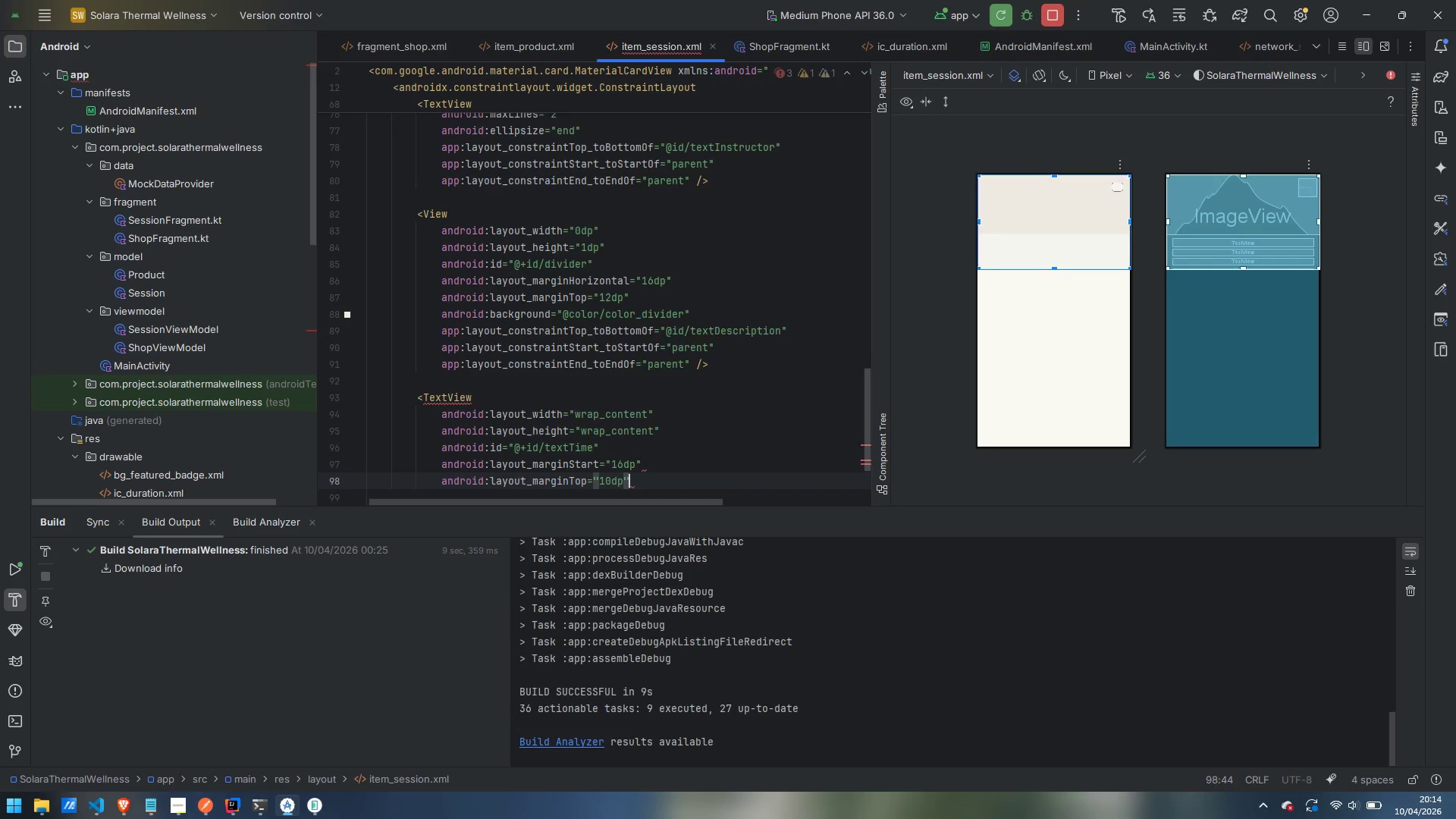 
key(Enter)
 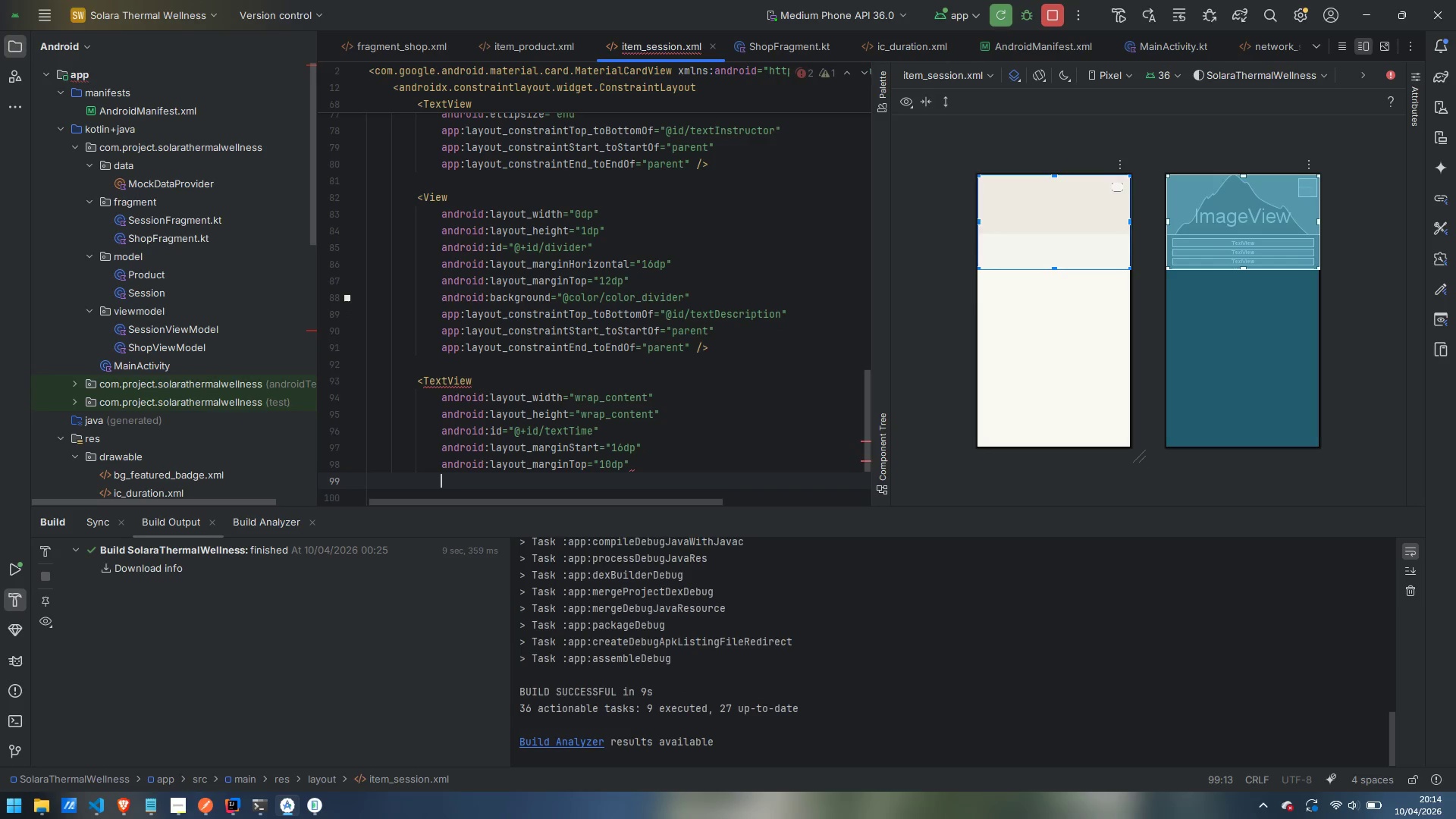 
type(textAp)
 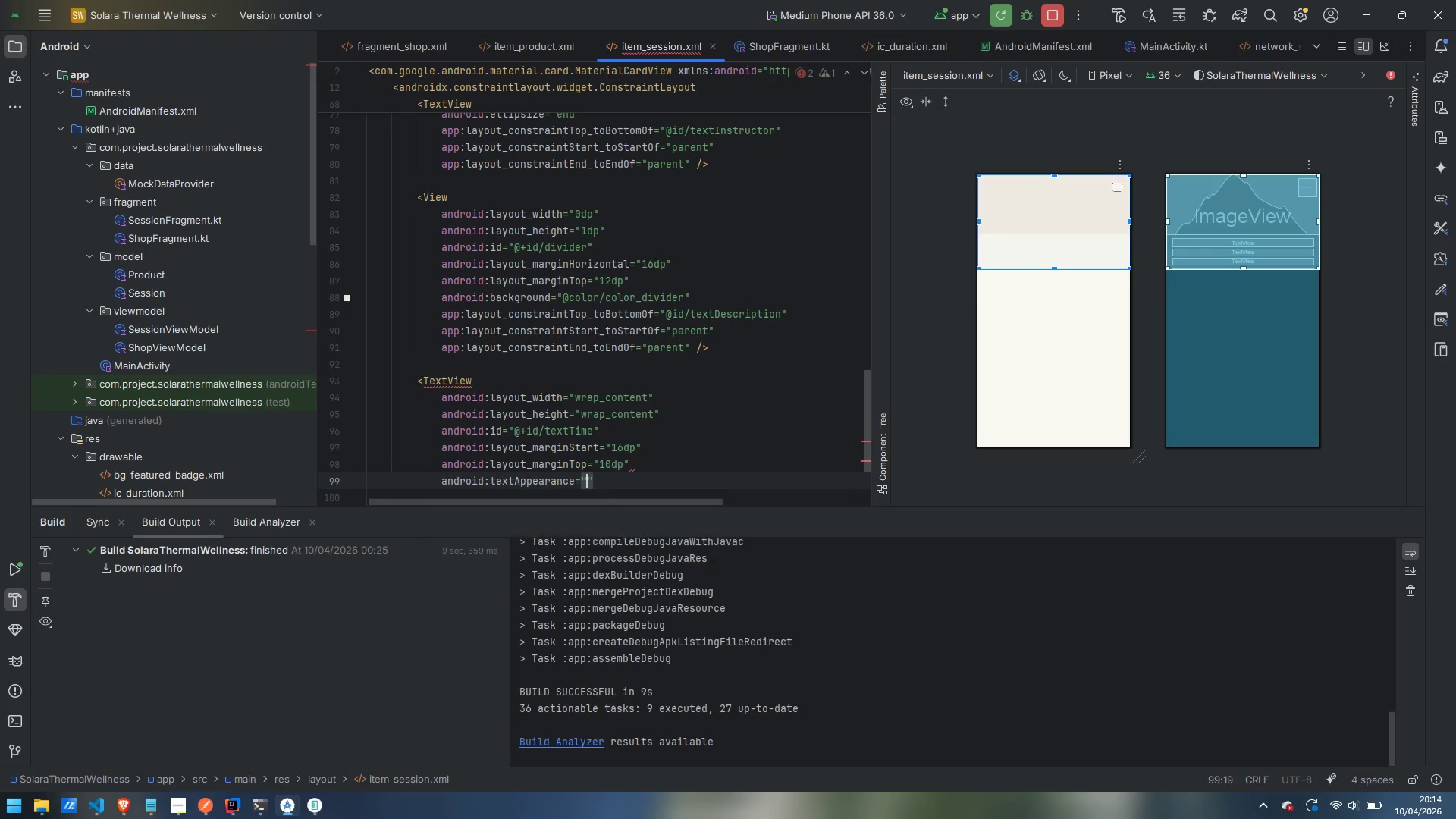 
key(Enter)
 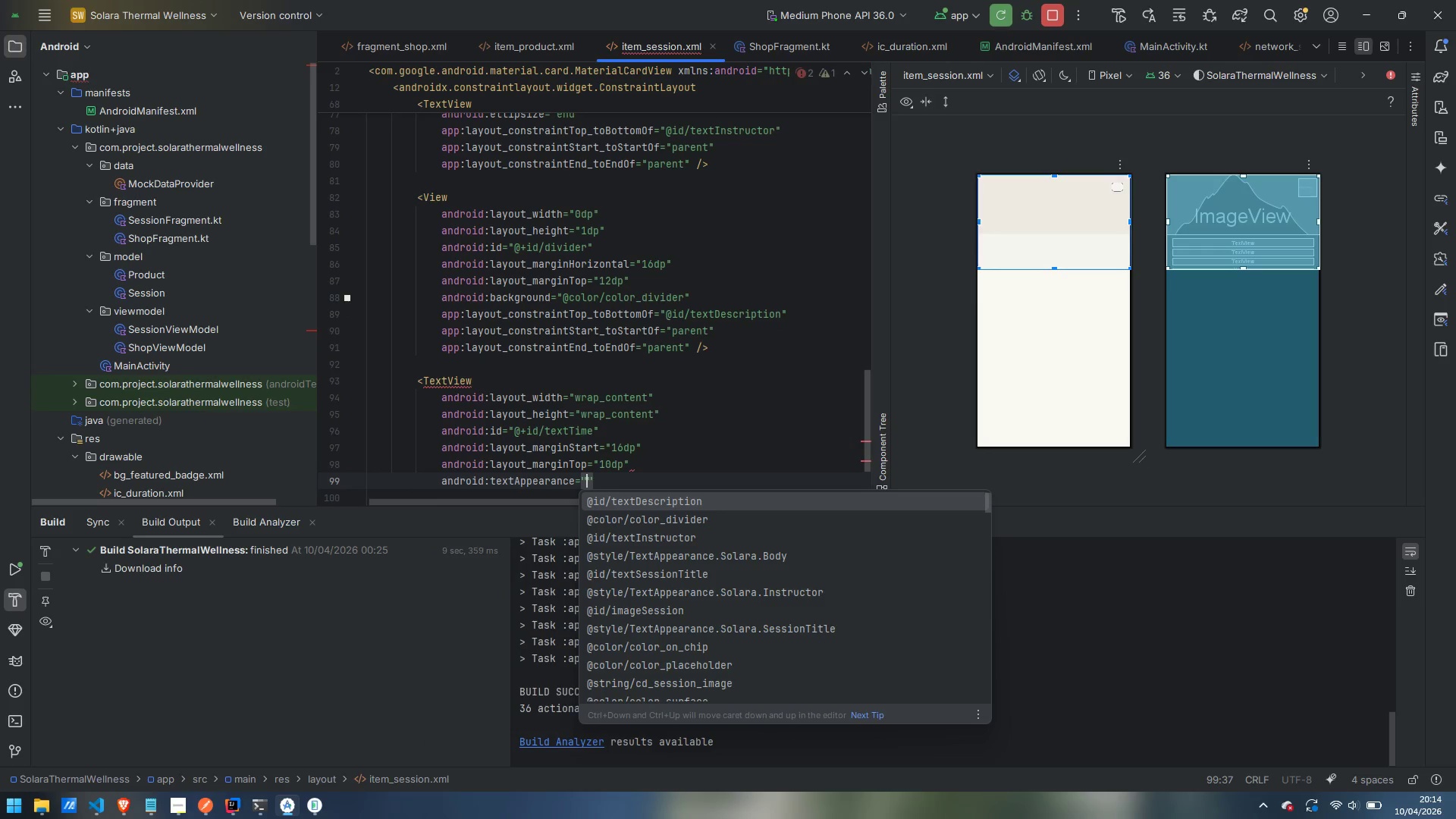 
type(SolaraD)
 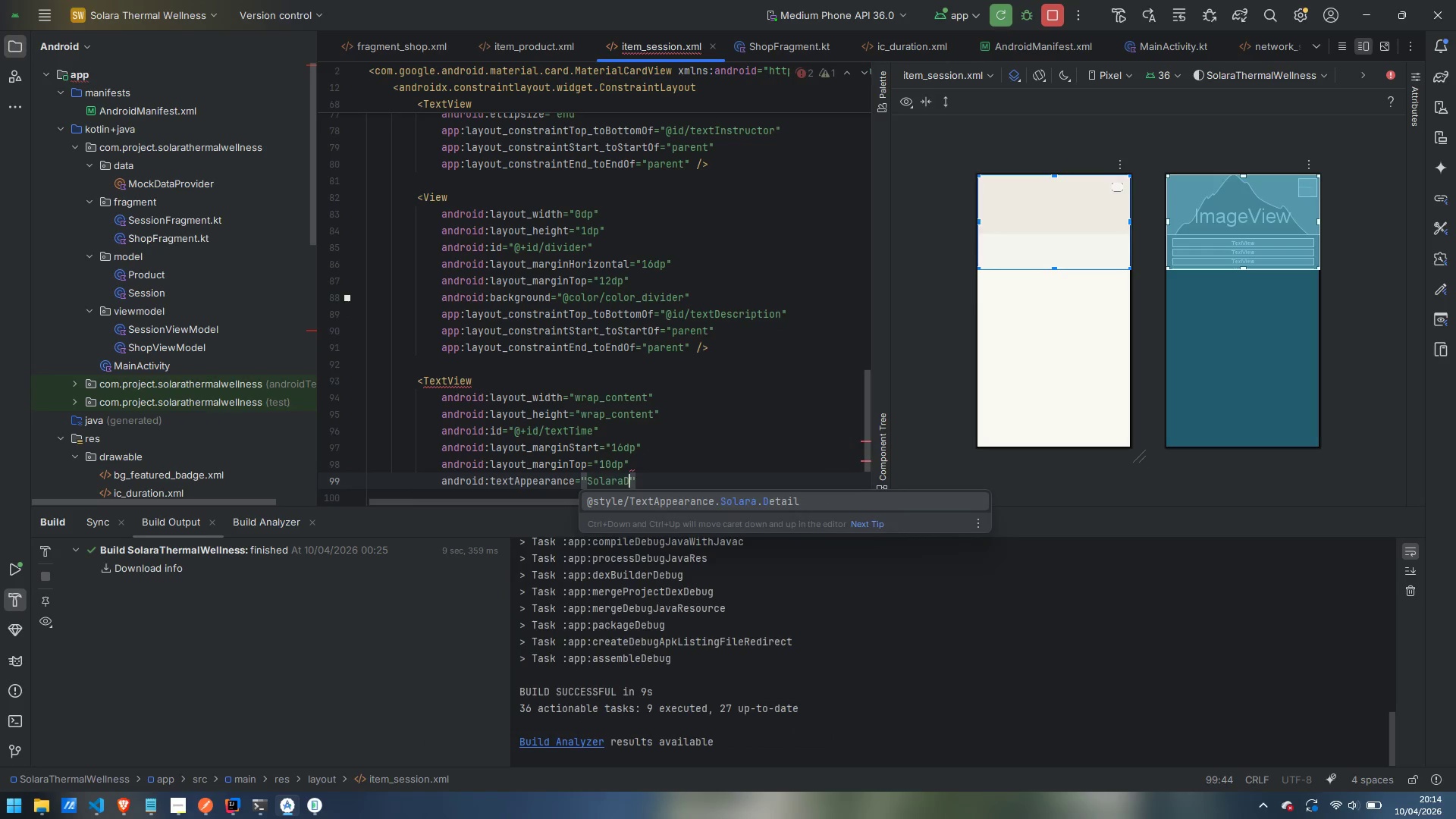 
key(Enter)
 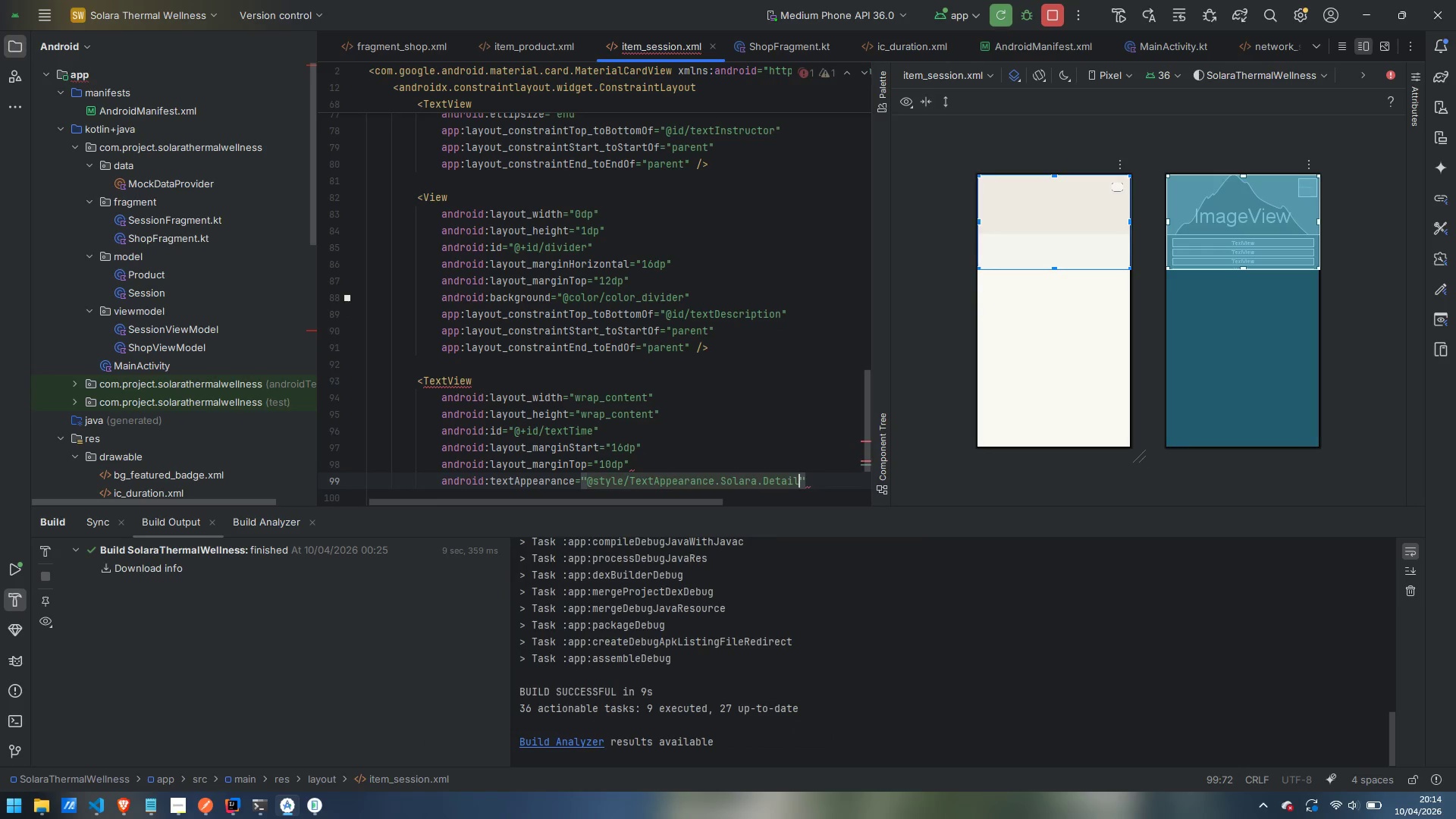 
key(ArrowRight)
 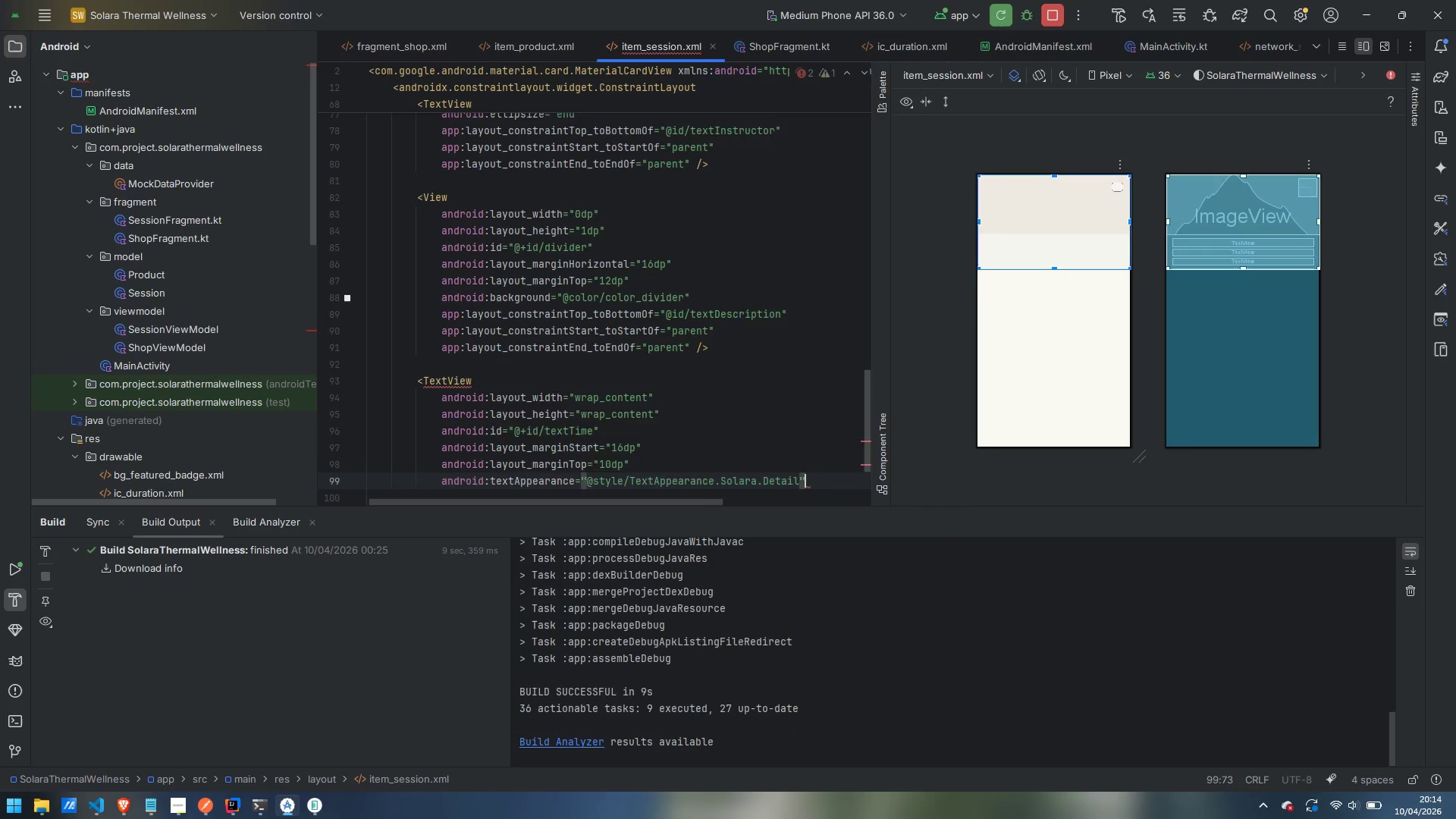 
key(Enter)
 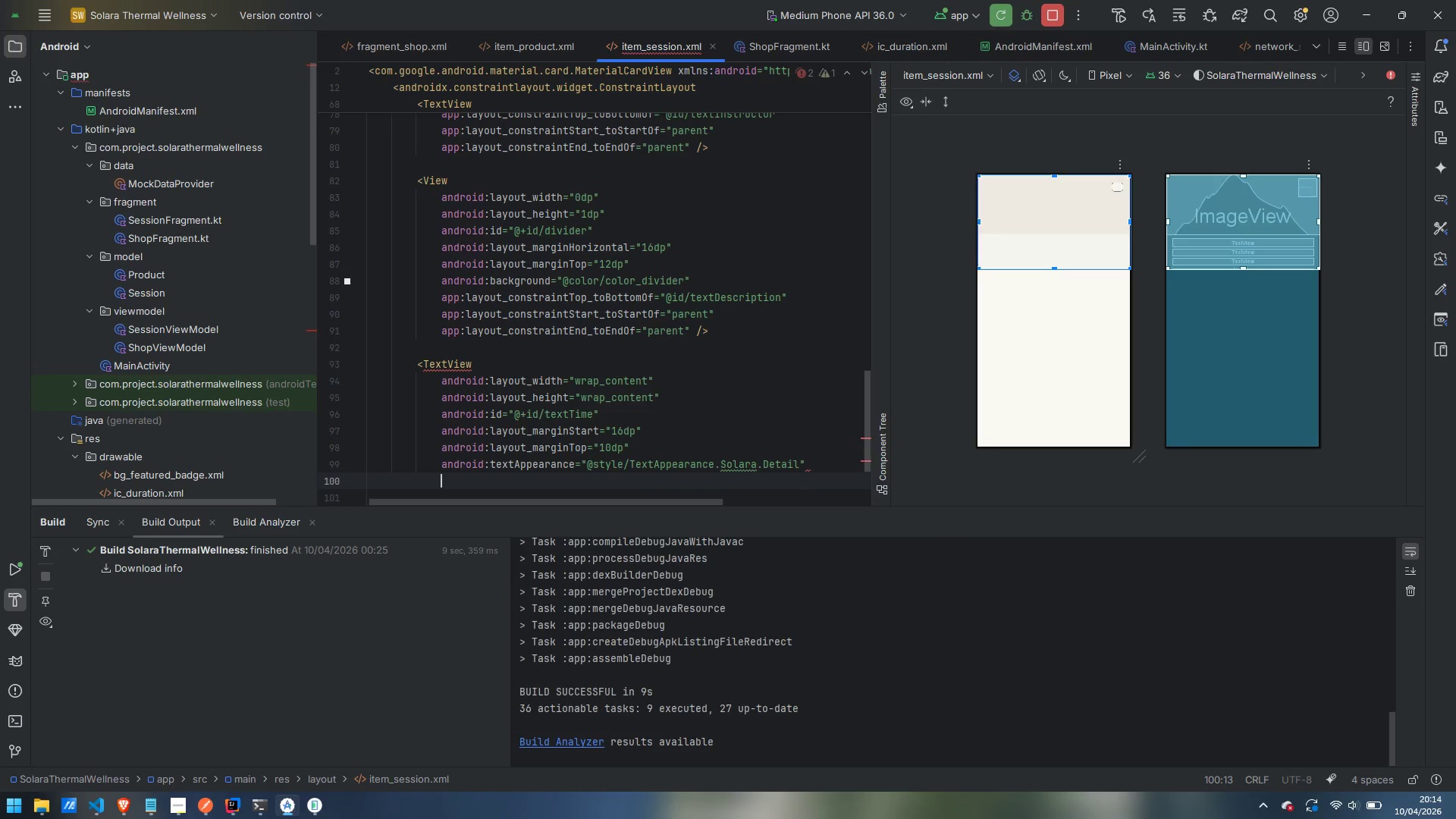 
type(drawS)
 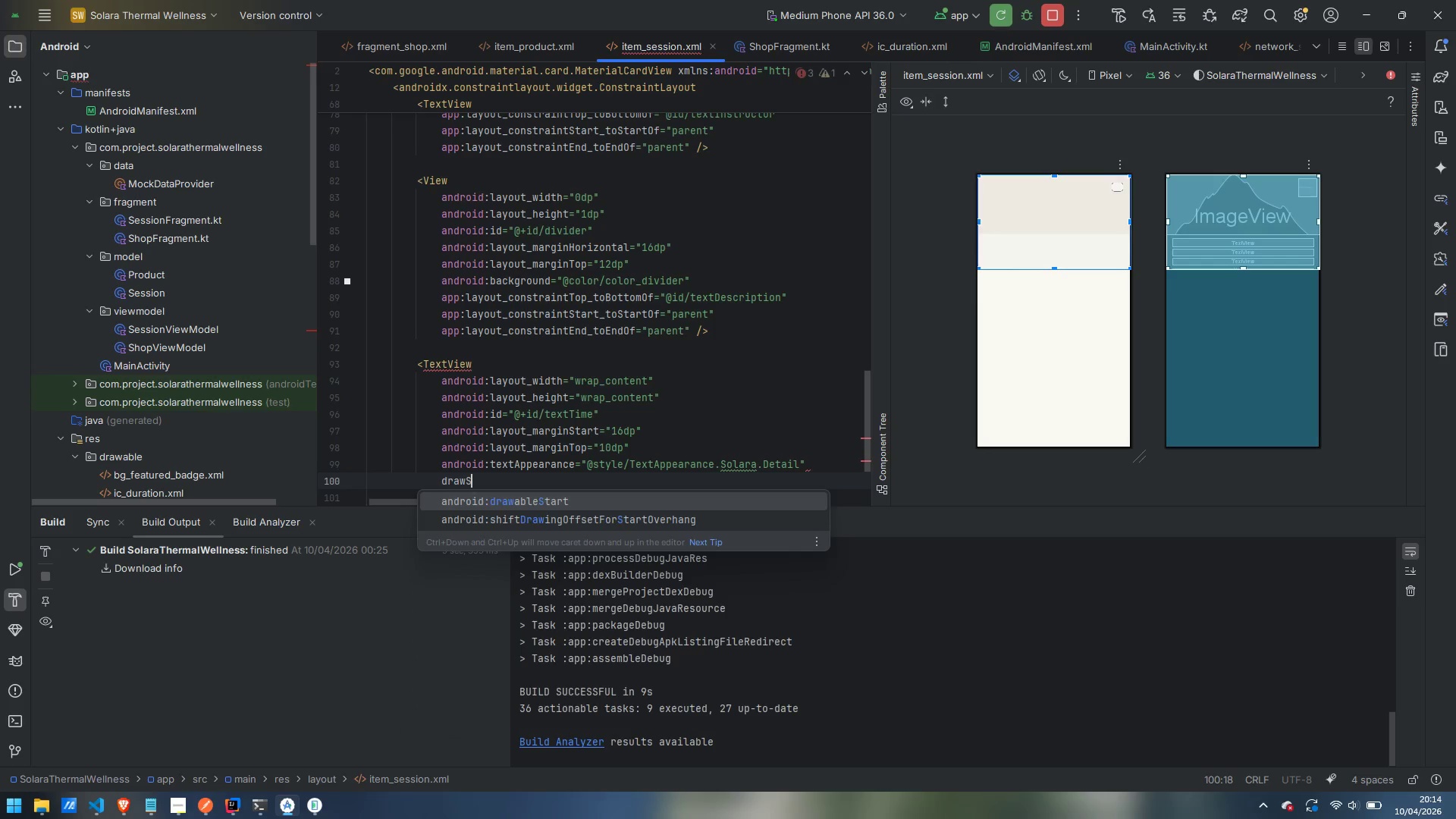 
key(Enter)
 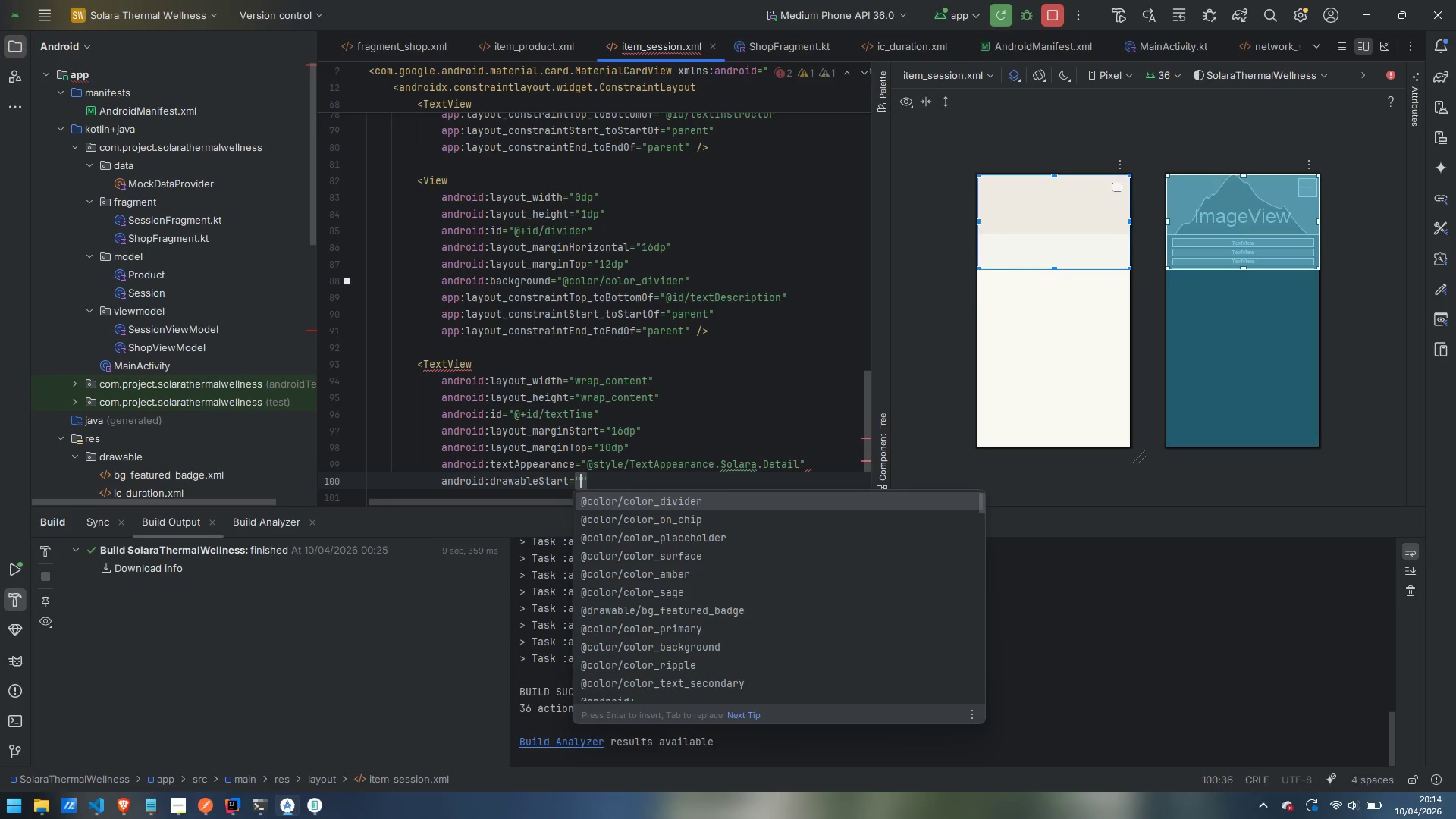 
type(ic_t)
 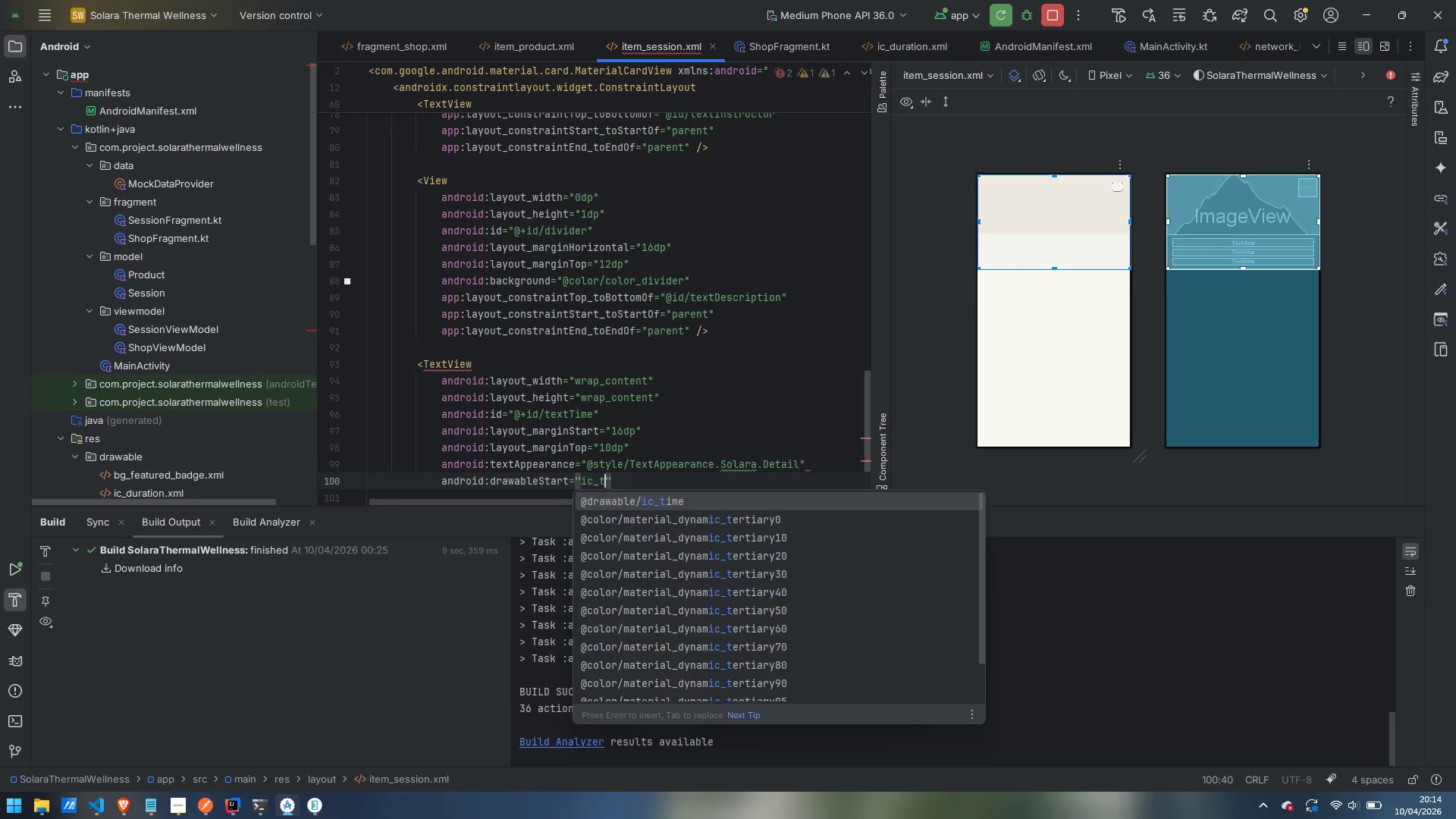 
key(Enter)
 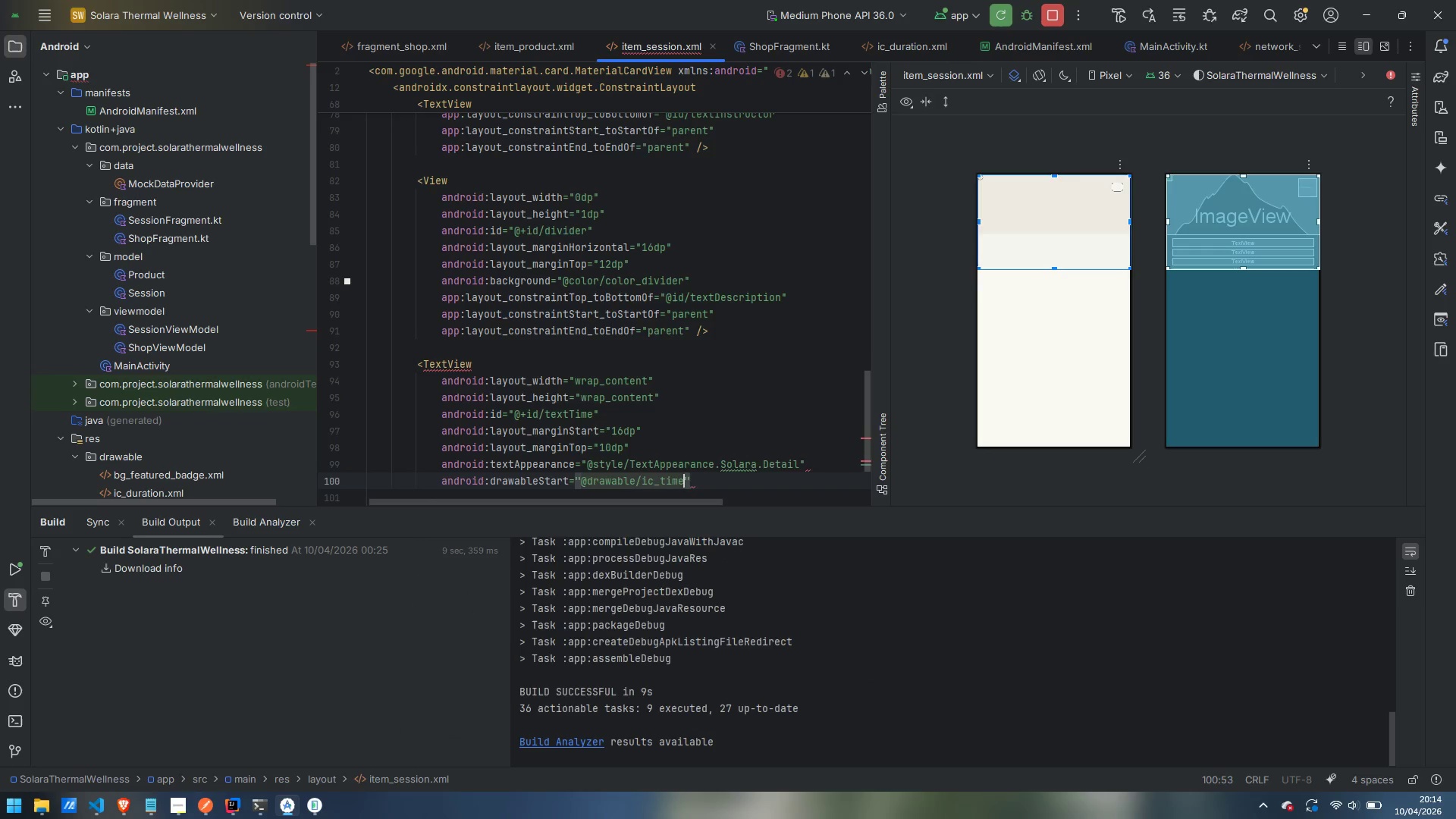 
key(ArrowRight)
 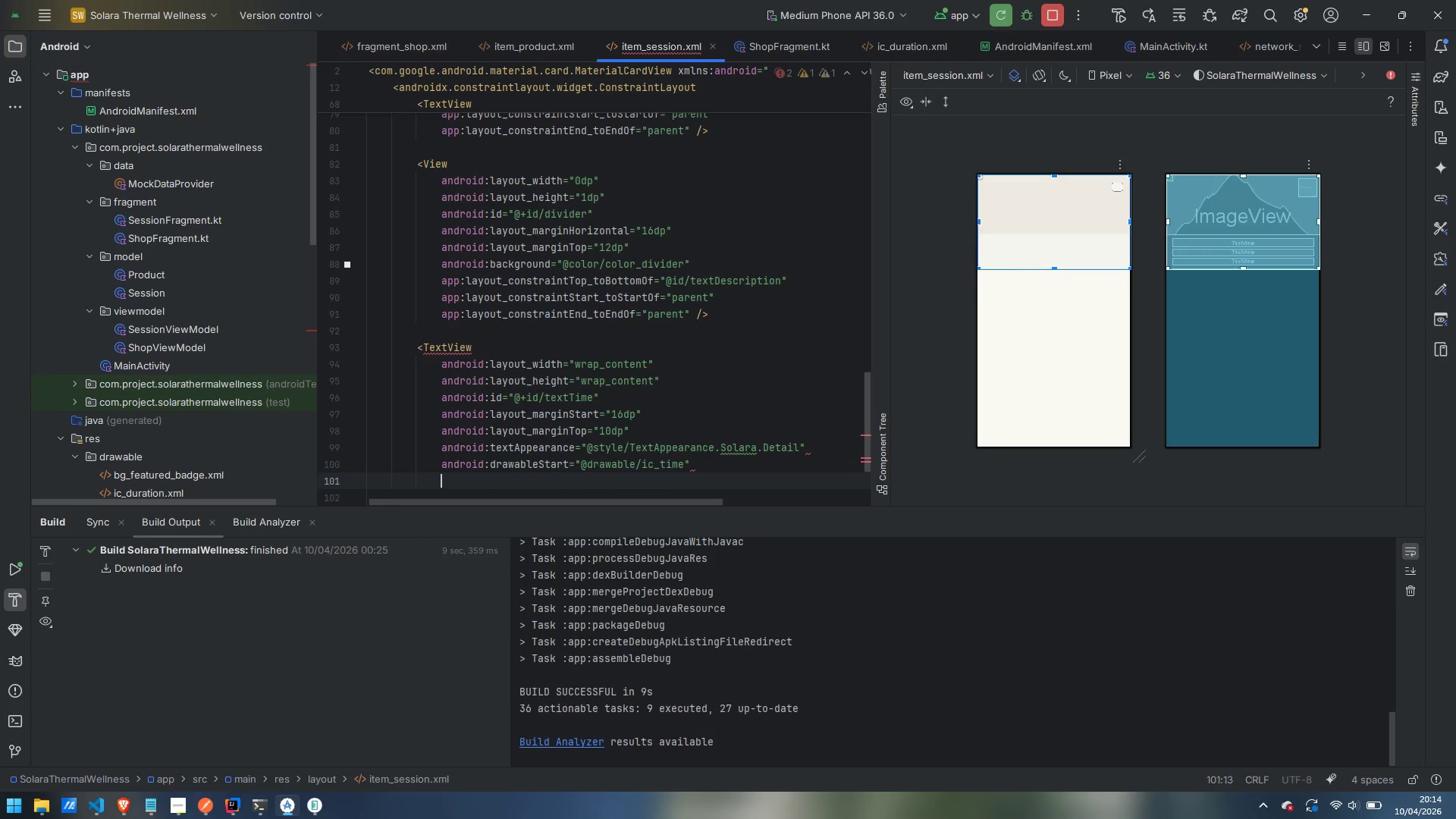 
key(Enter)
 